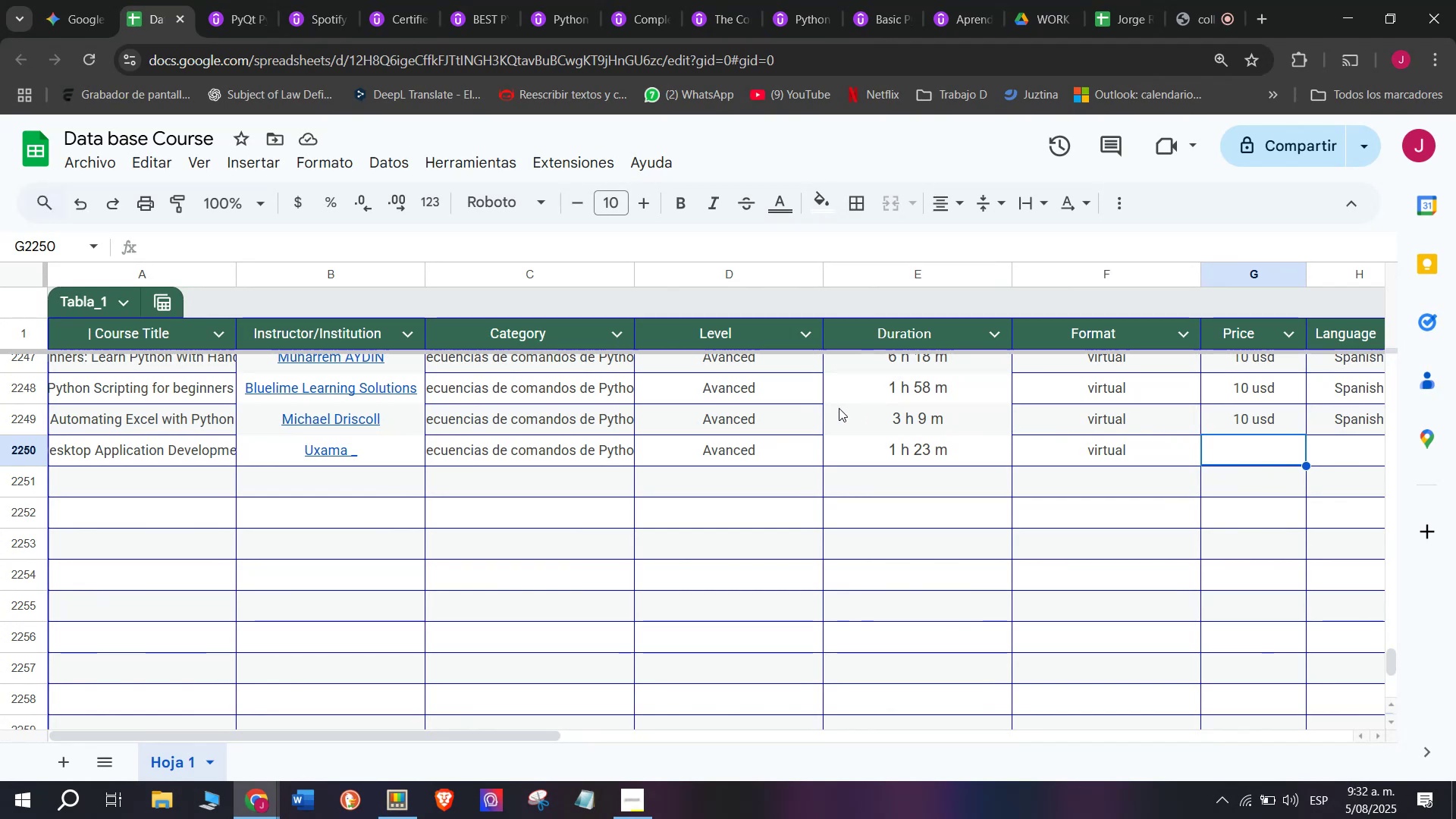 
wait(13.93)
 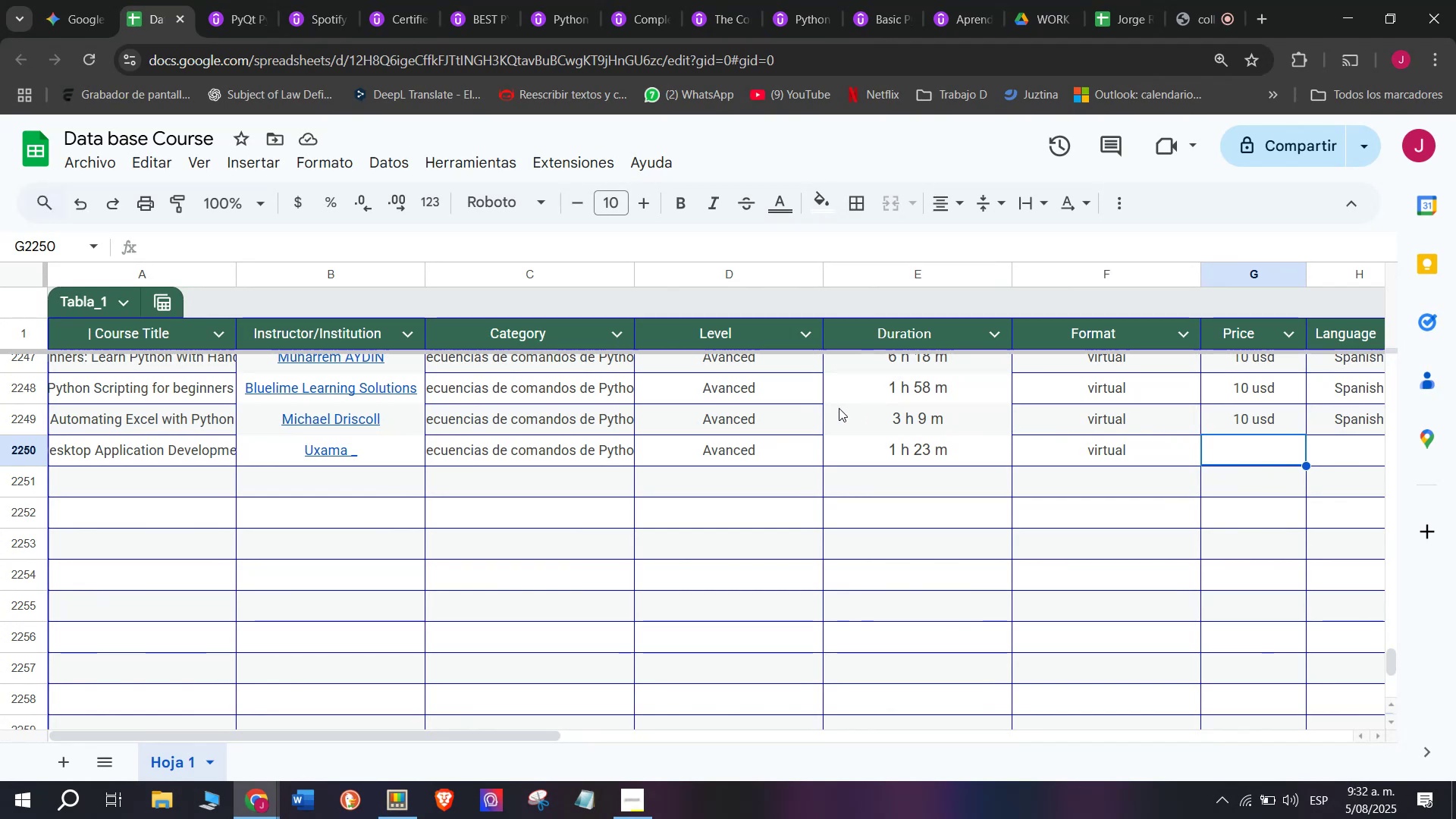 
left_click([261, 0])
 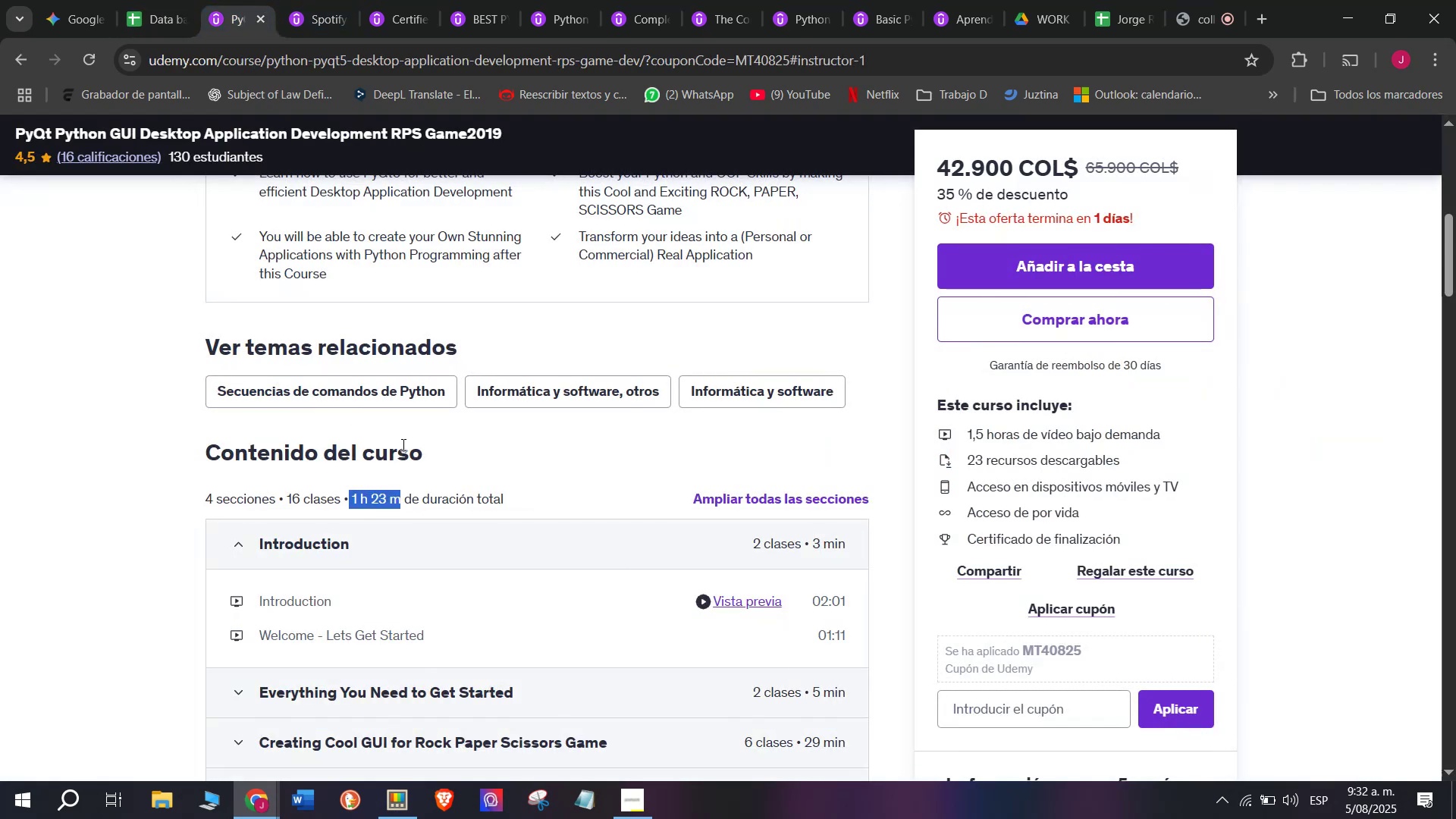 
key(Control+ControlLeft)
 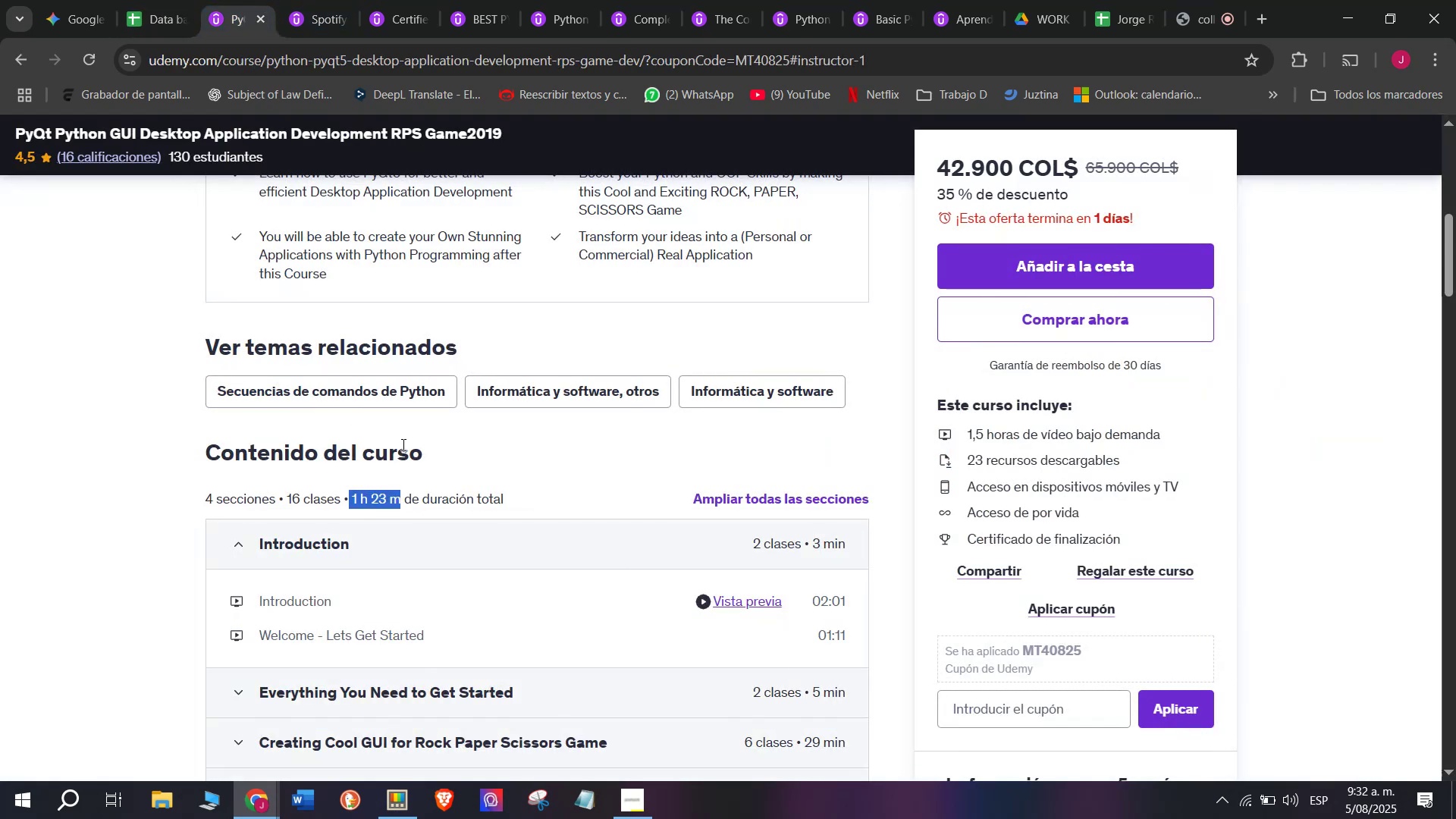 
key(Break)
 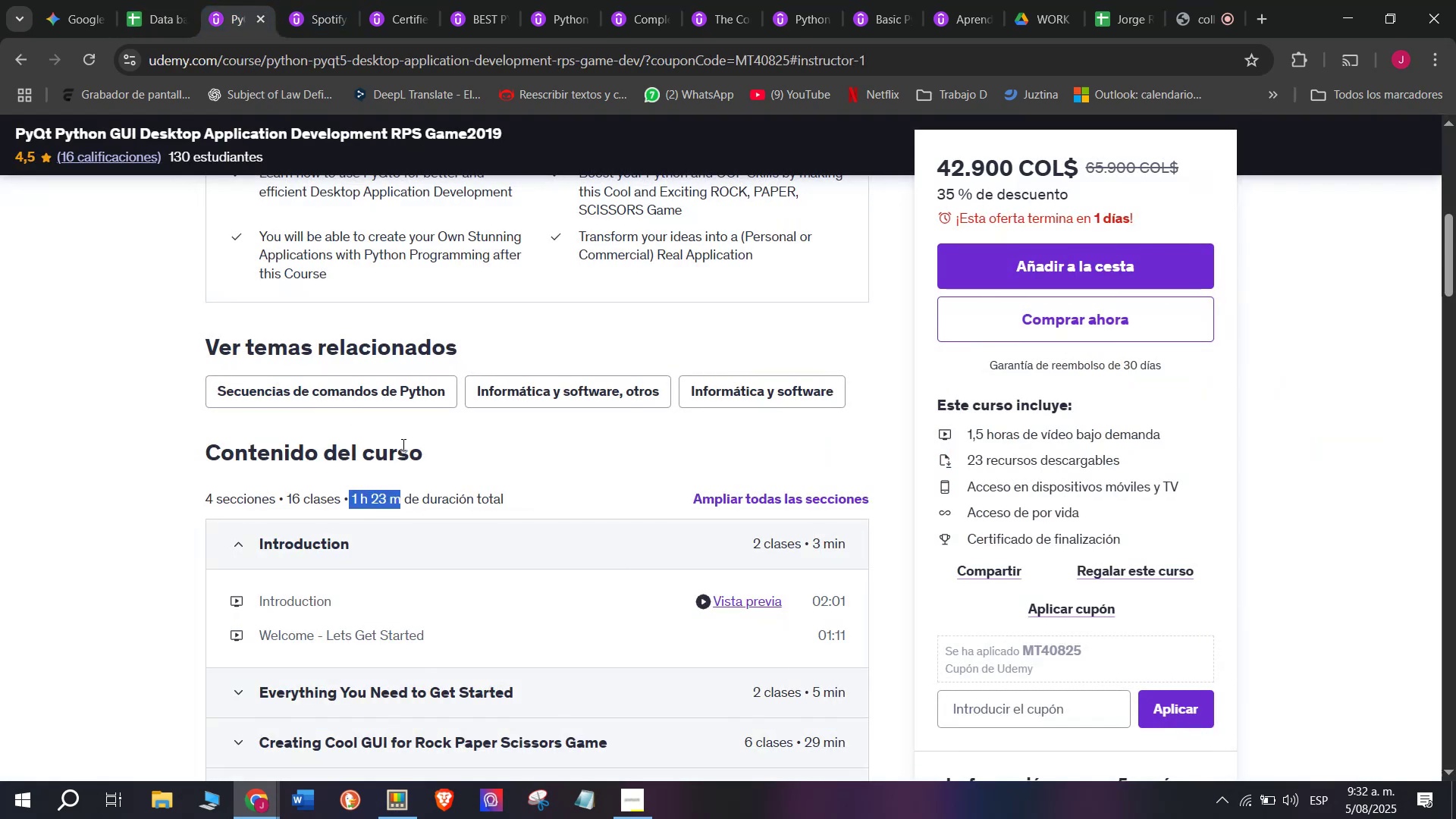 
key(Control+C)
 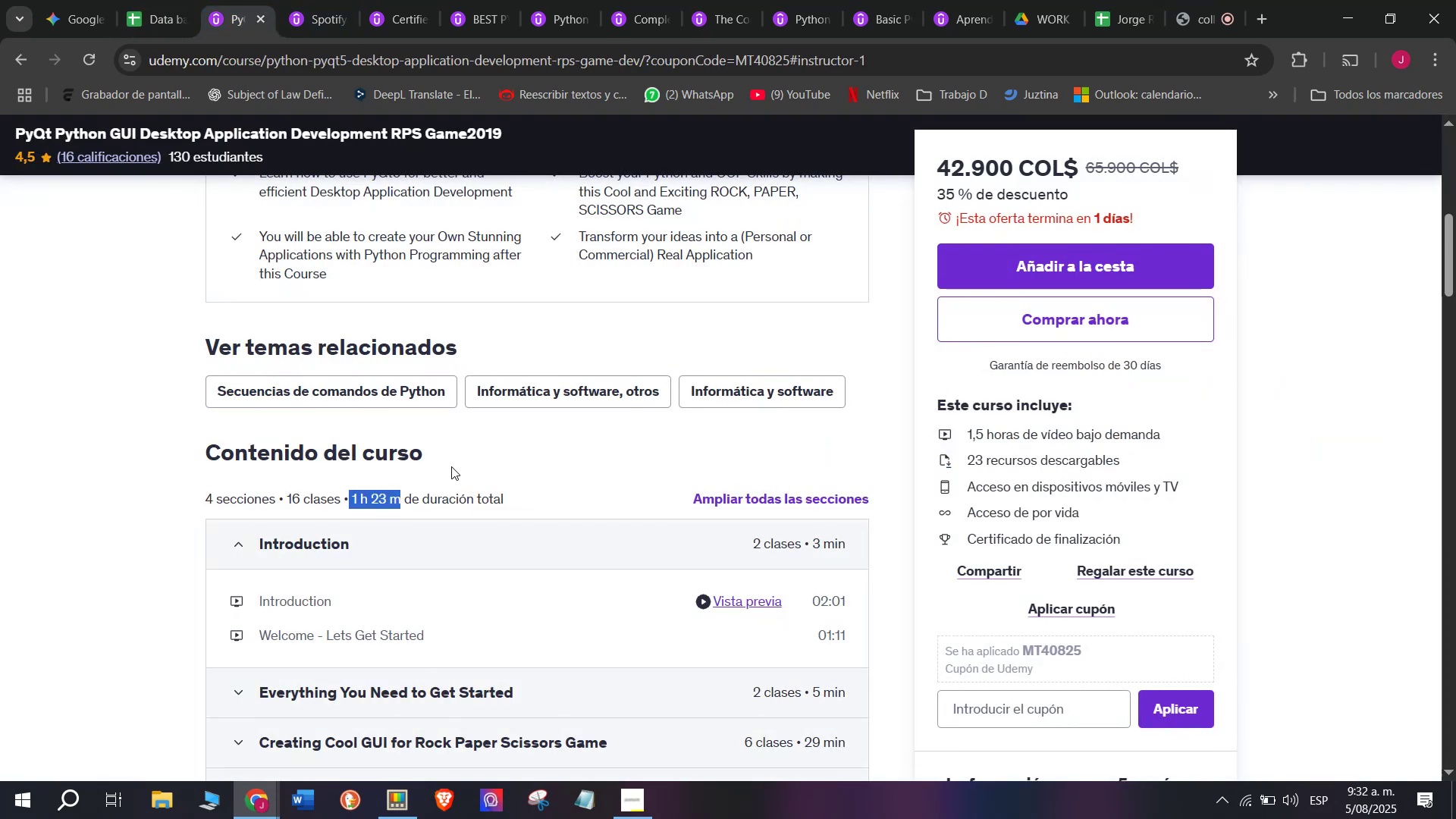 
wait(6.55)
 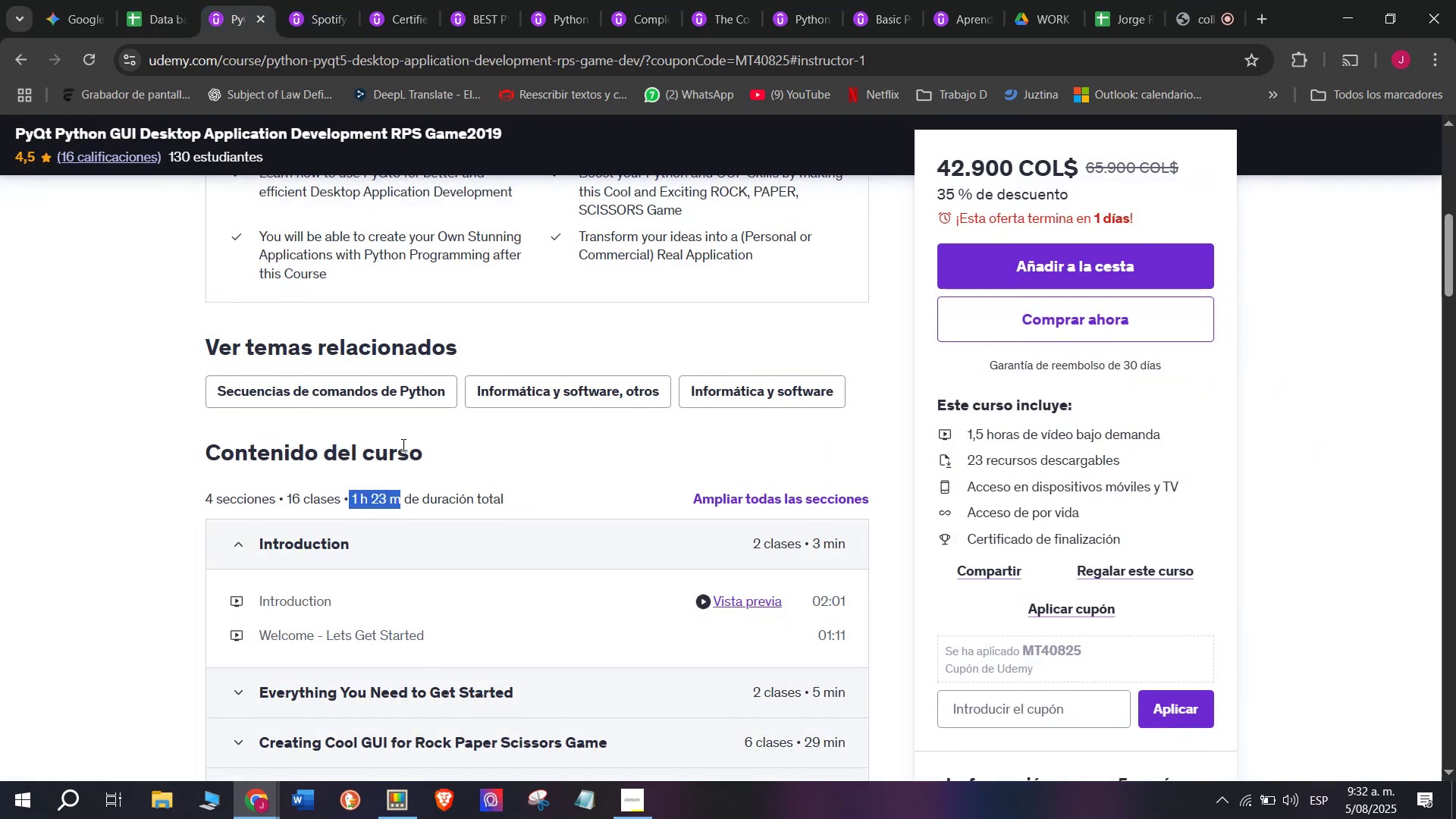 
key(Break)
 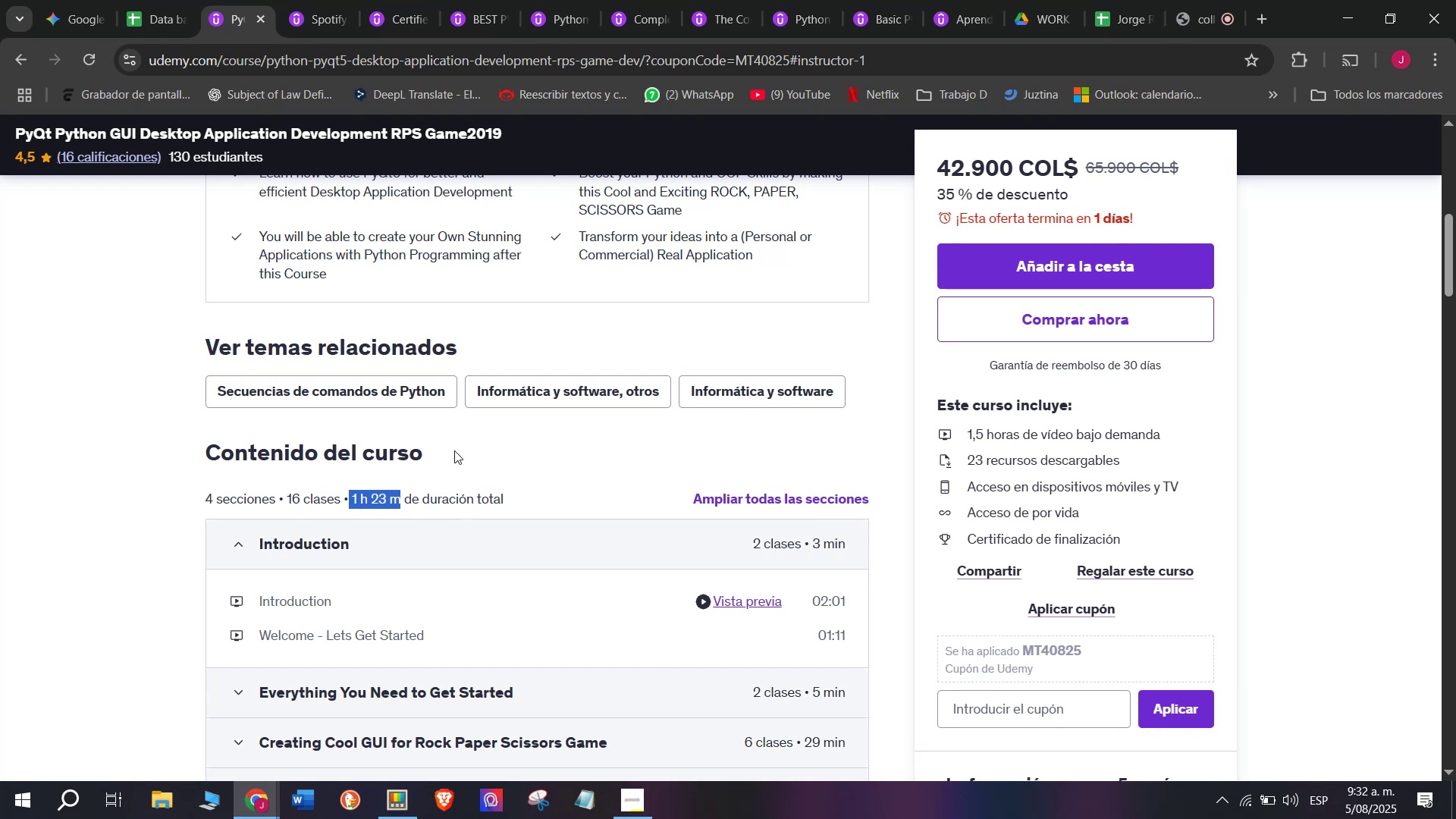 
key(Control+ControlLeft)
 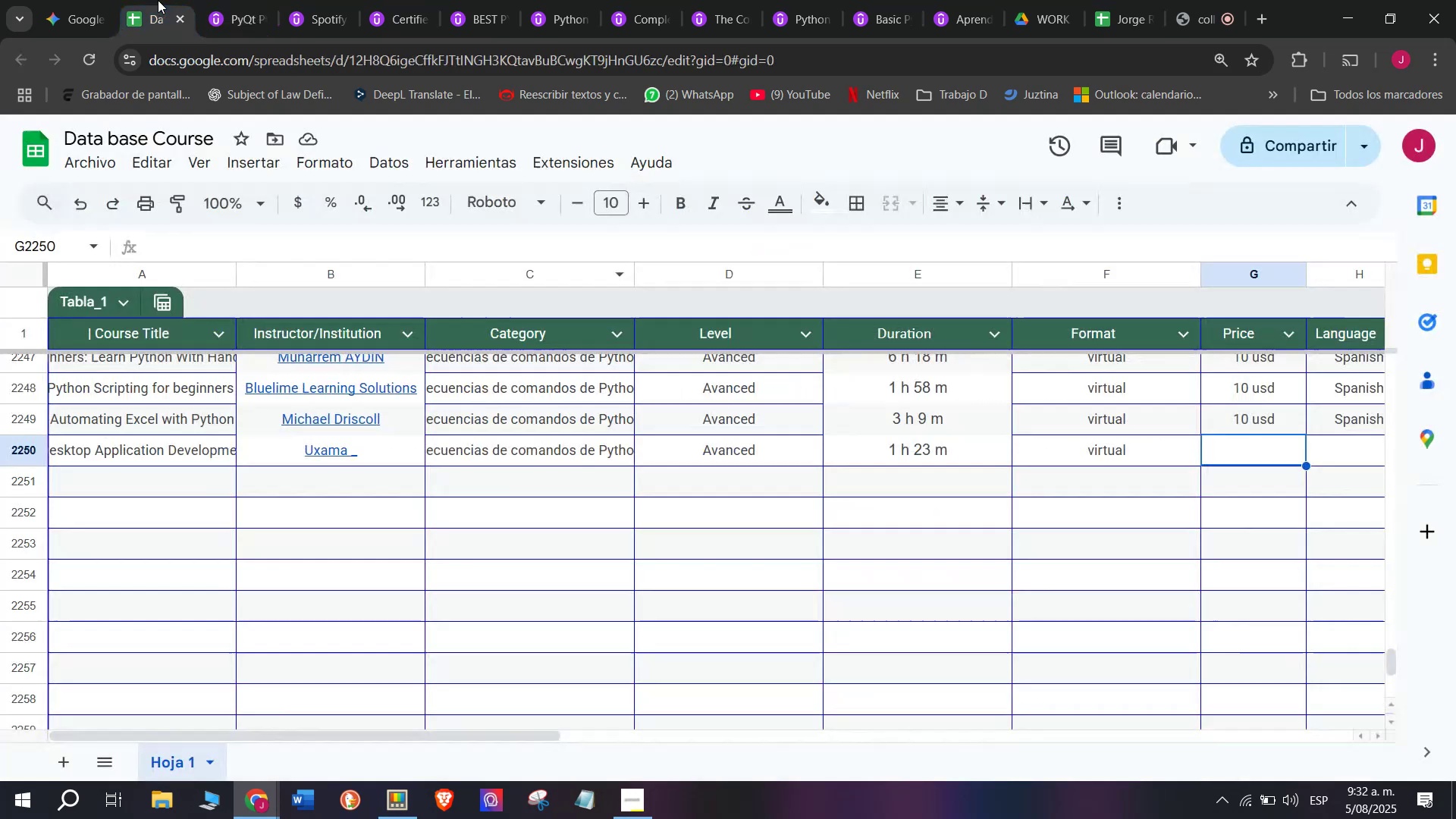 
key(Control+C)
 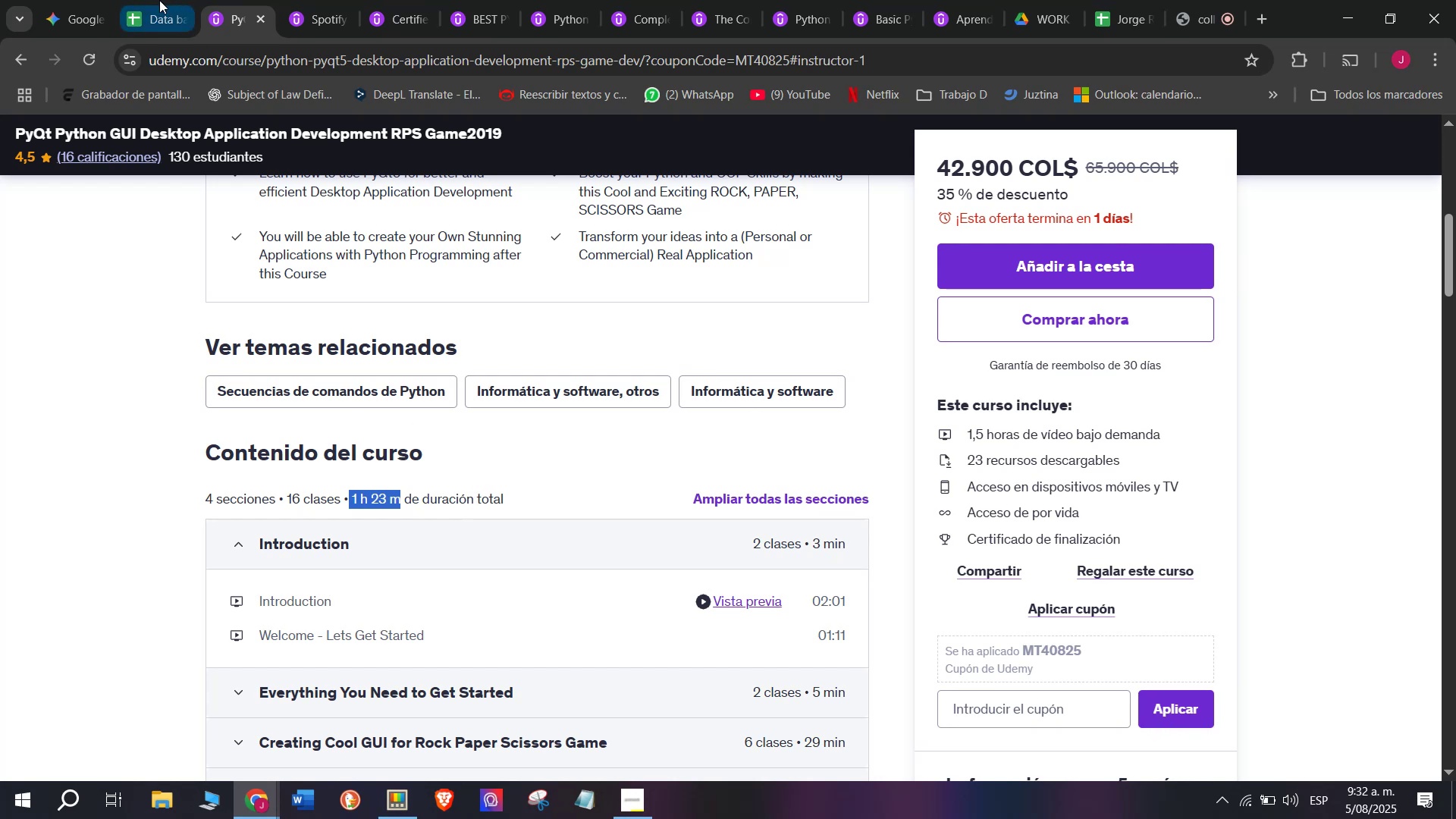 
left_click([158, 0])
 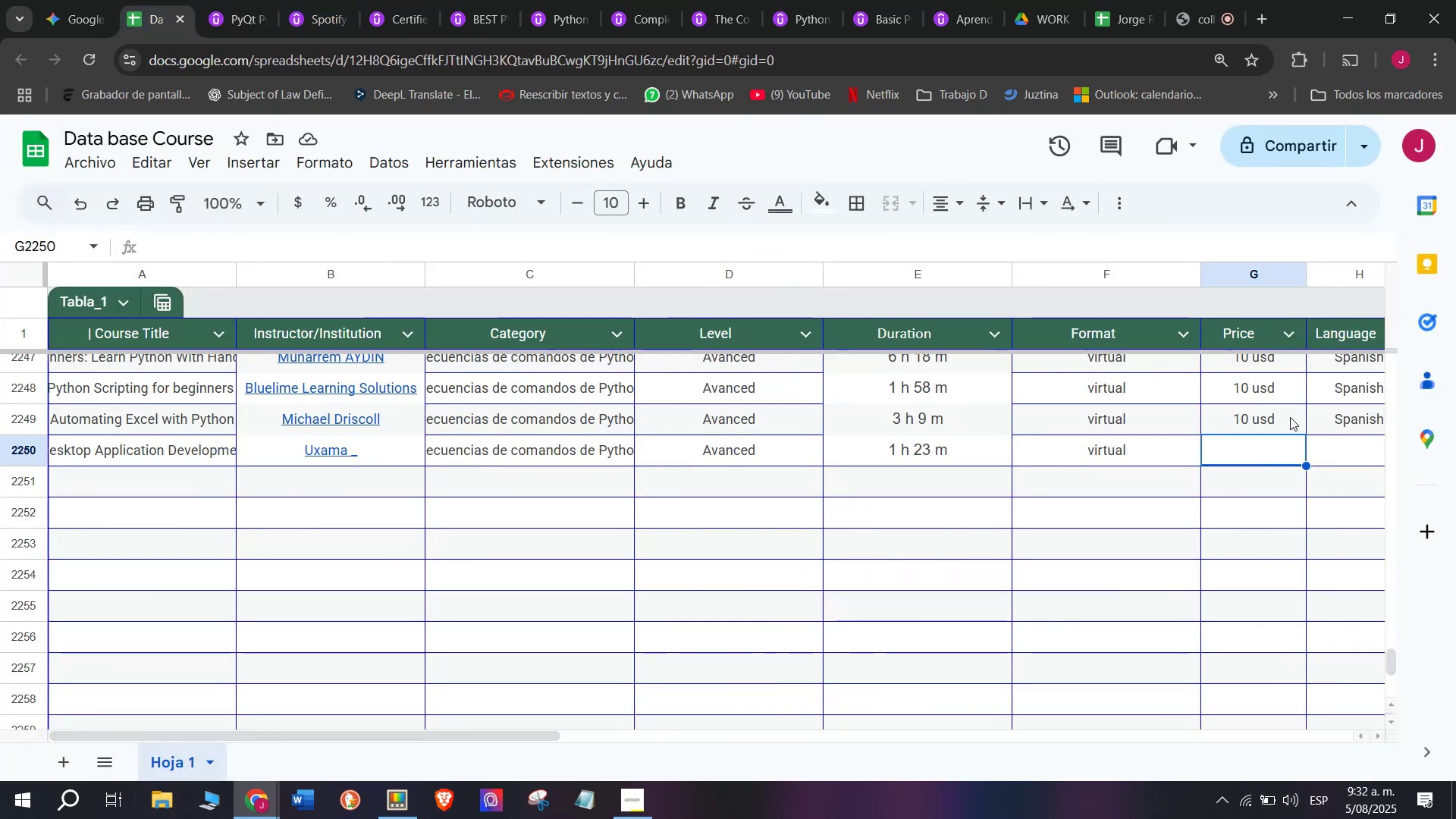 
wait(5.05)
 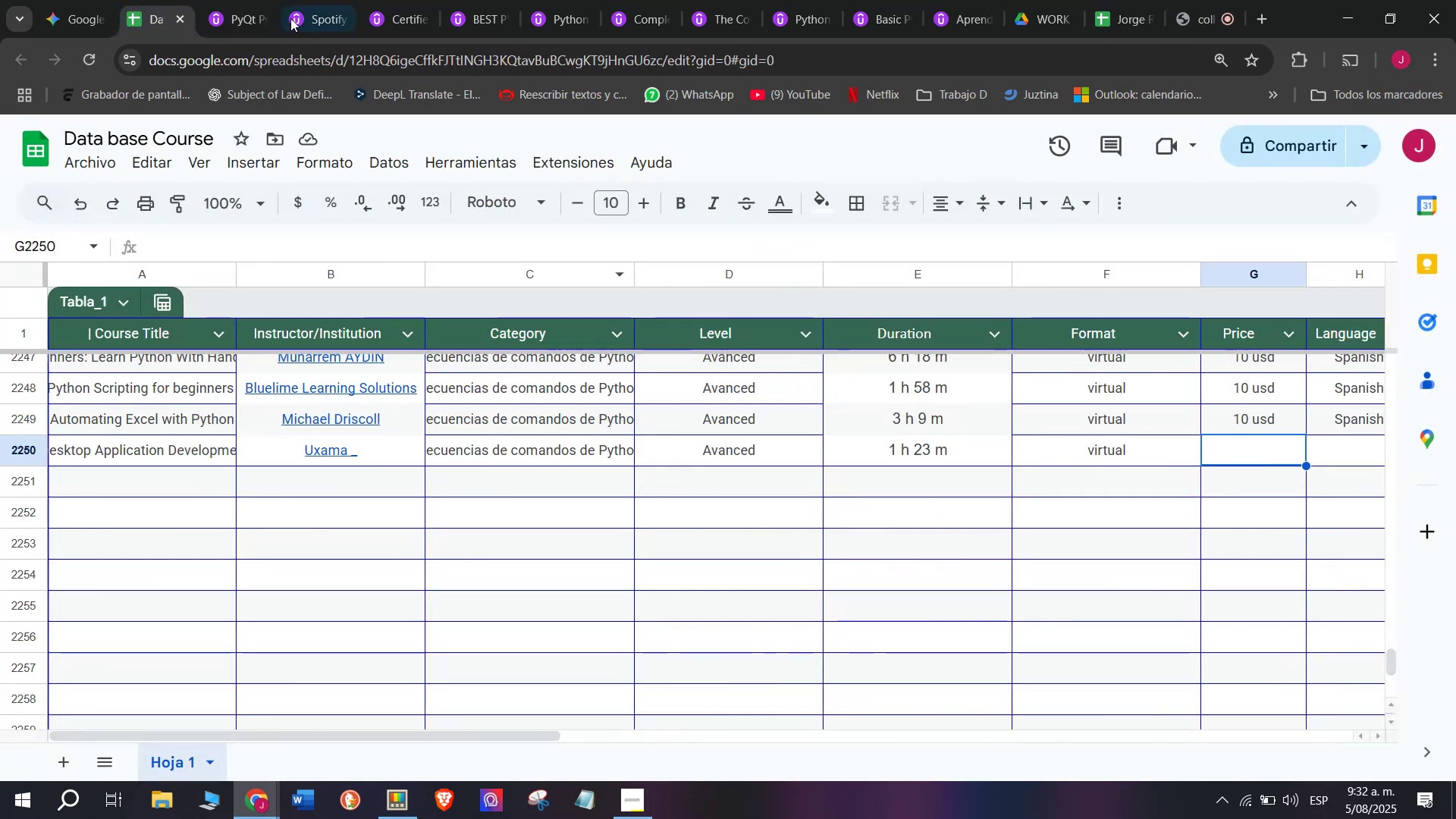 
key(Control+ControlLeft)
 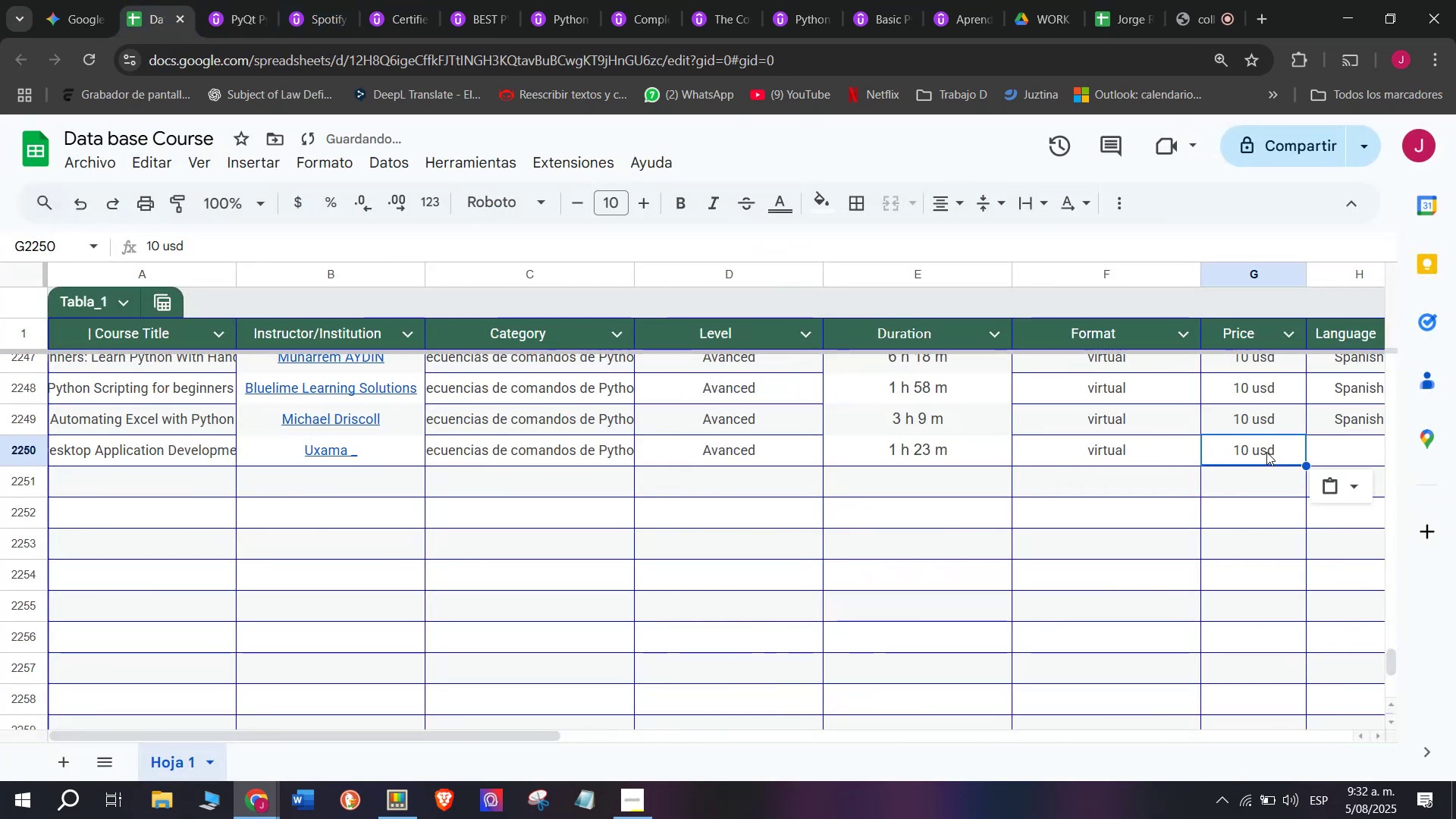 
key(Break)
 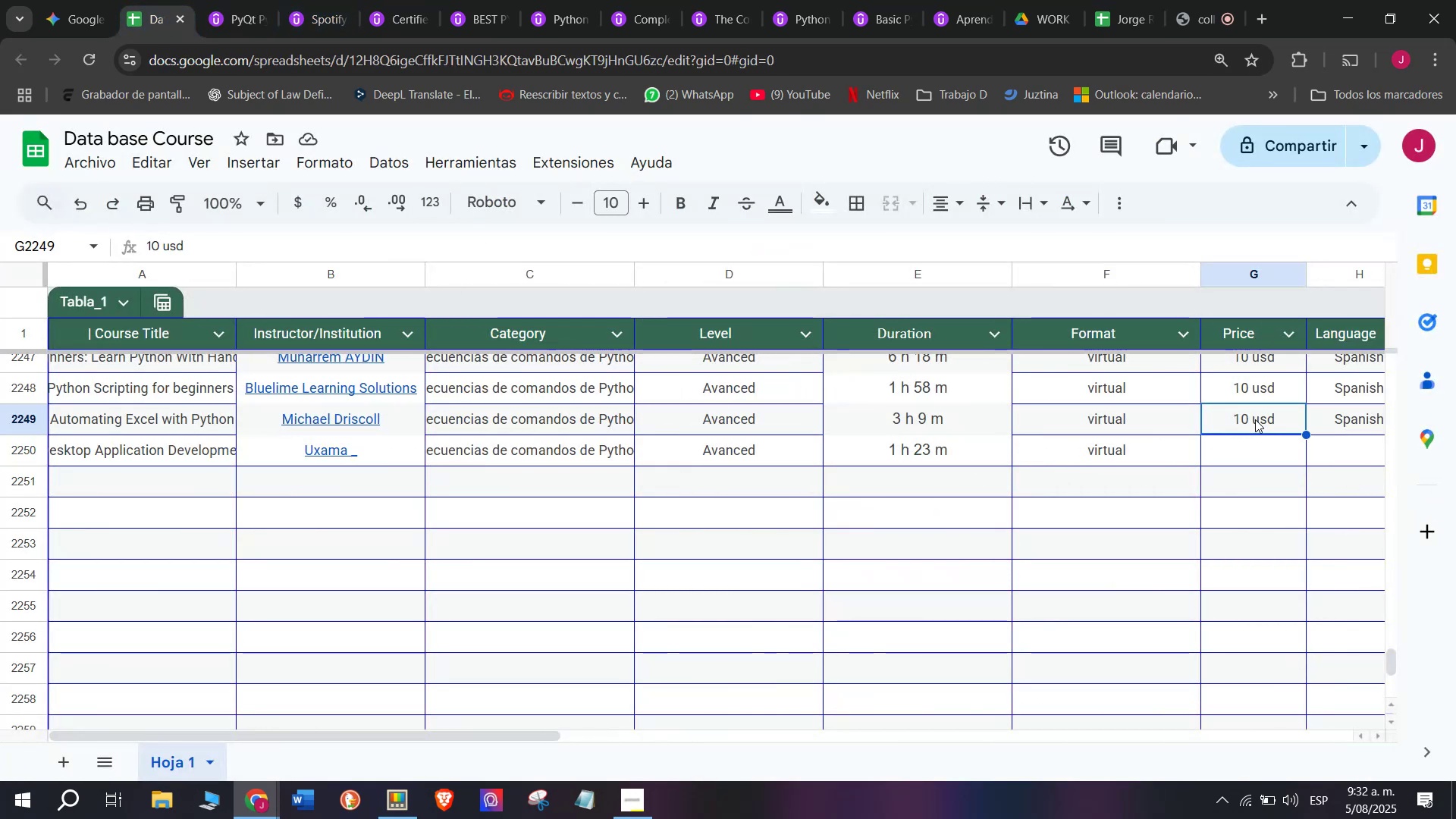 
key(Control+C)
 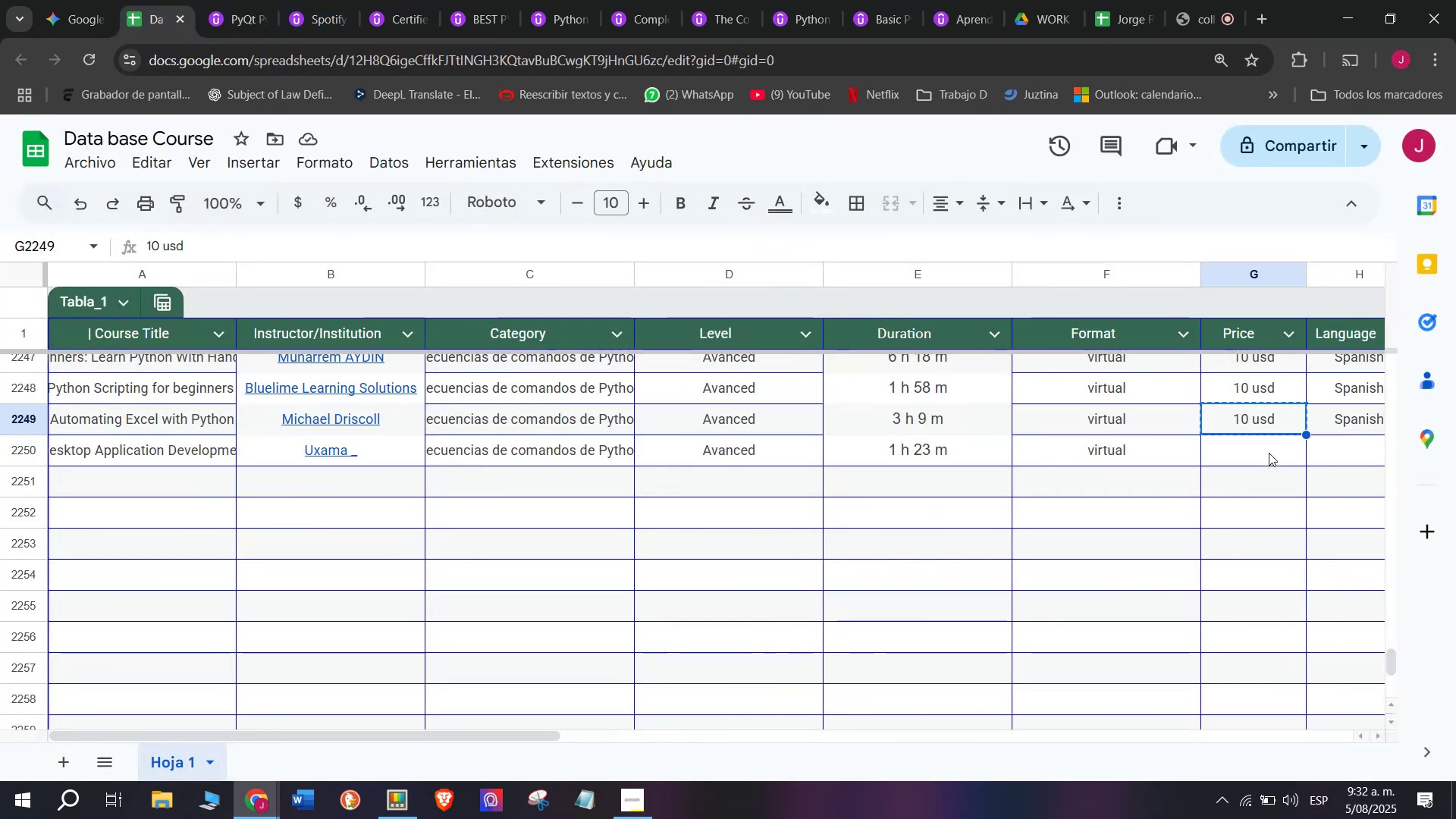 
key(Z)
 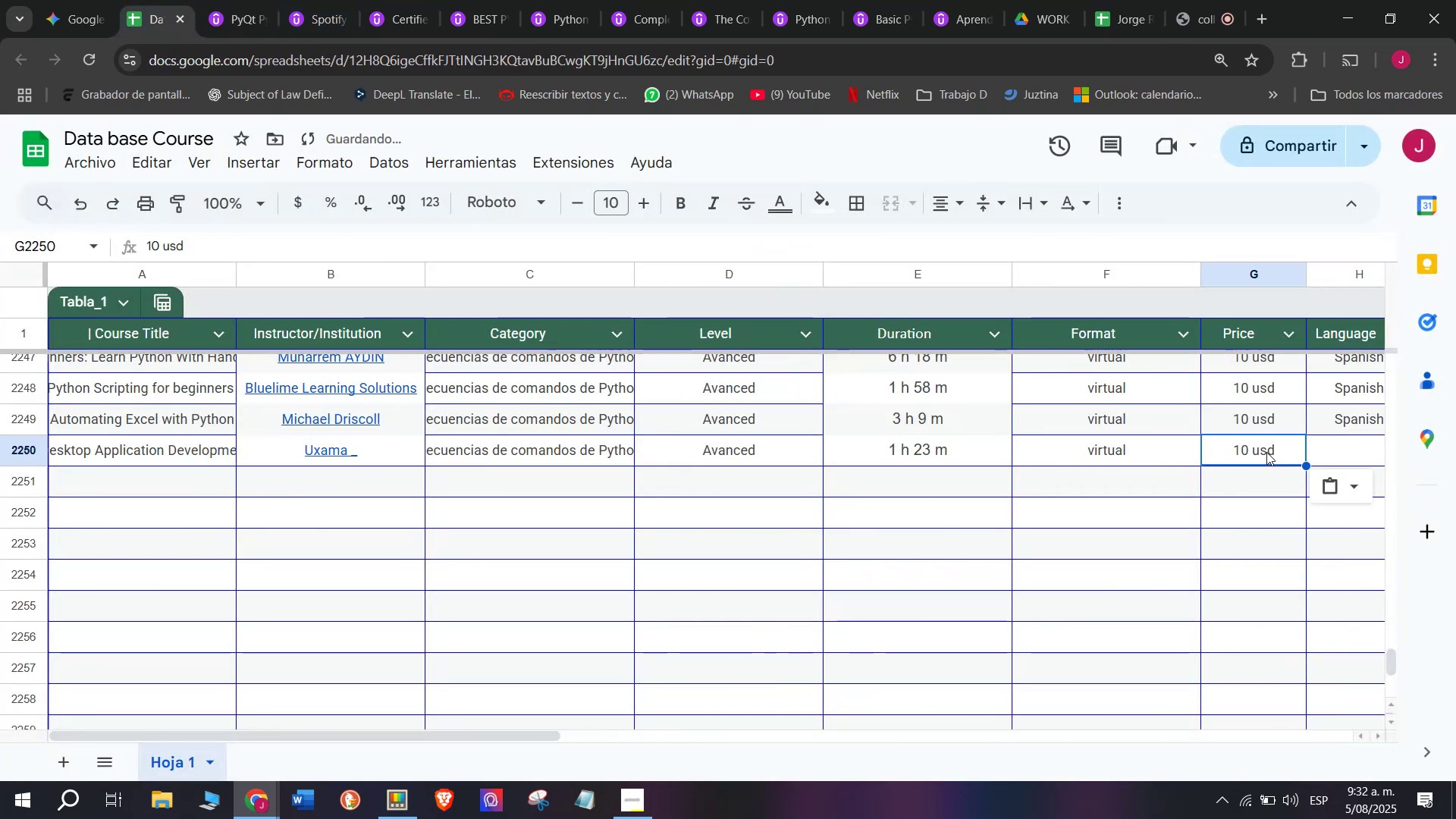 
key(Control+ControlLeft)
 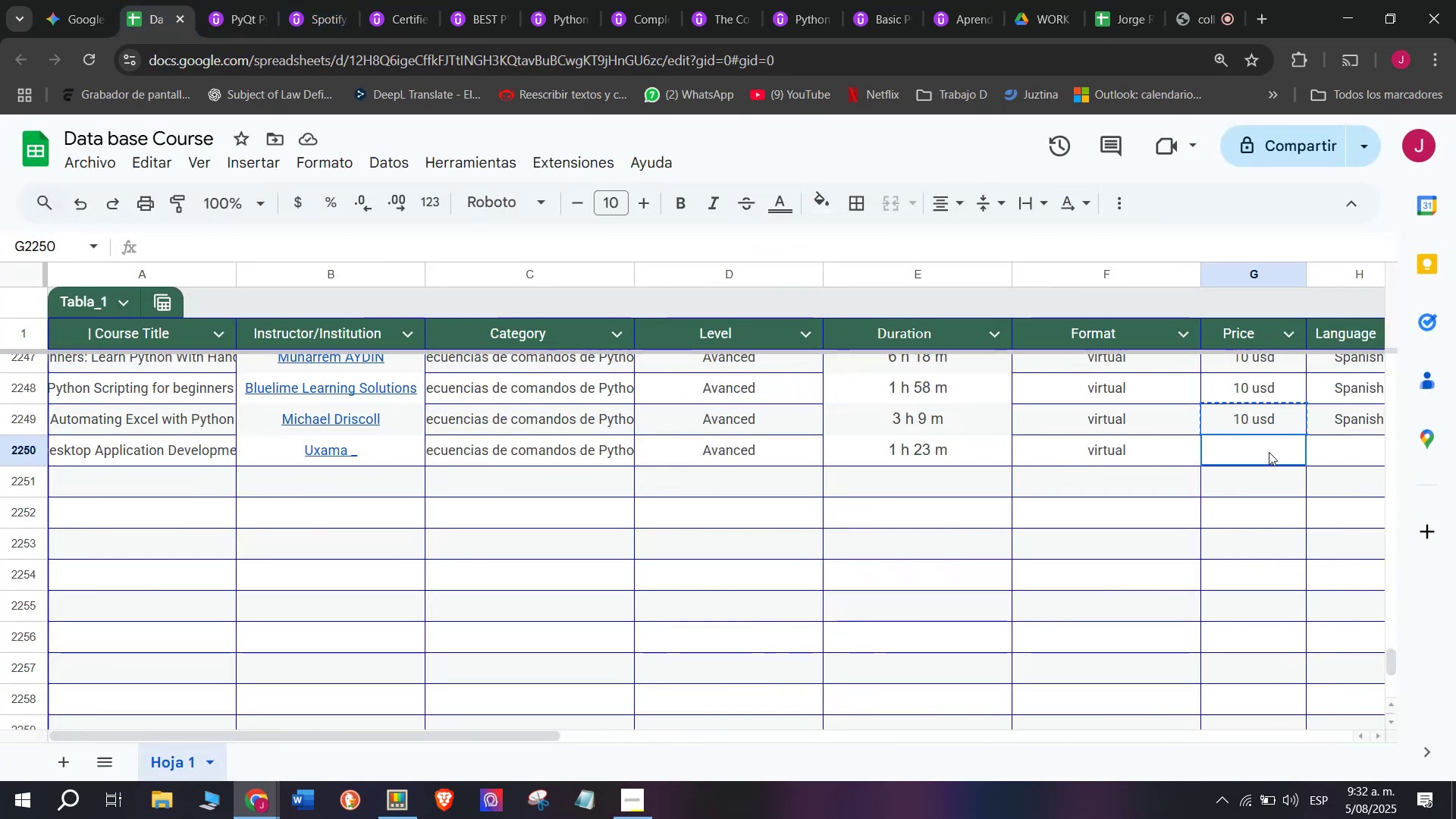 
key(Control+V)
 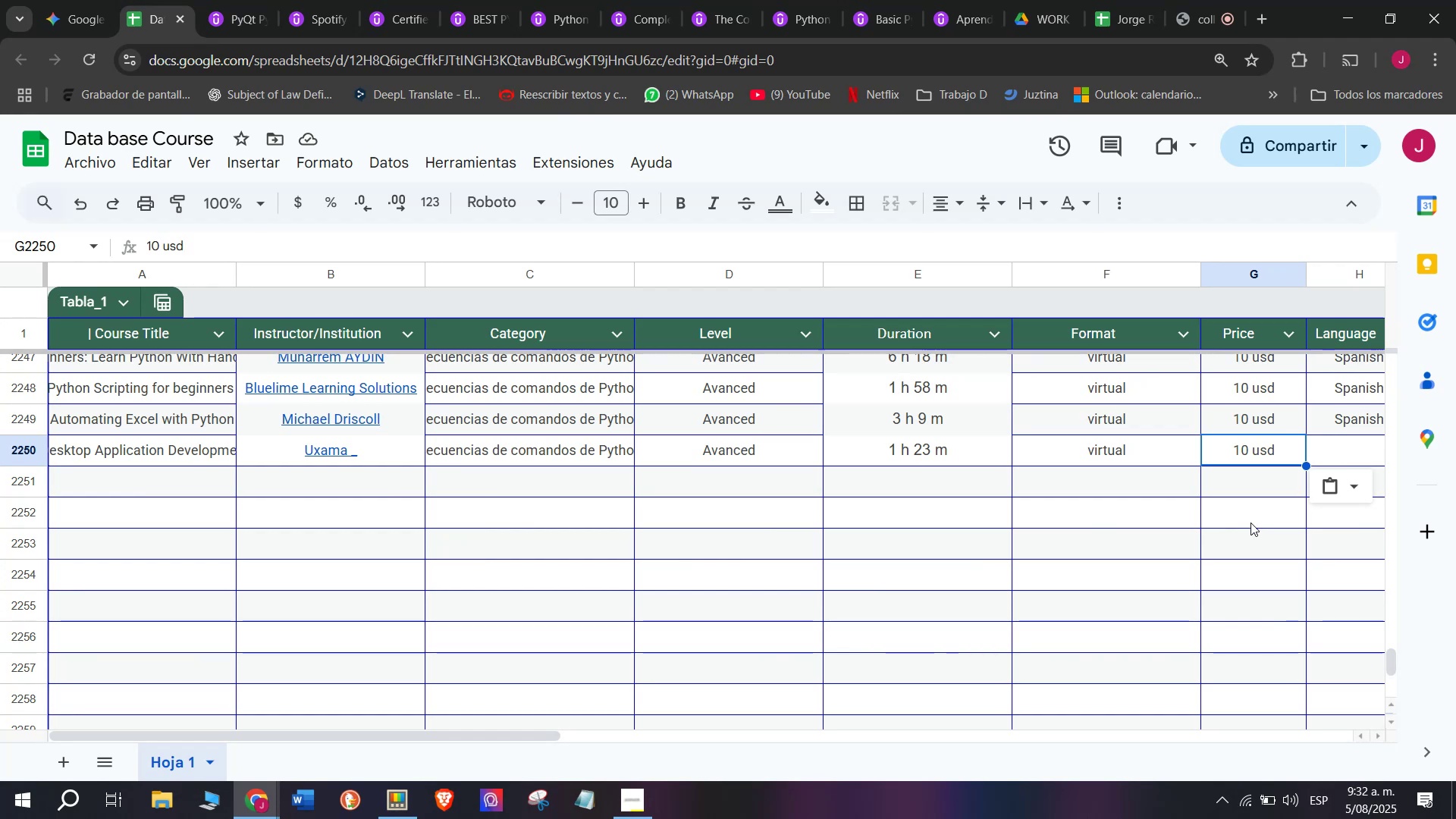 
wait(18.52)
 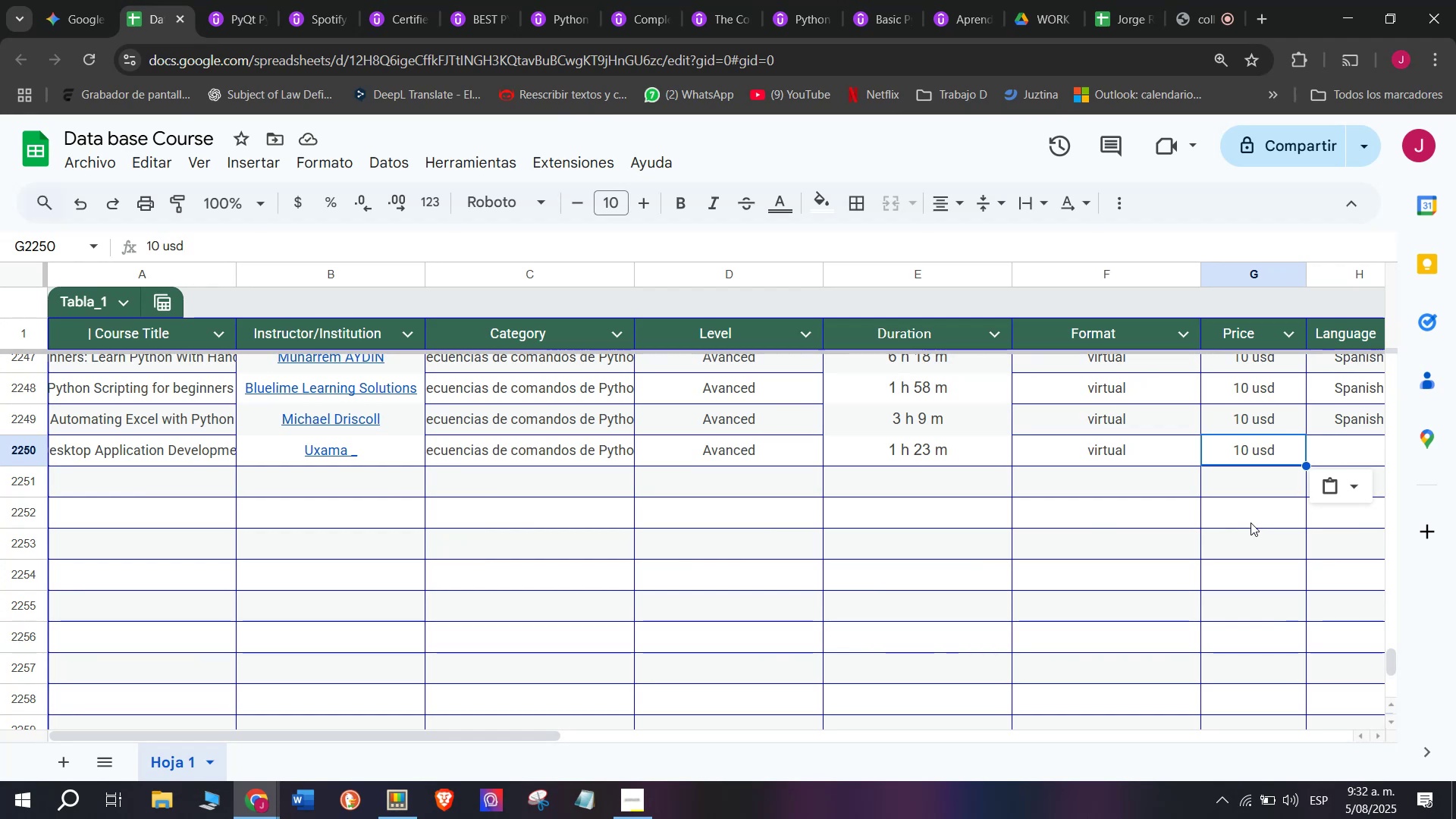 
left_click([235, 0])
 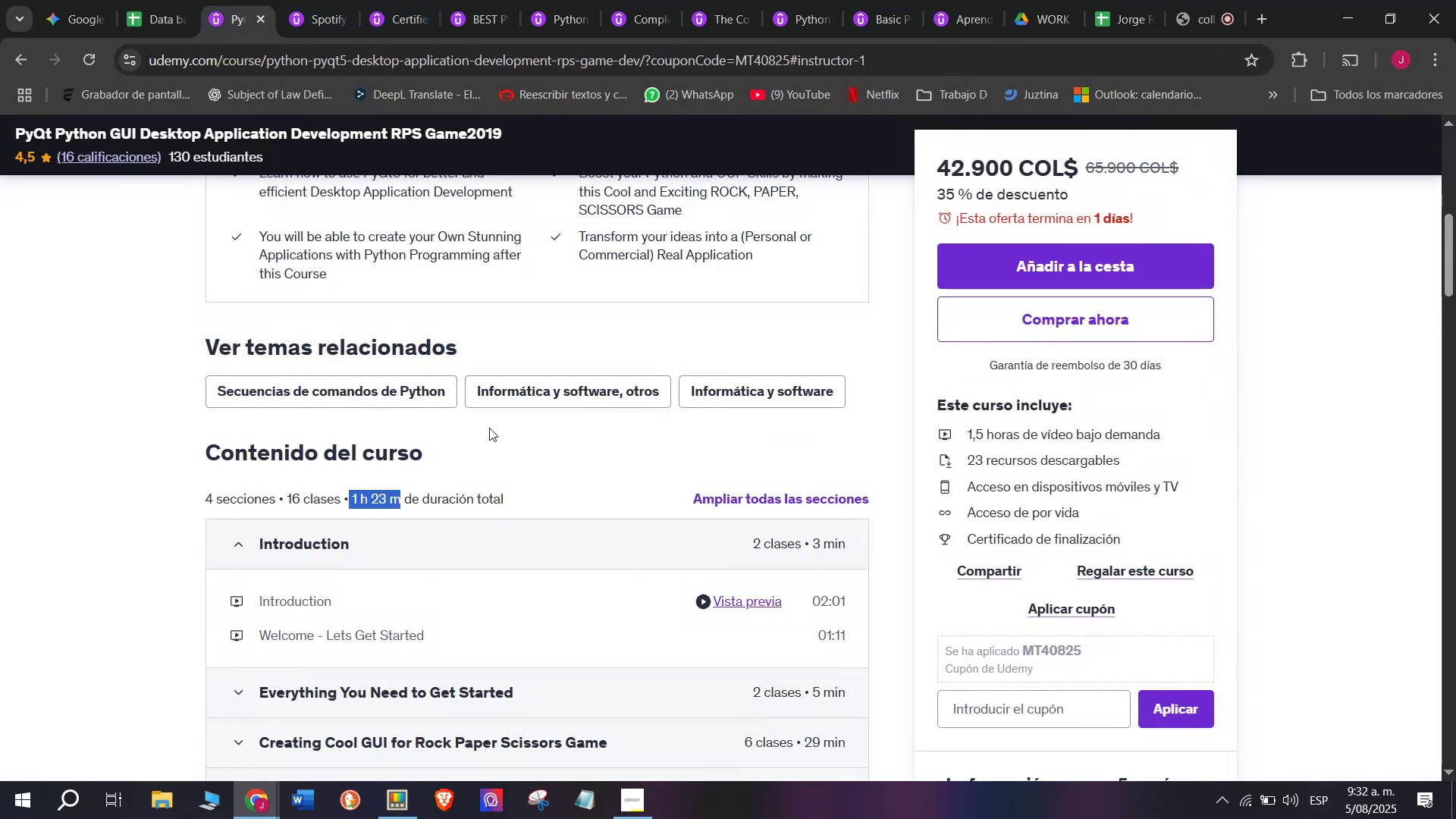 
key(Control+ControlLeft)
 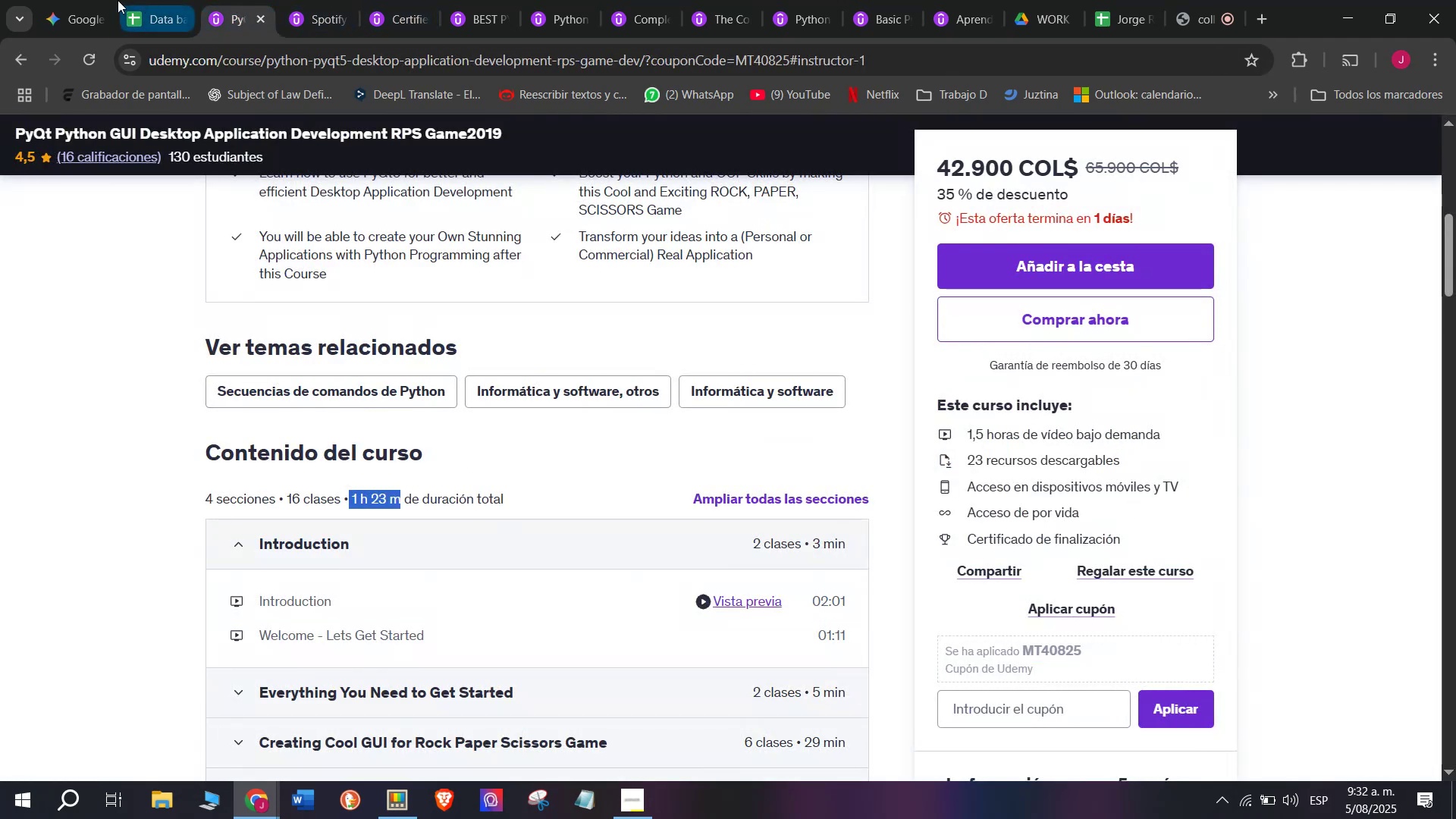 
key(Break)
 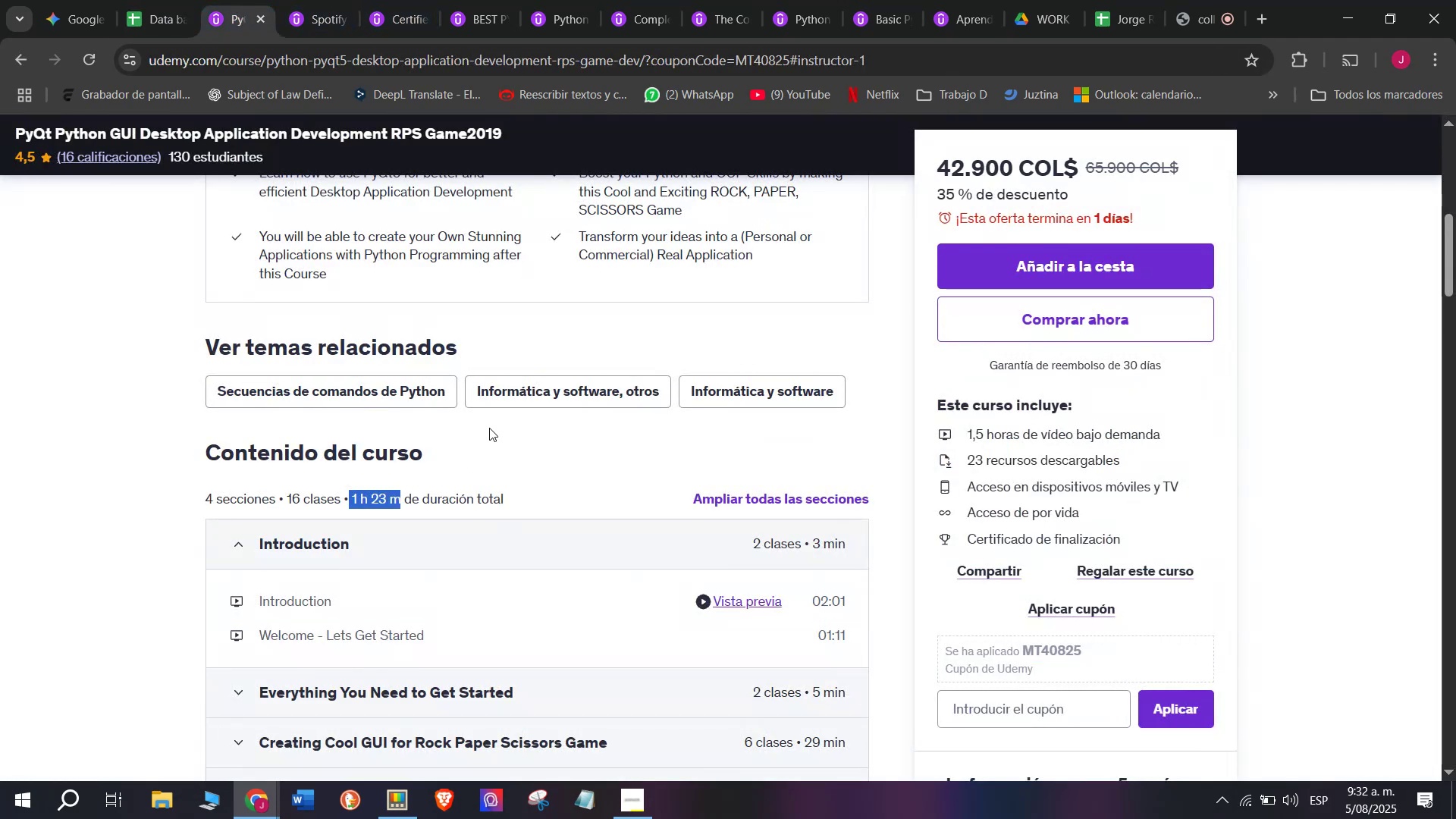 
key(Control+C)
 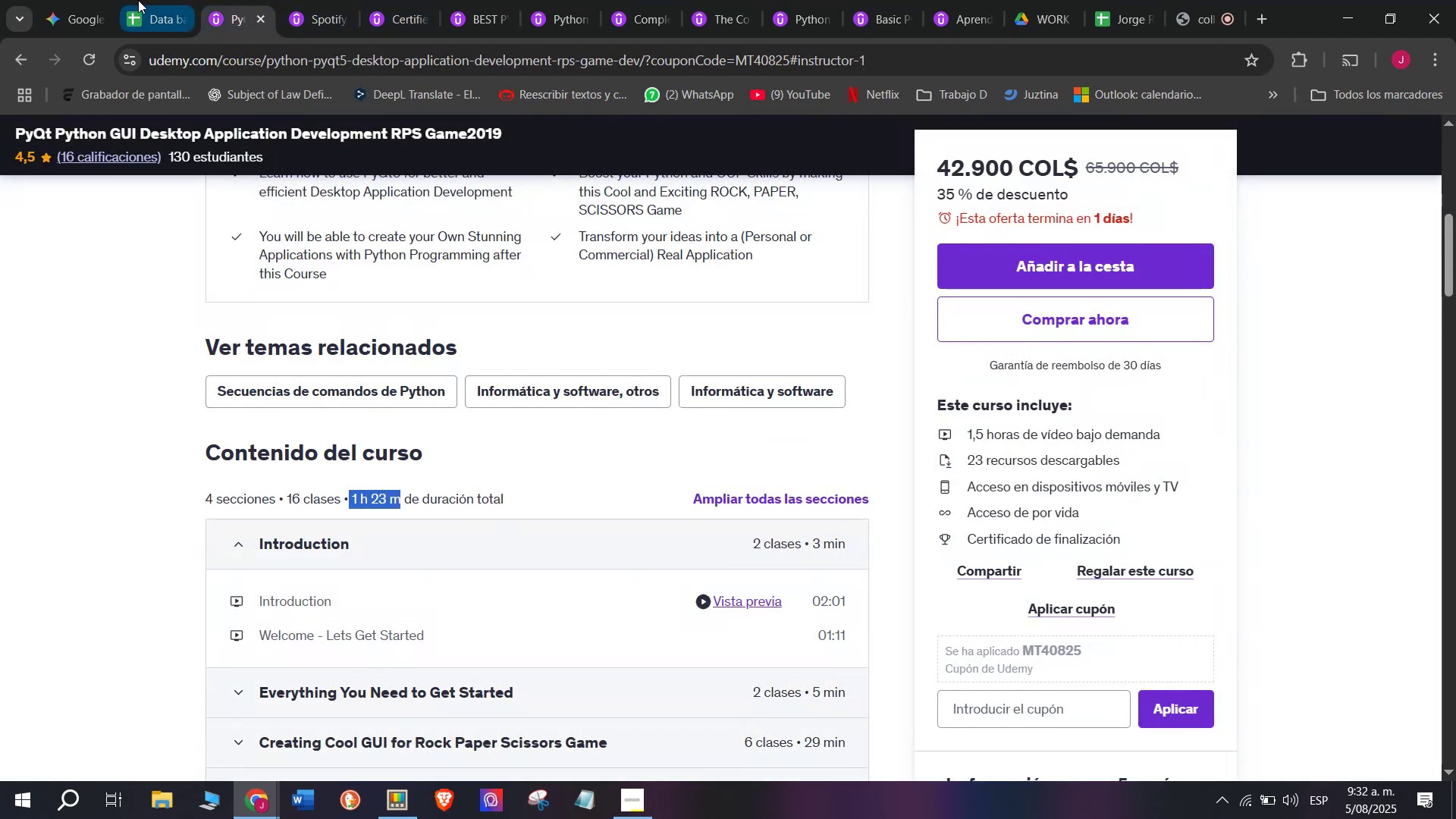 
left_click([140, 0])
 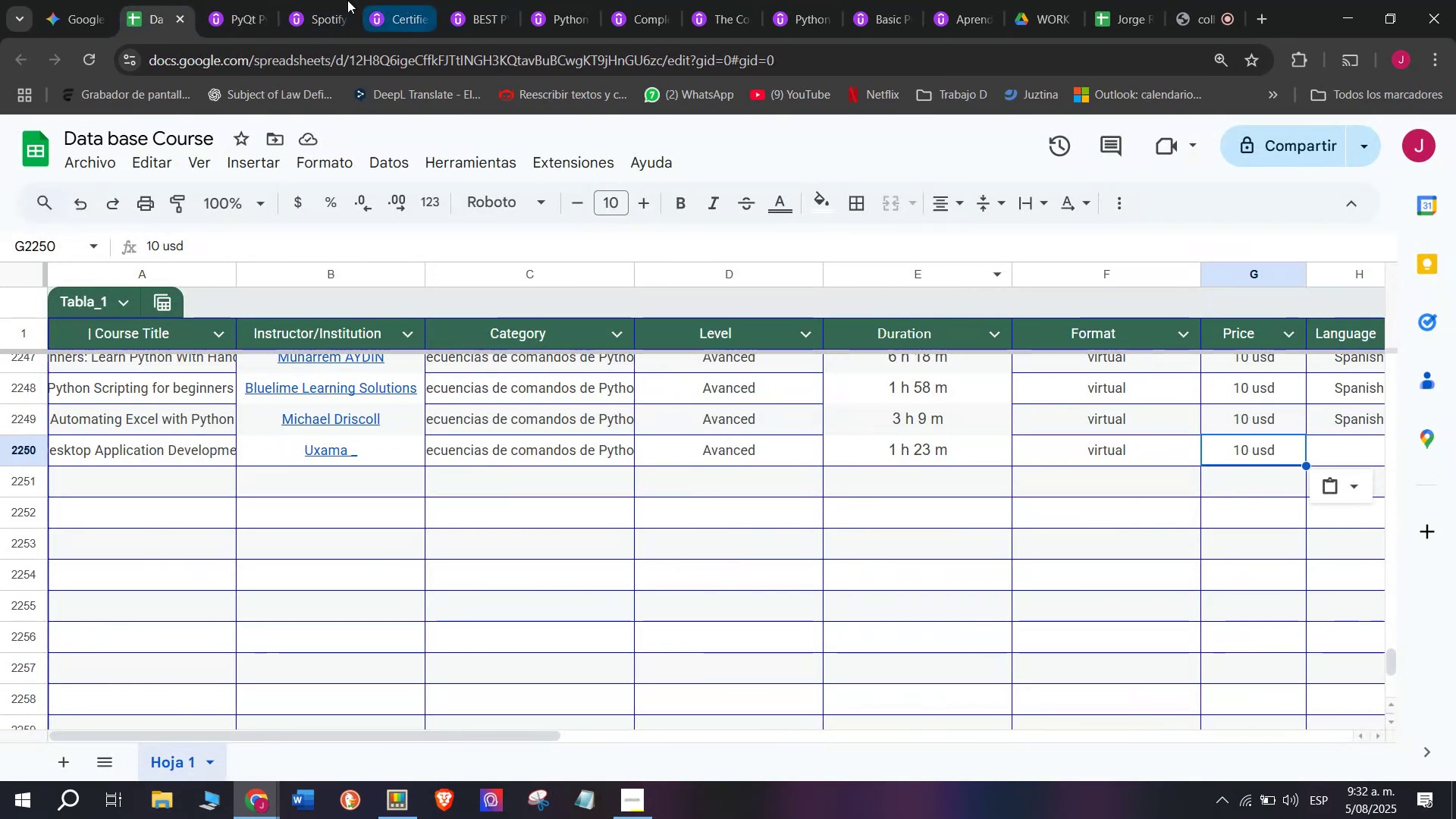 
left_click([223, 0])
 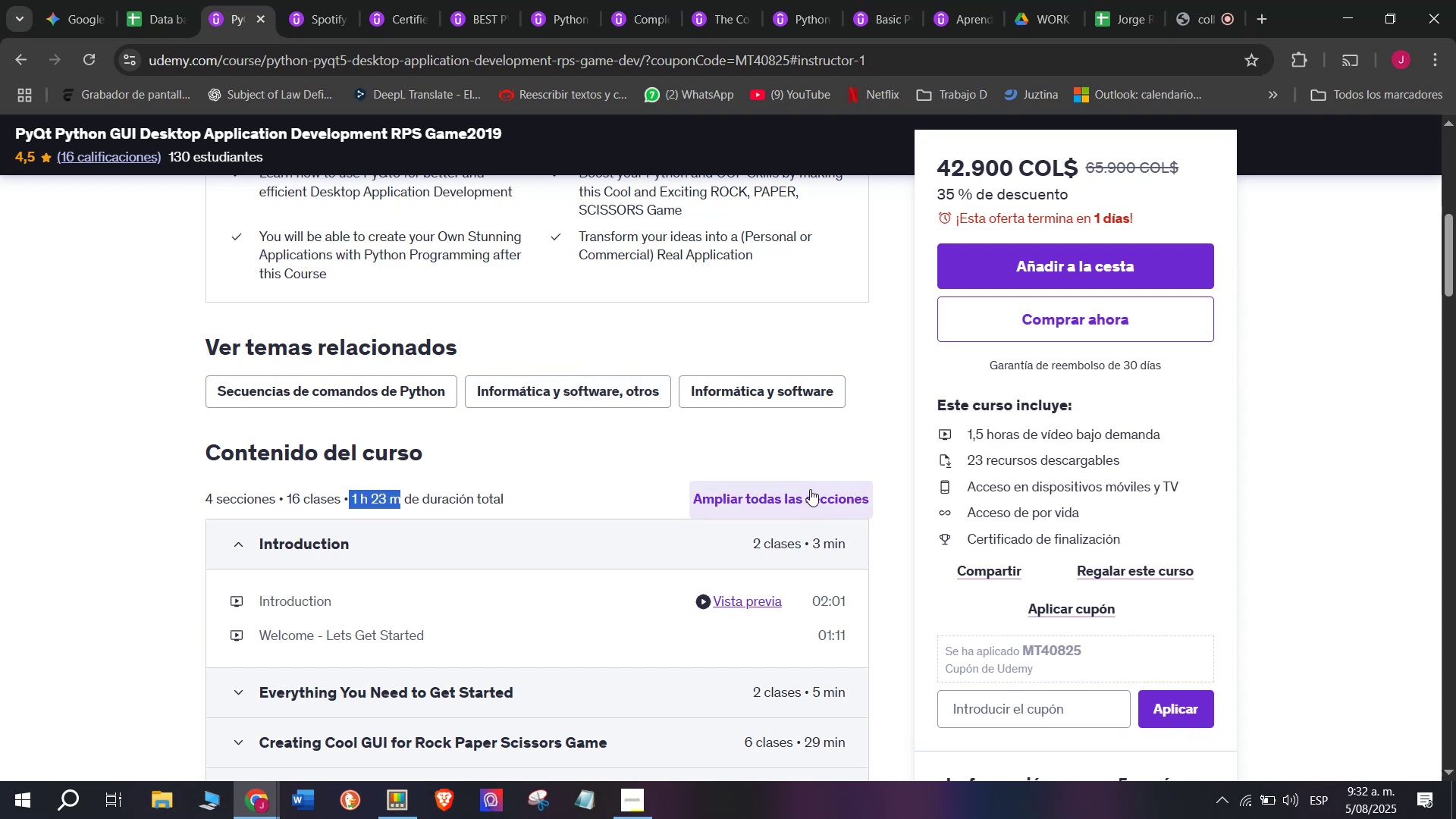 
wait(6.37)
 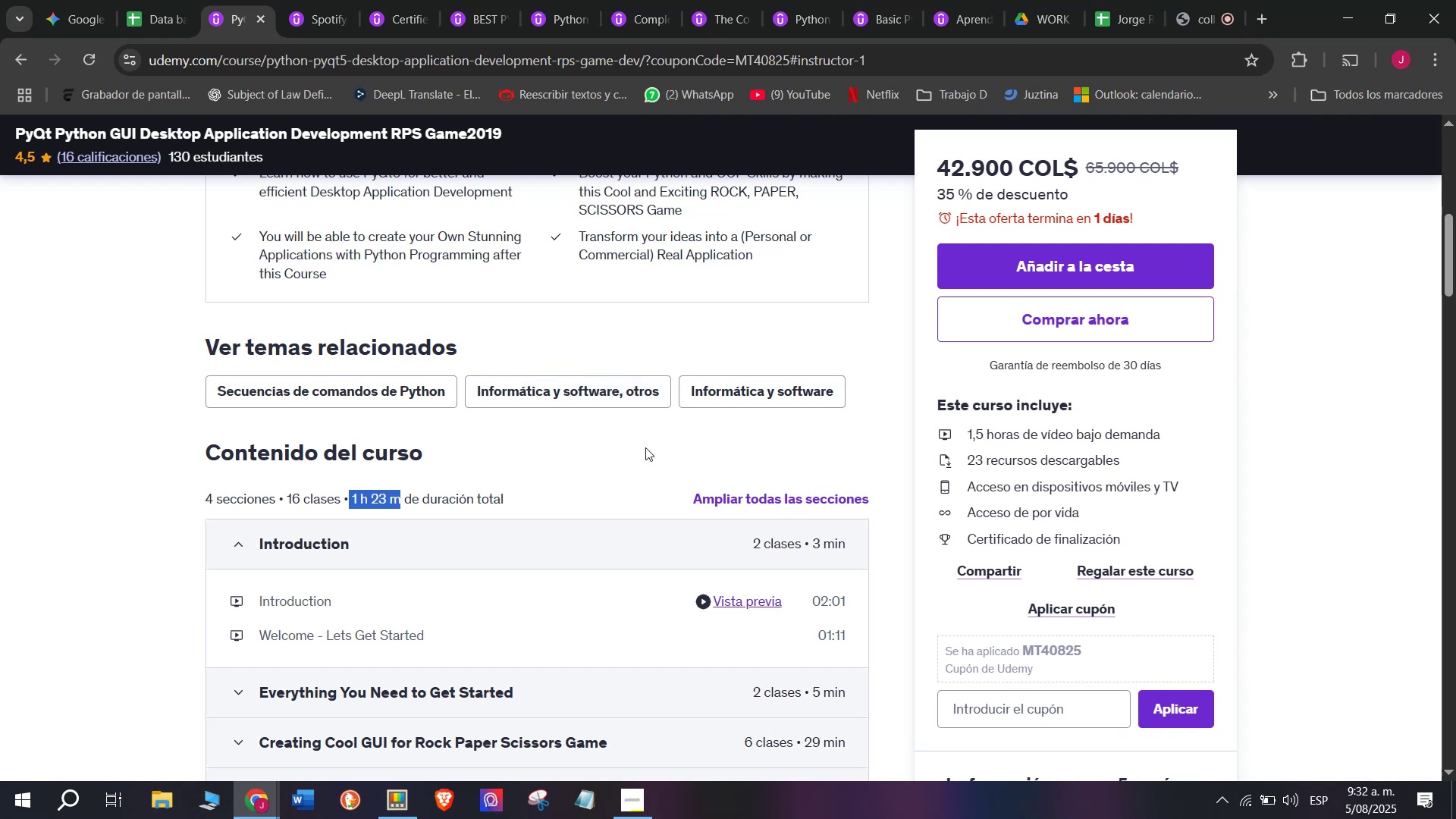 
key(Control+ControlLeft)
 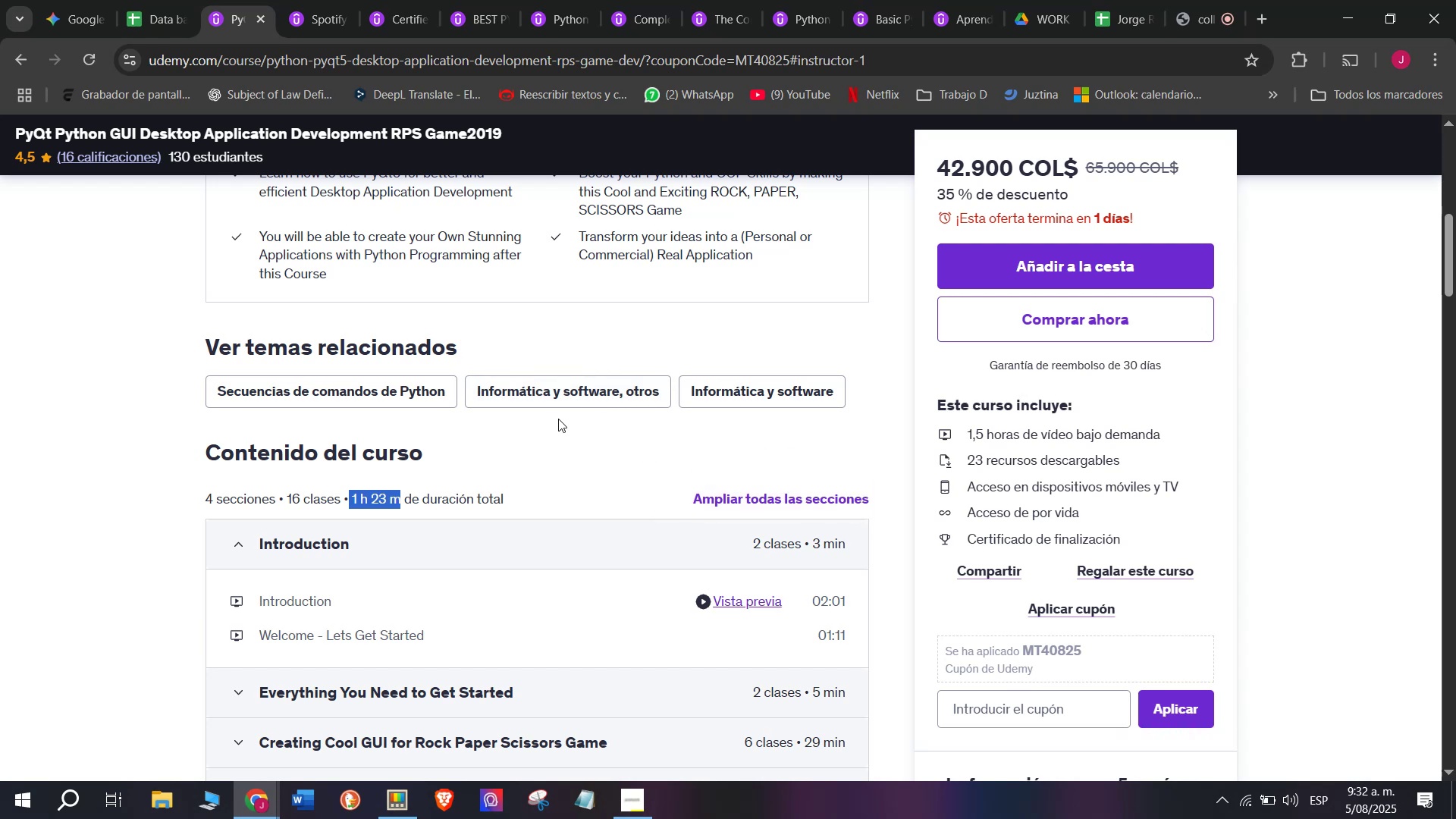 
key(Break)
 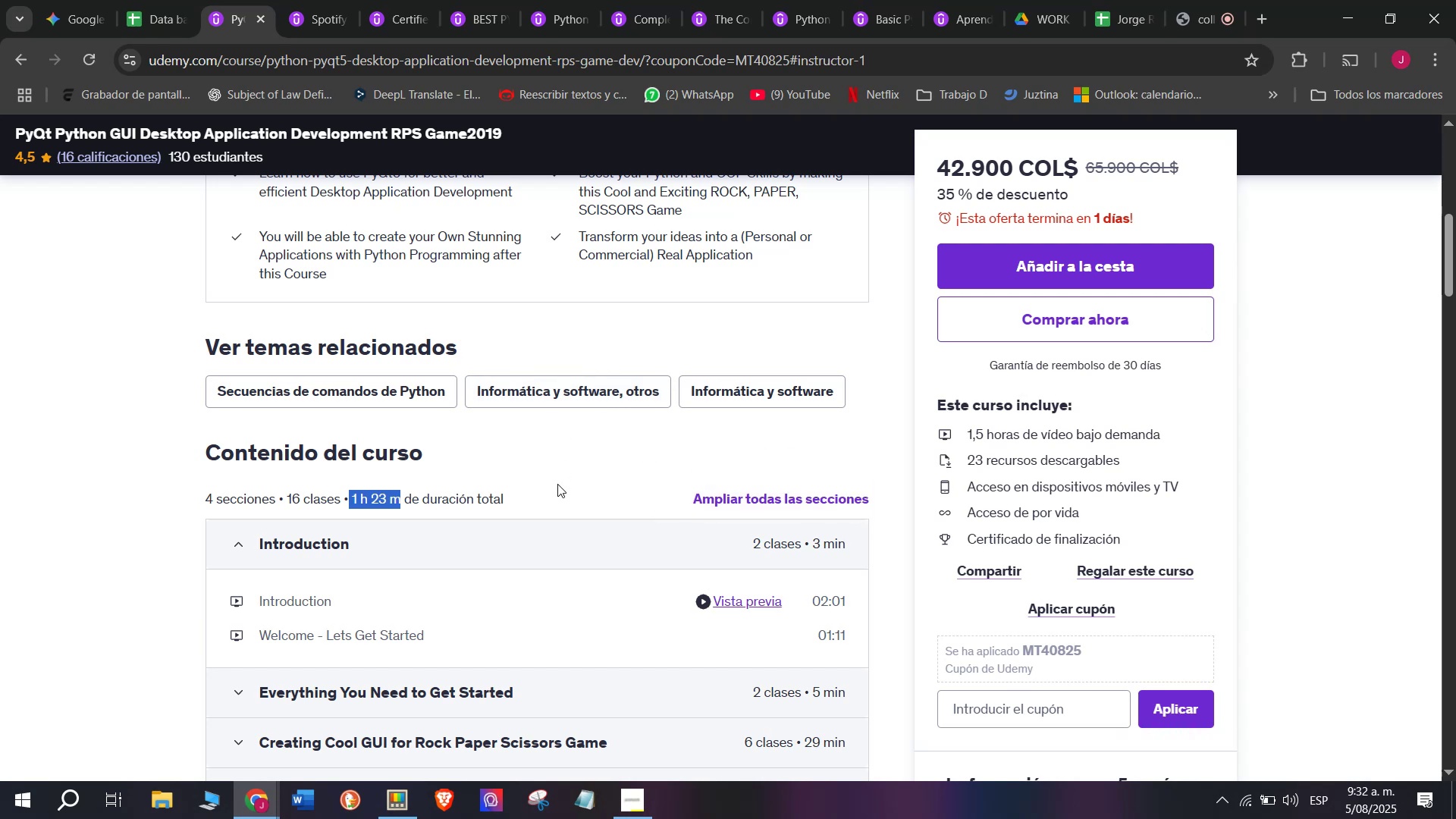 
key(Control+C)
 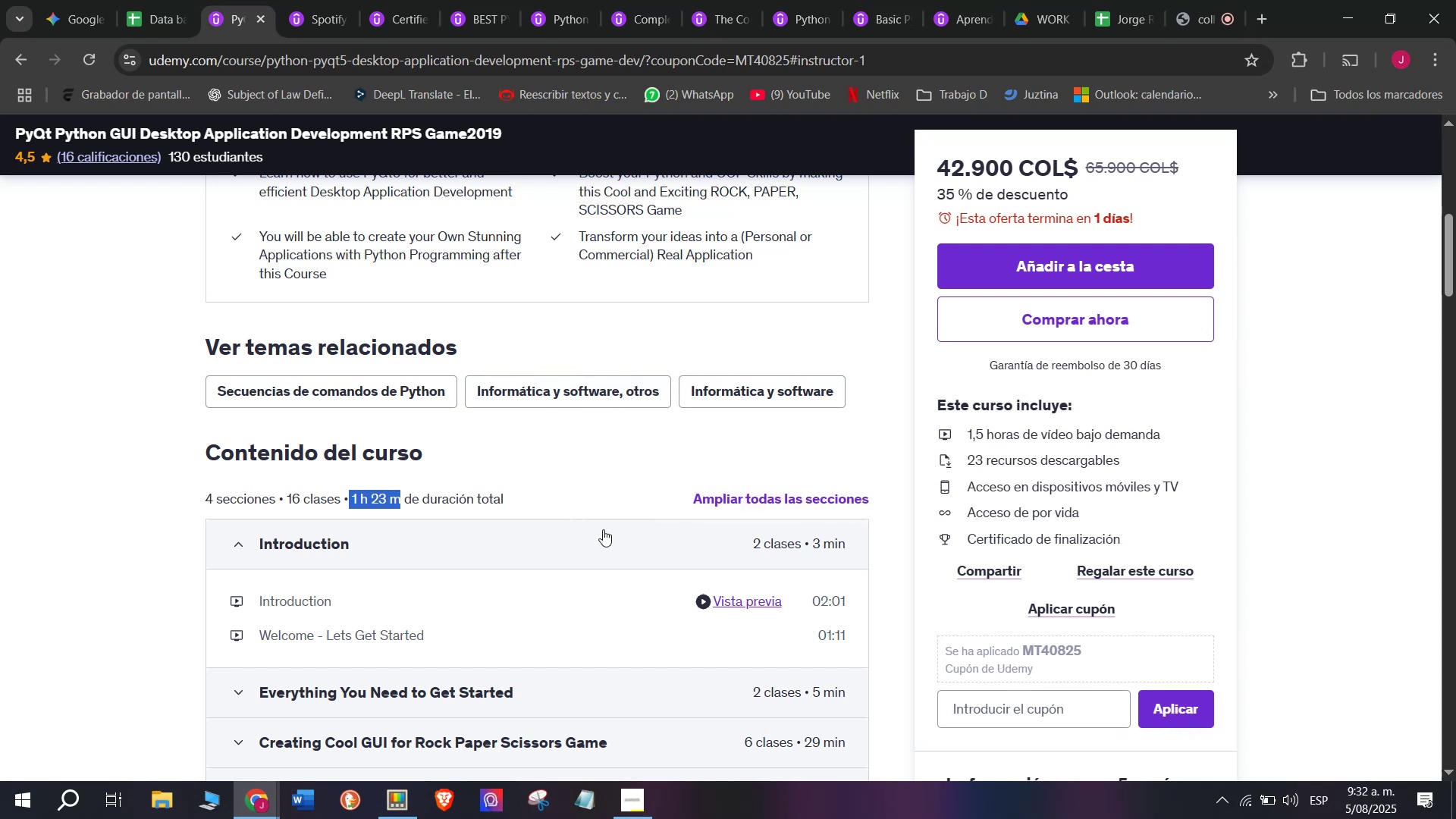 
wait(8.17)
 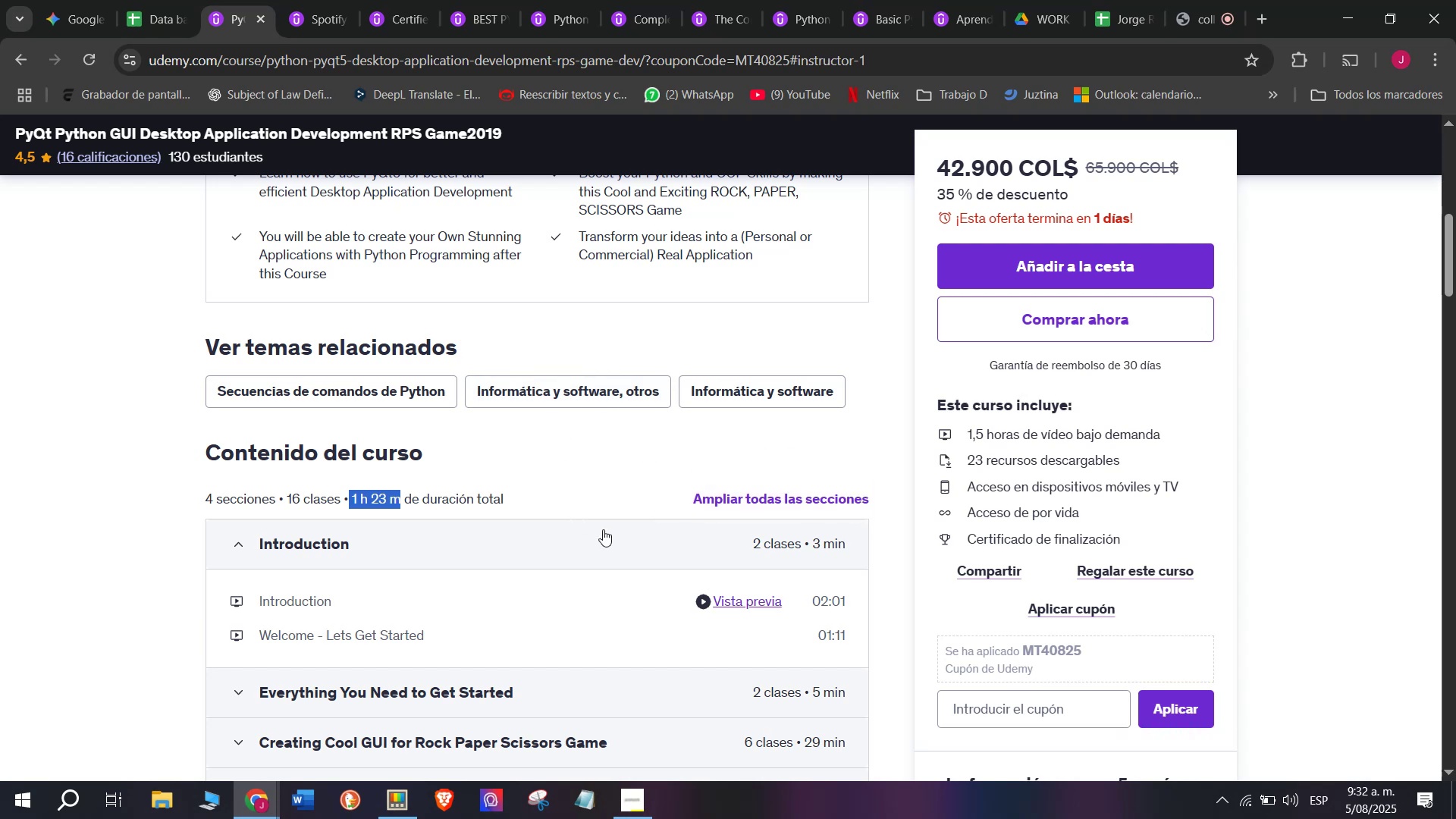 
left_click([155, 0])
 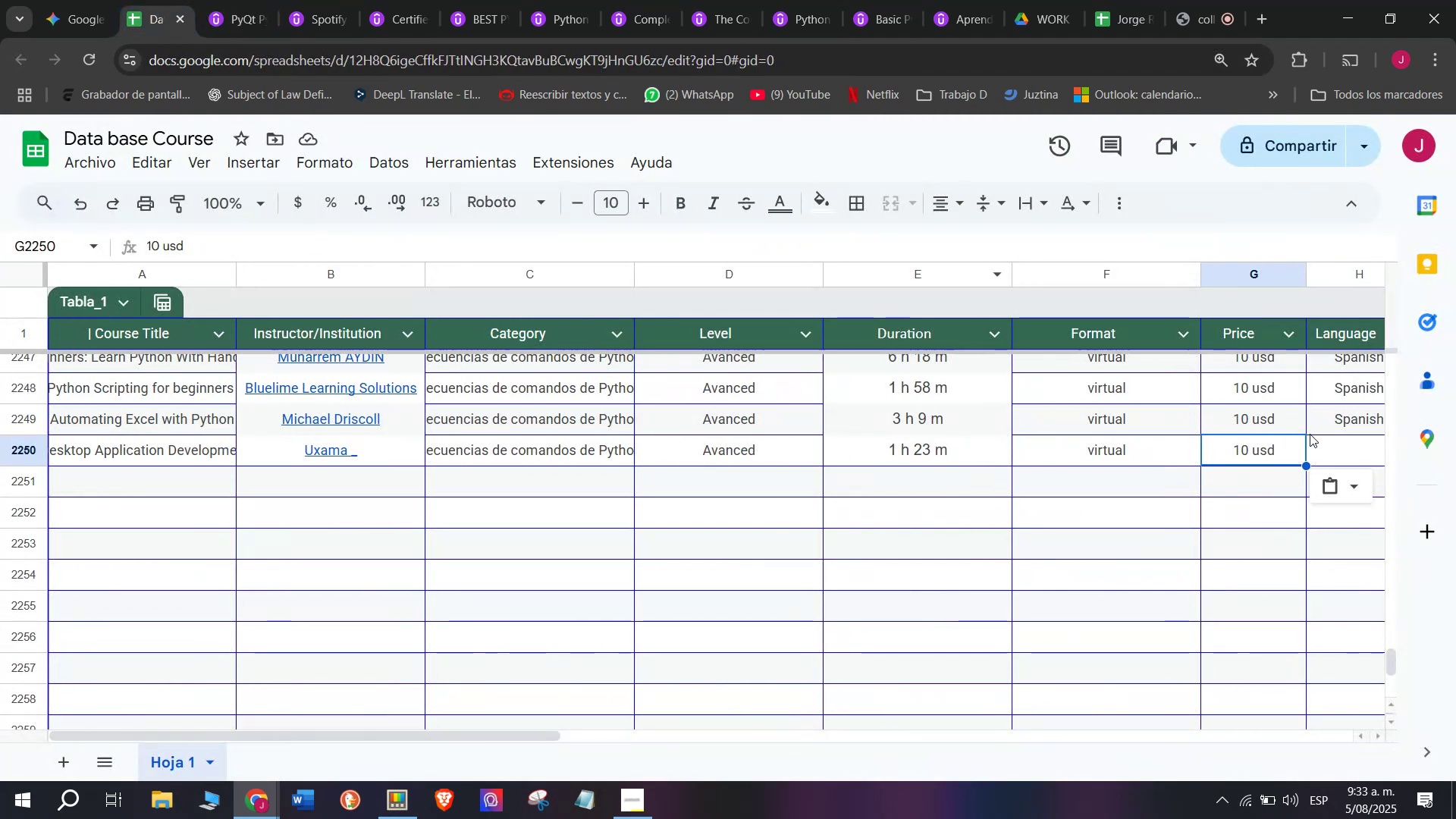 
key(Break)
 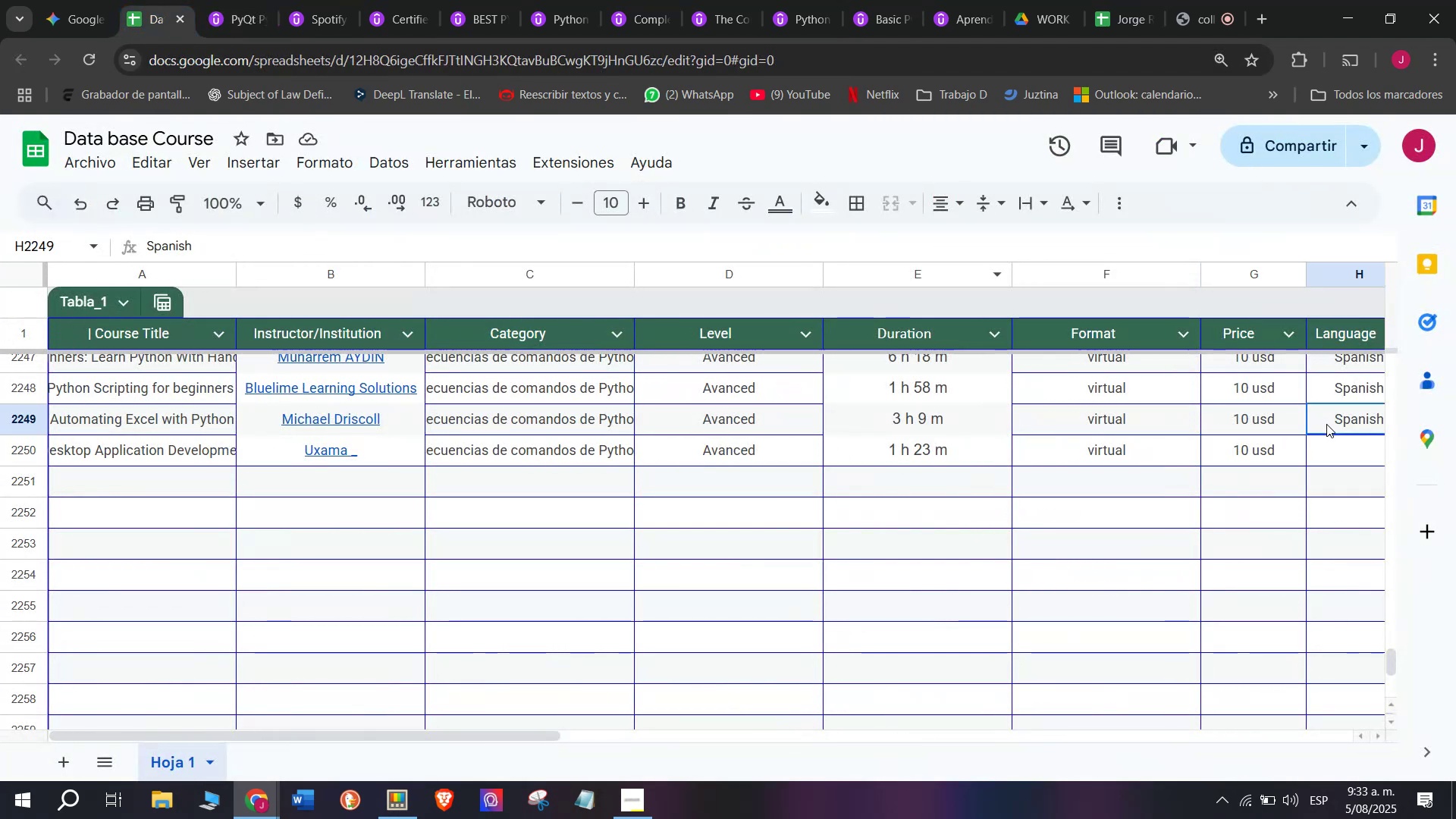 
key(Control+ControlLeft)
 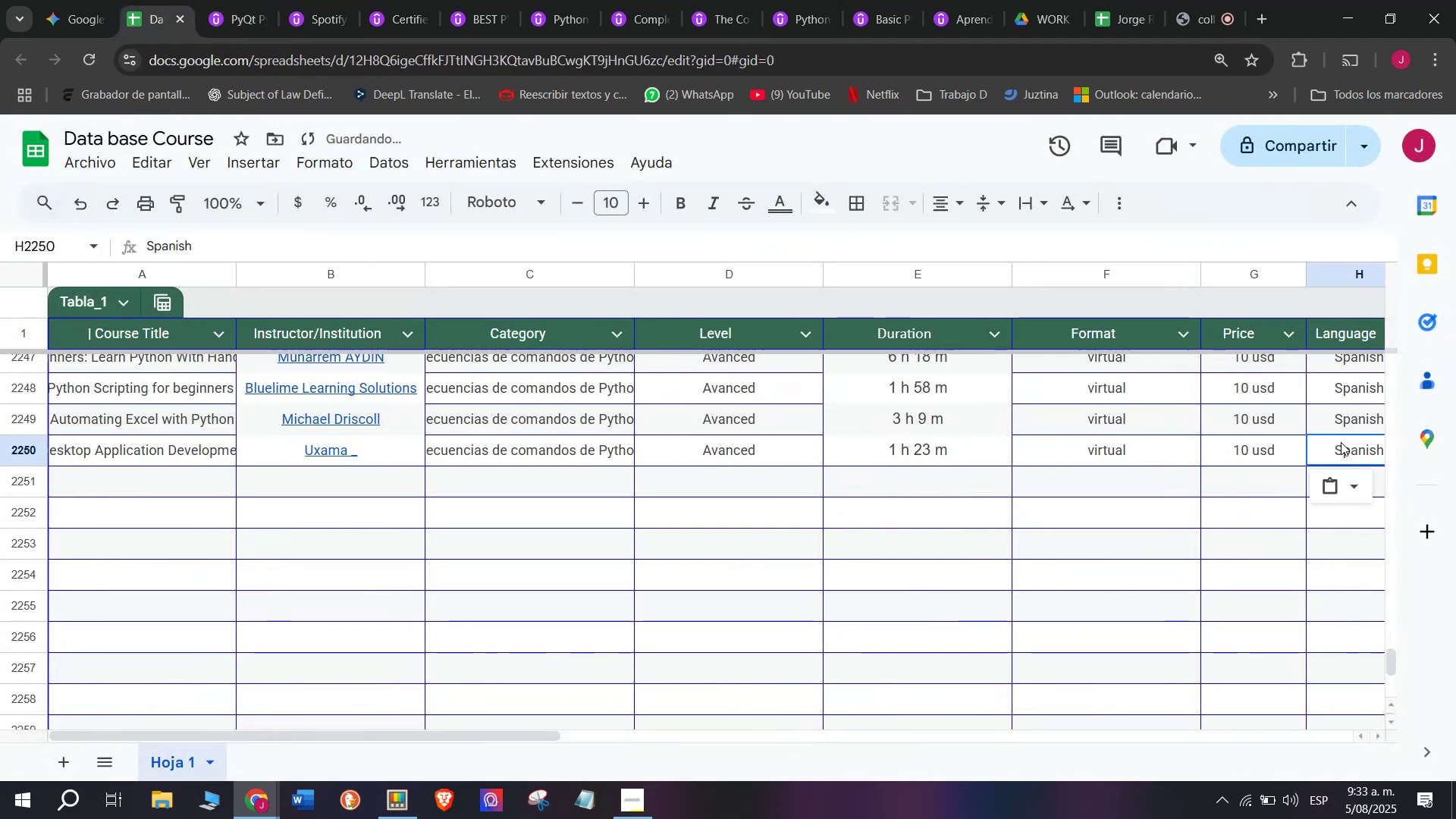 
key(Control+C)
 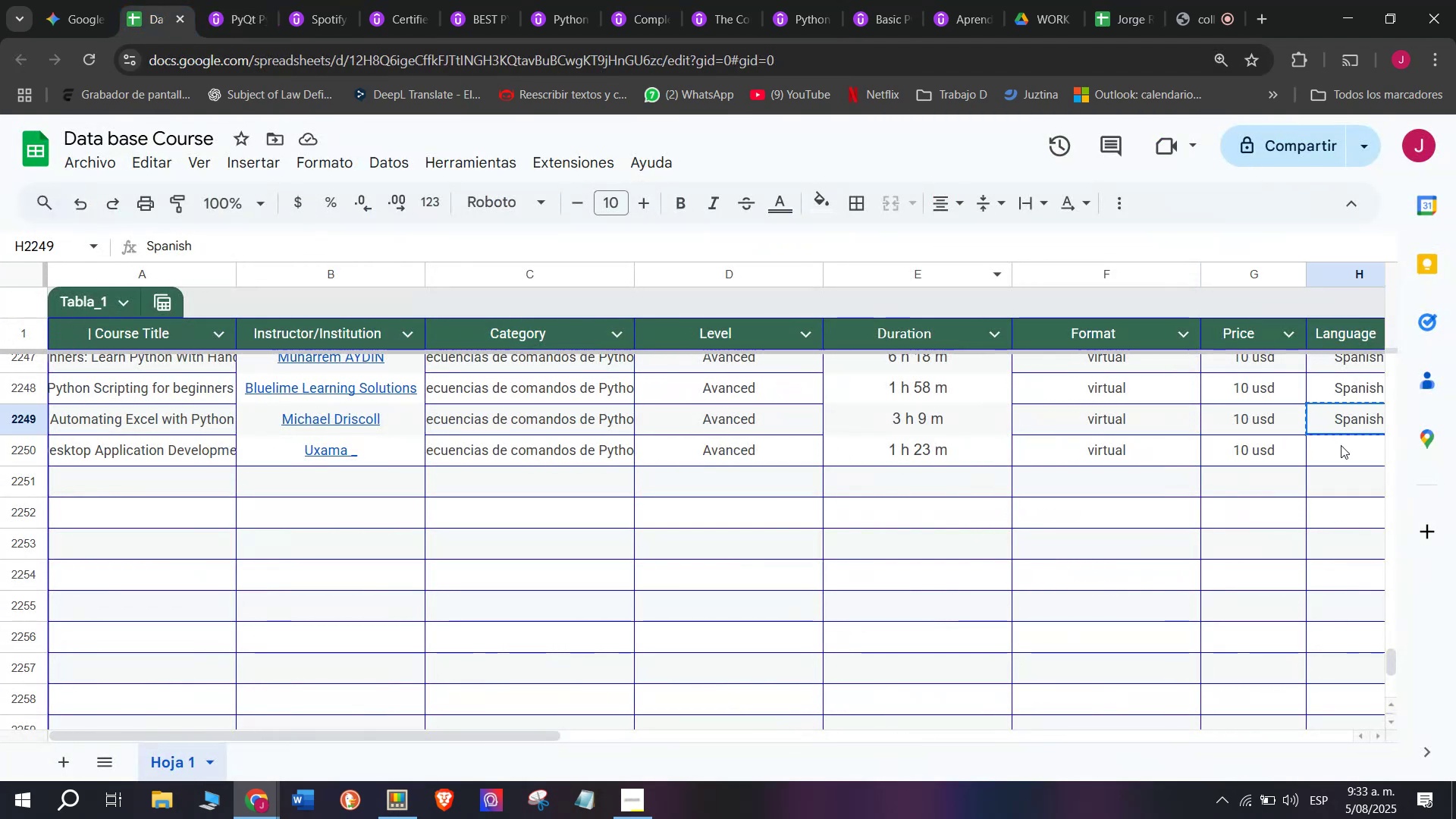 
double_click([1341, 445])
 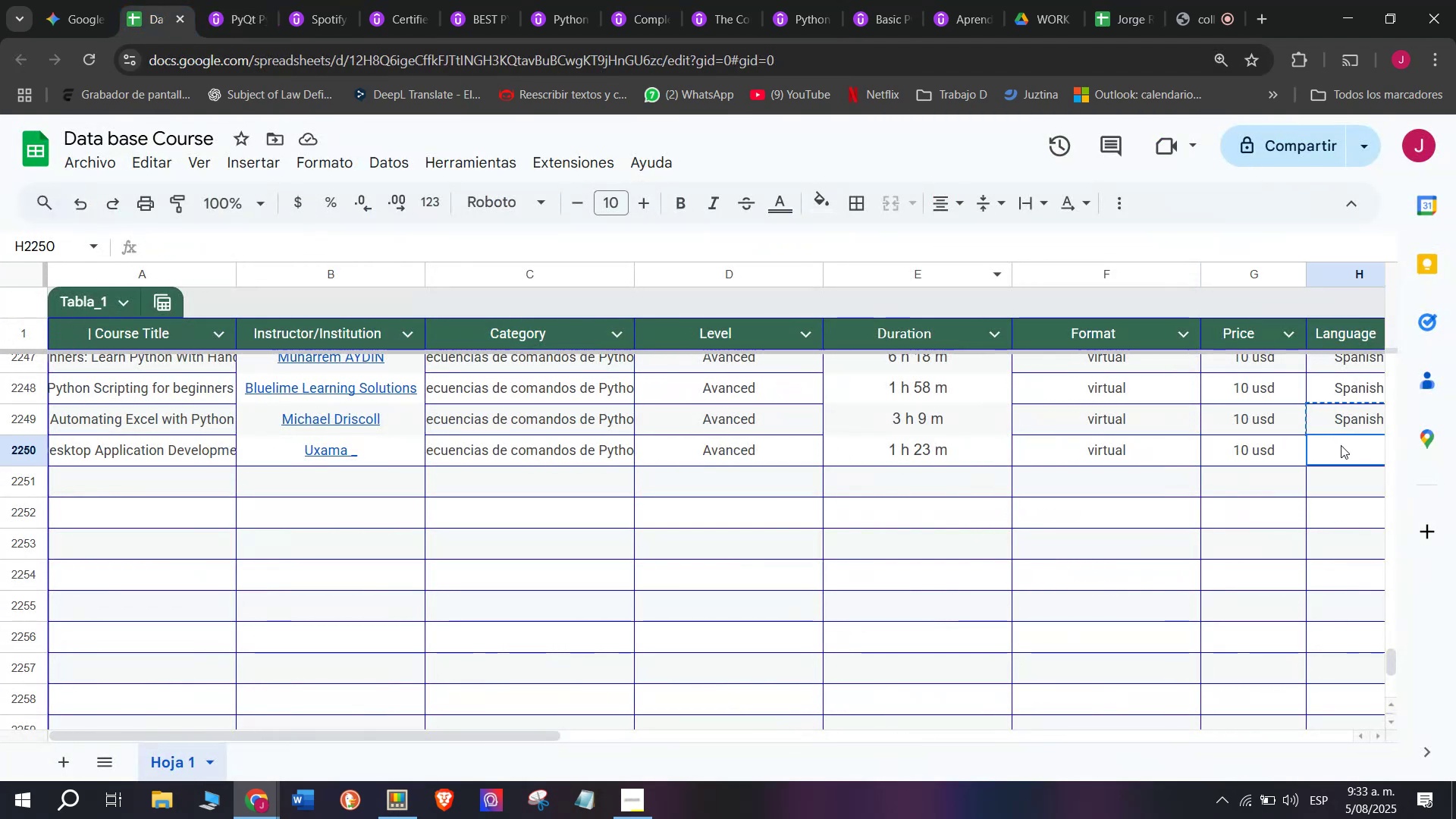 
key(Control+ControlLeft)
 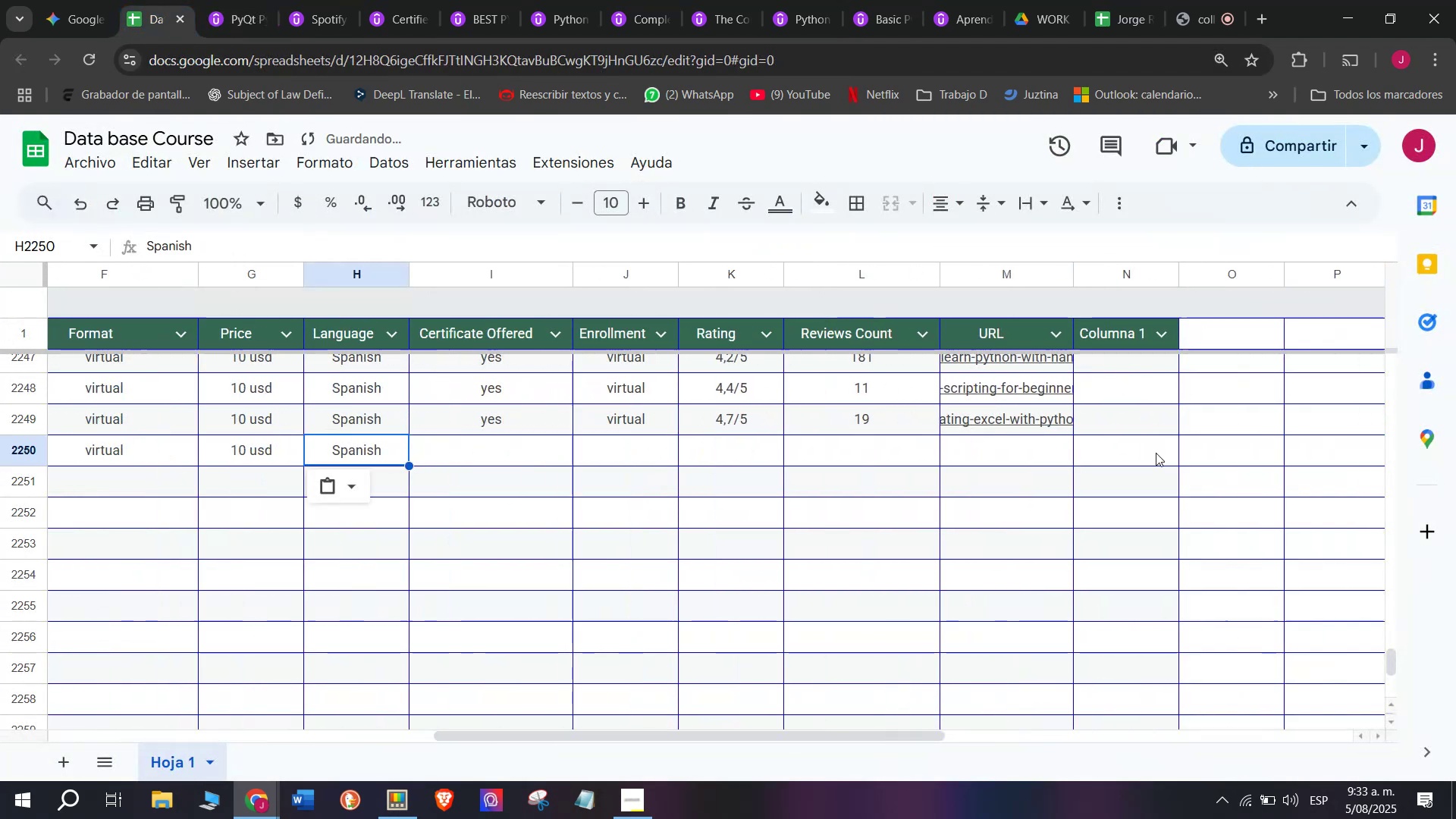 
key(Z)
 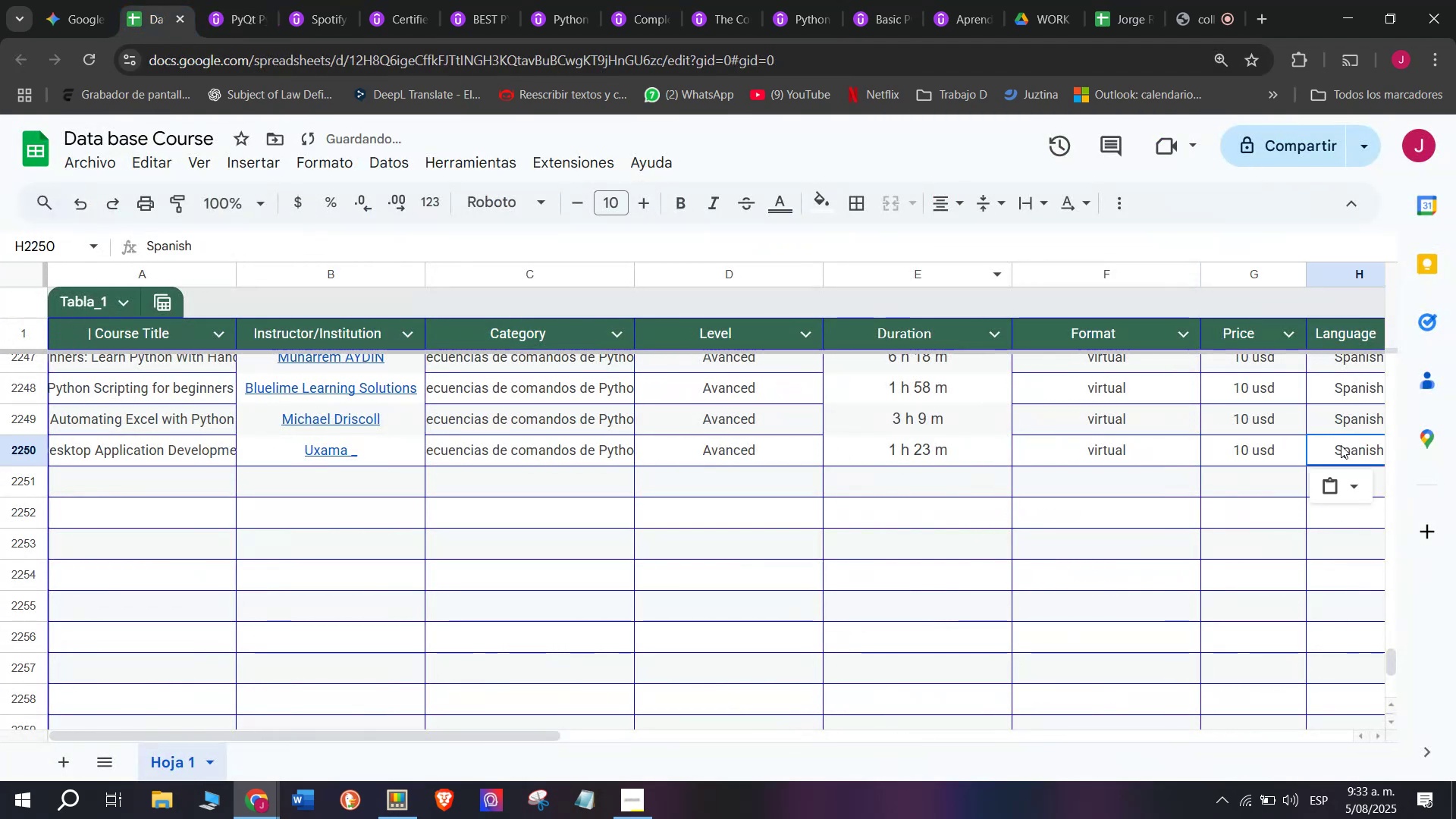 
key(Control+V)
 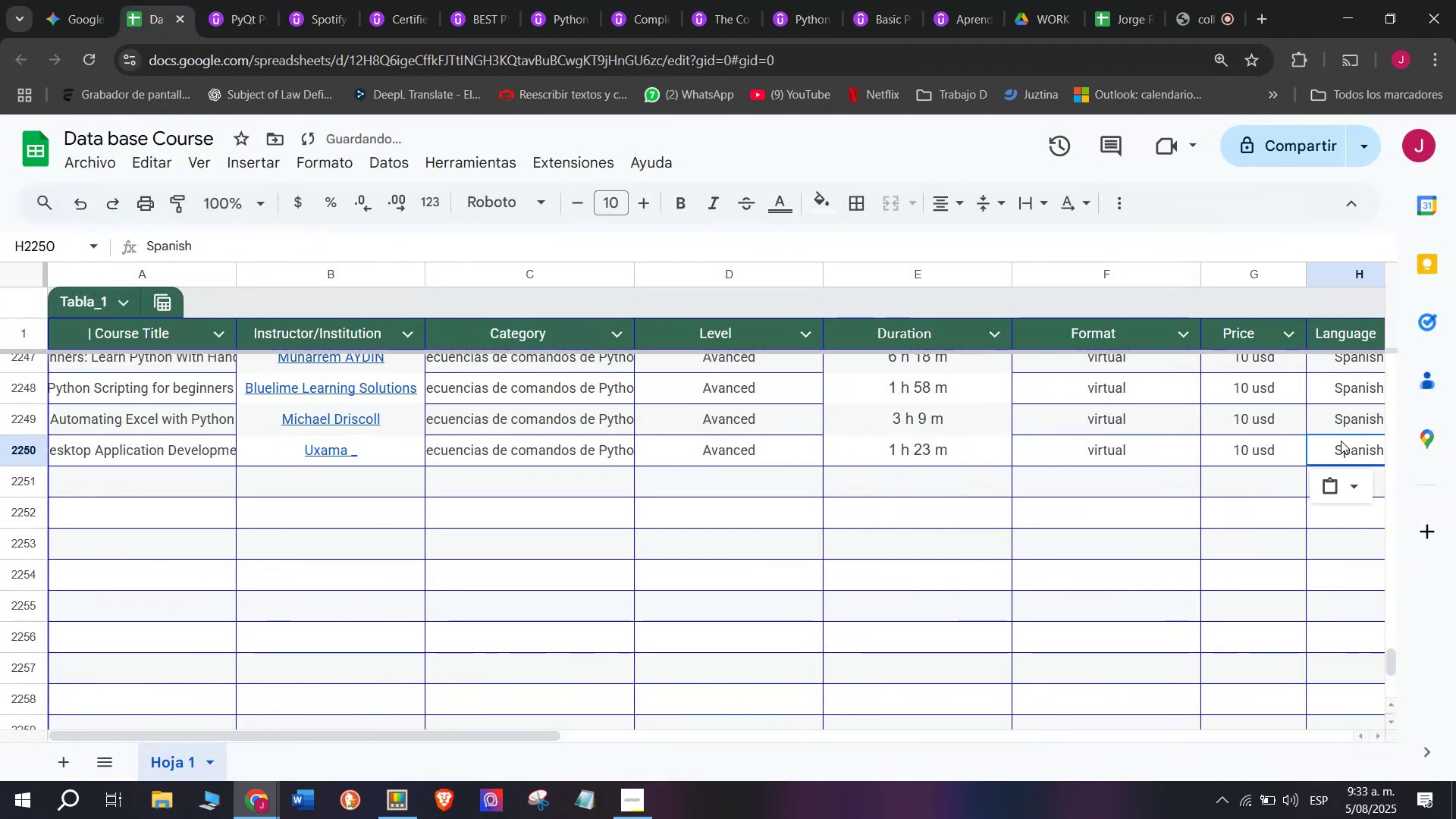 
scroll: coordinate [240, 494], scroll_direction: down, amount: 3.0
 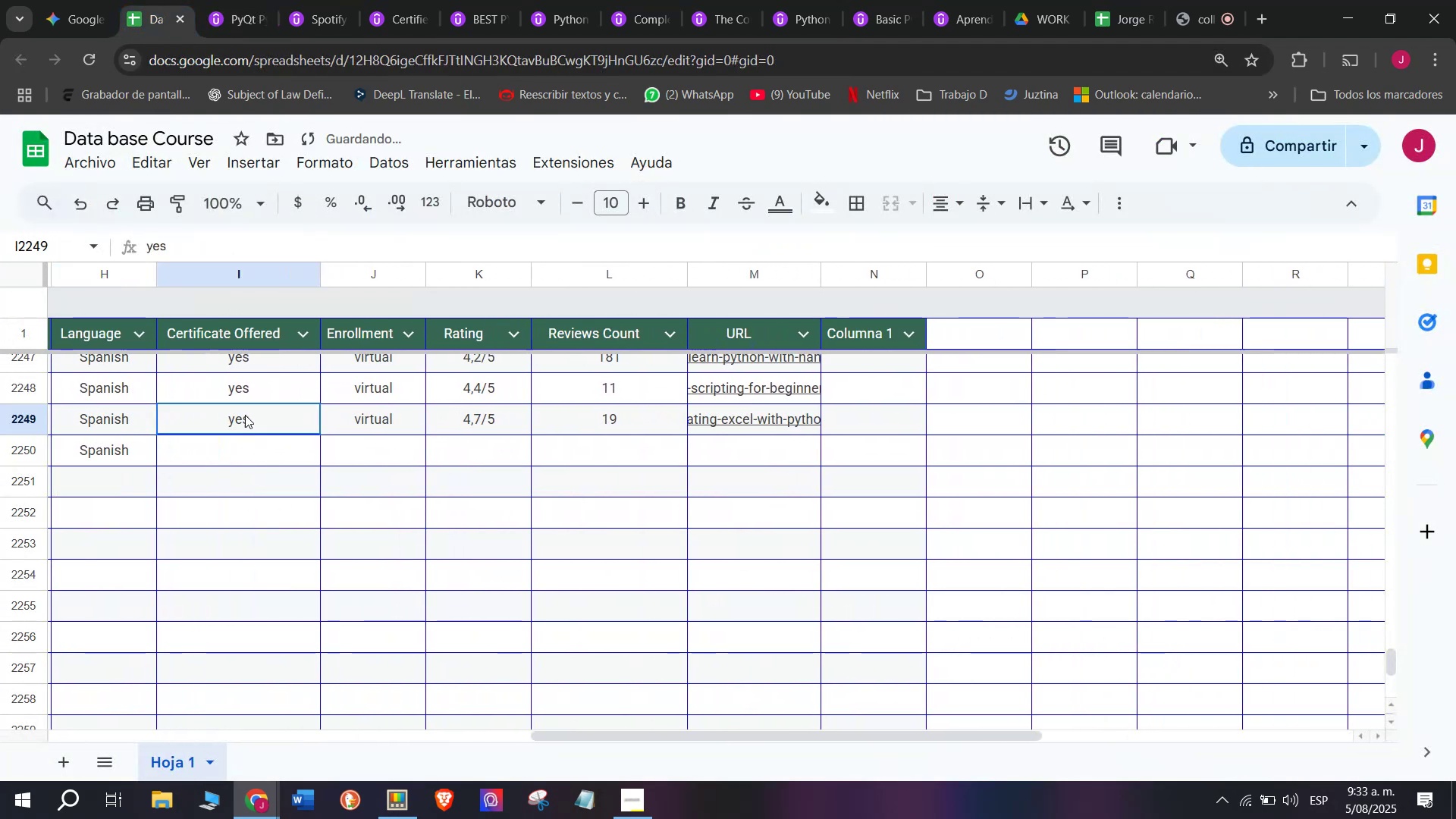 
key(Control+ControlLeft)
 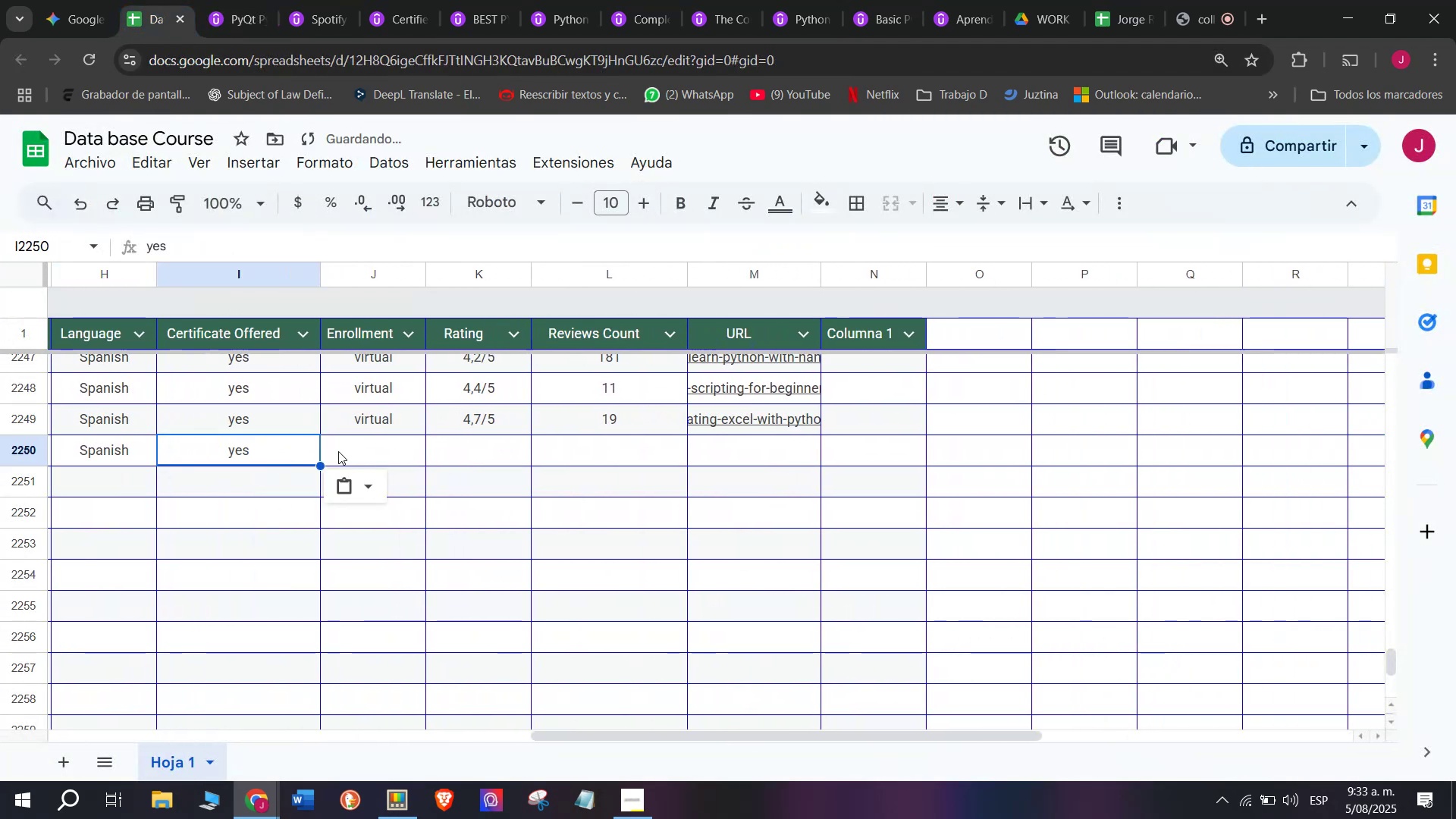 
key(Break)
 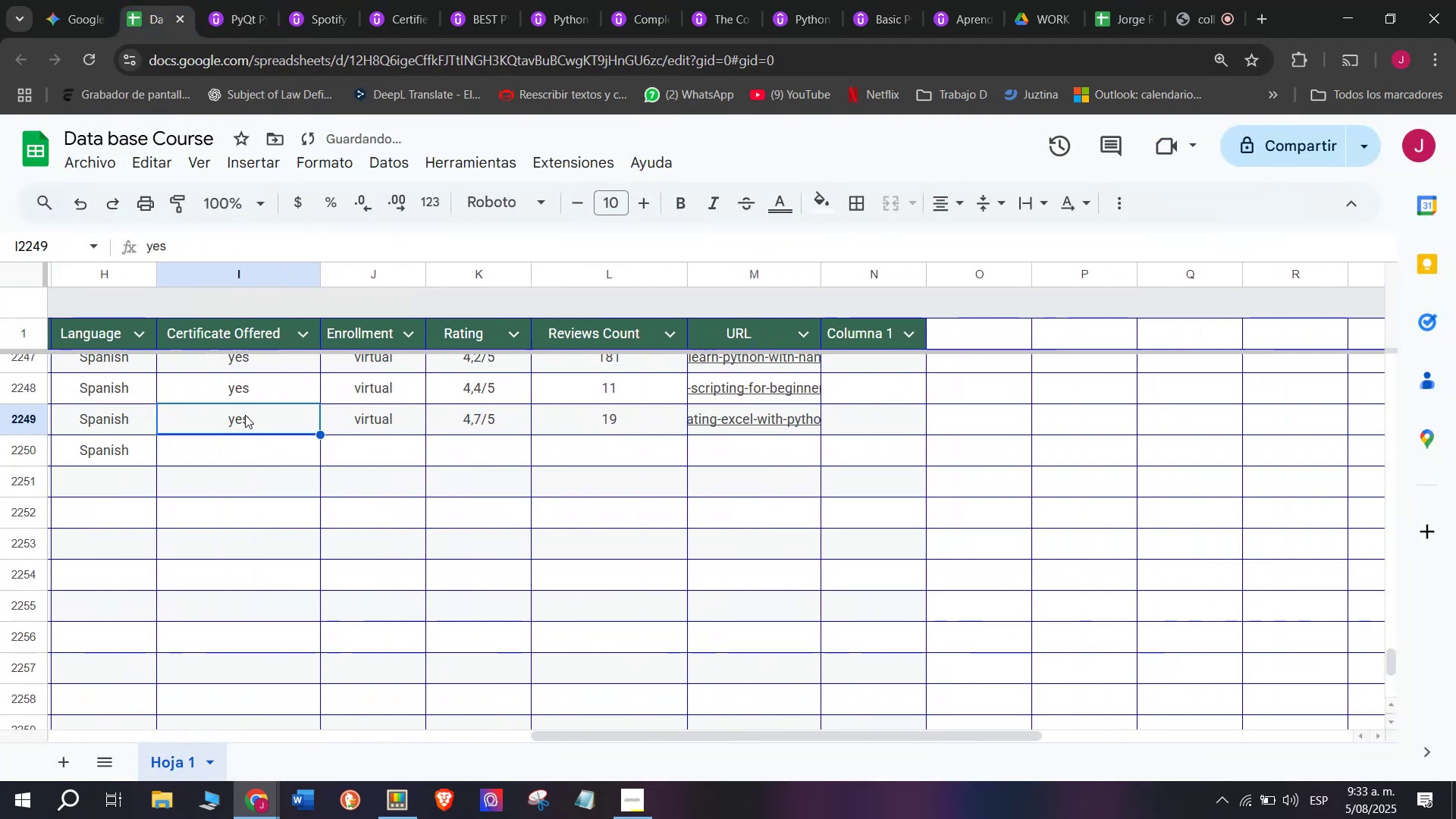 
key(Control+C)
 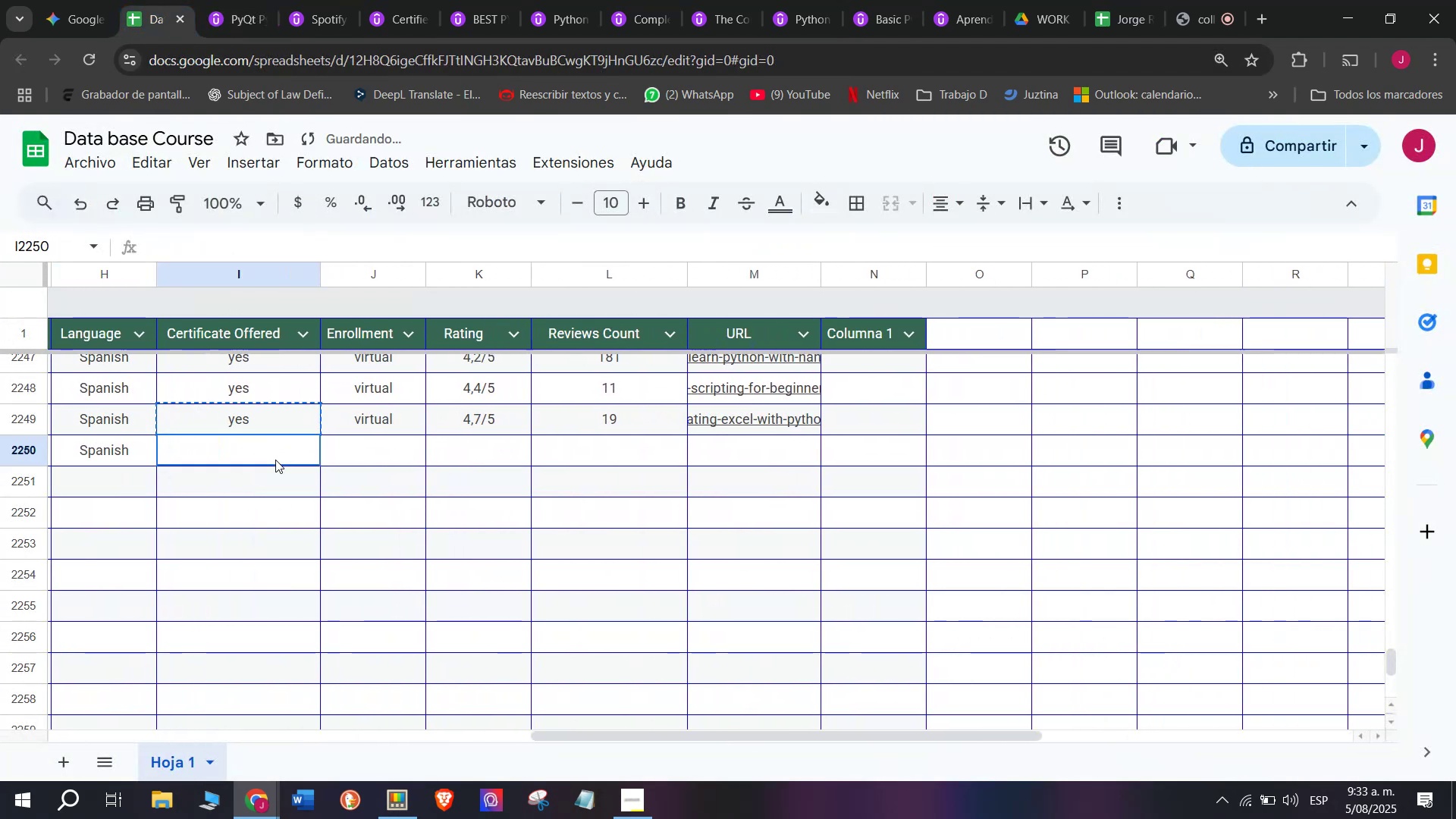 
double_click([275, 460])
 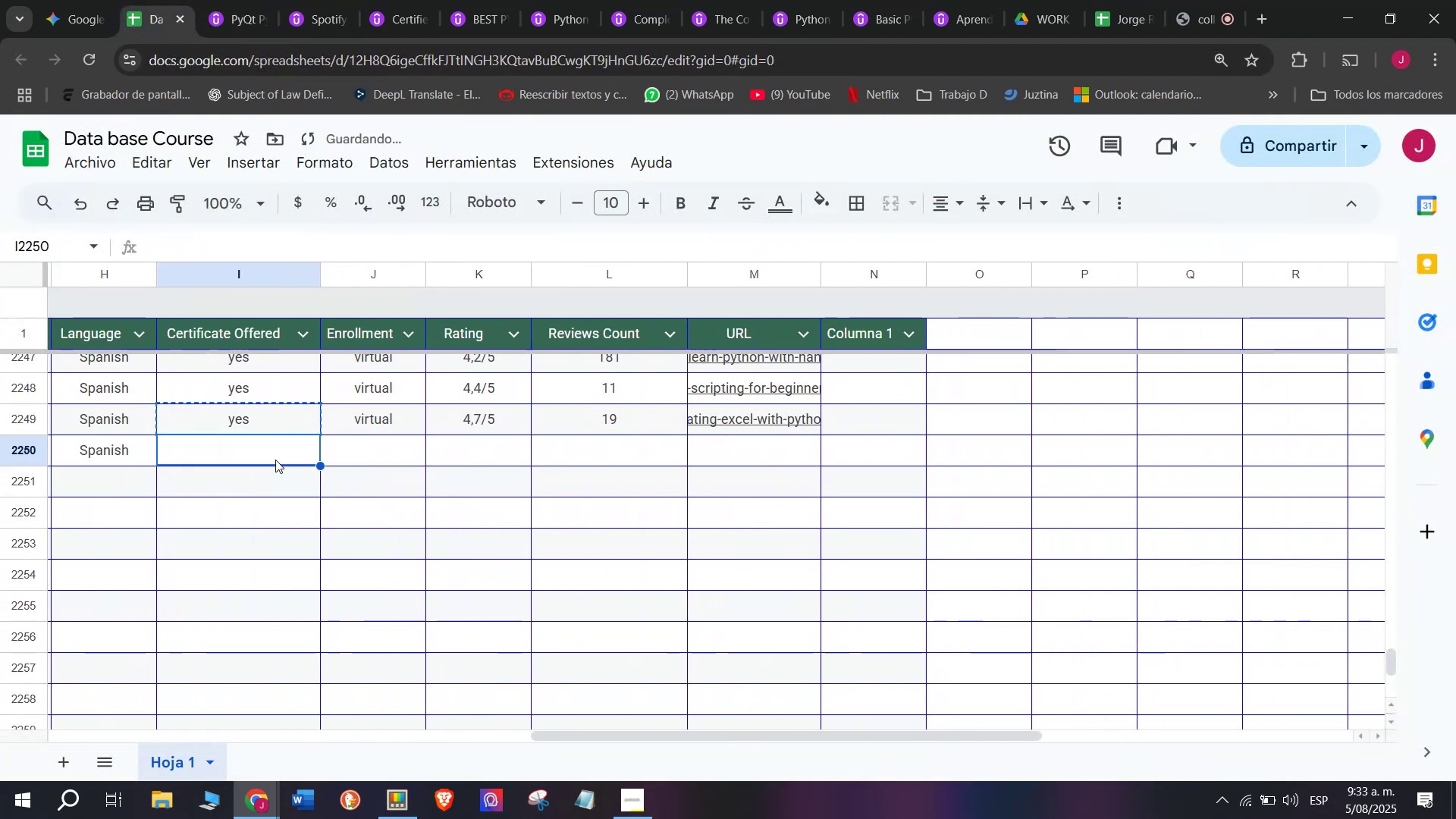 
key(Control+ControlLeft)
 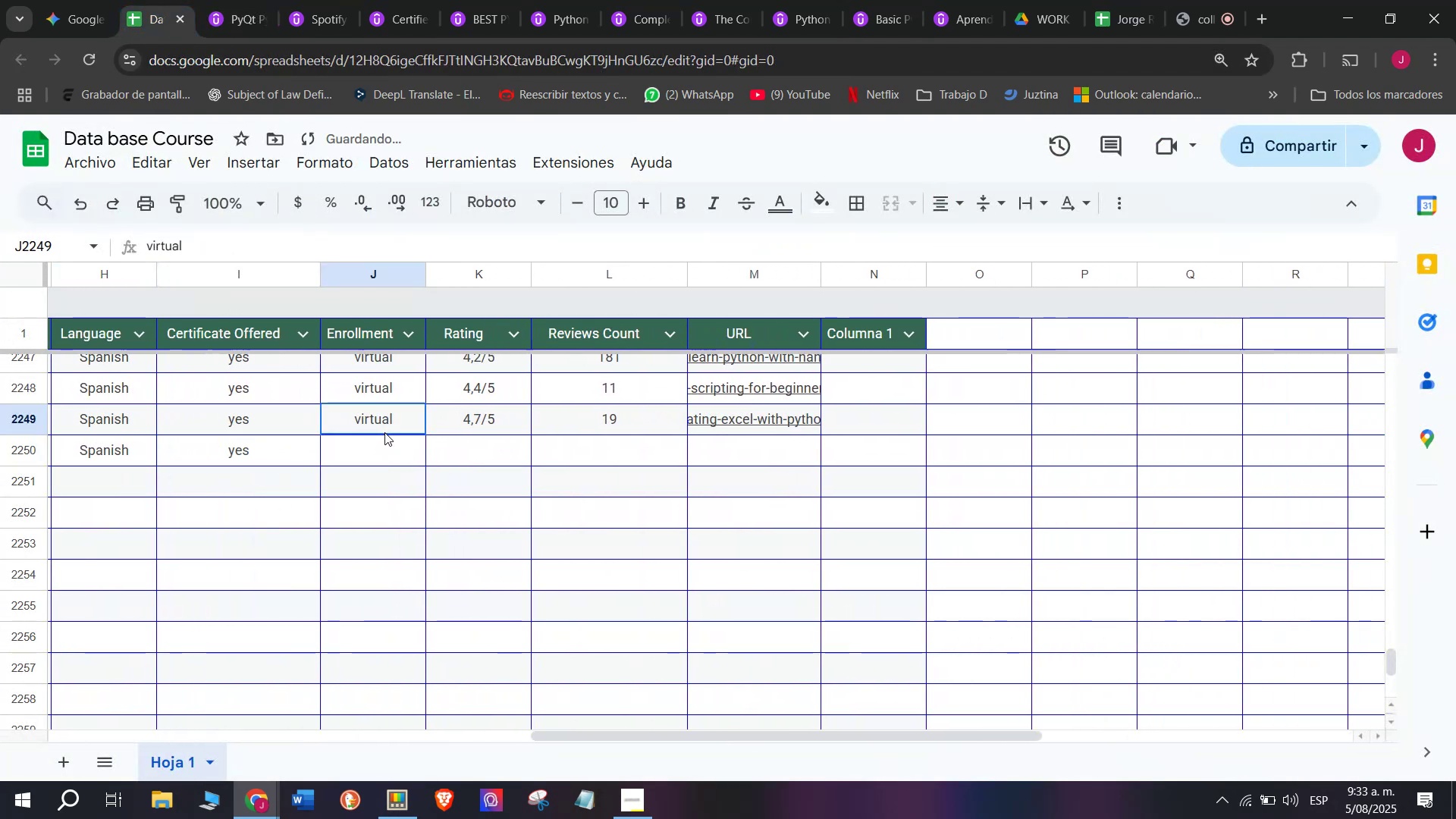 
key(Z)
 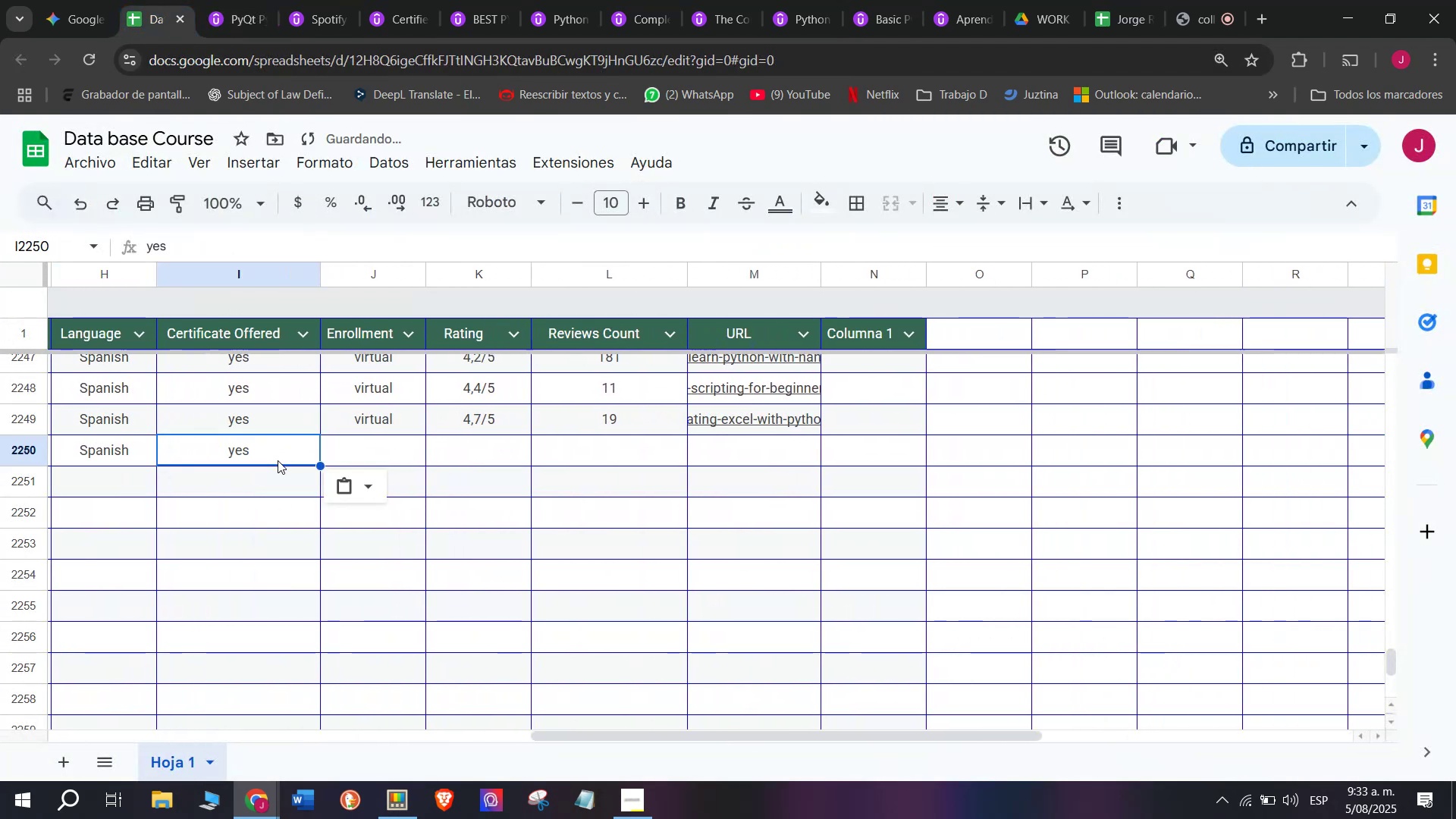 
key(Control+V)
 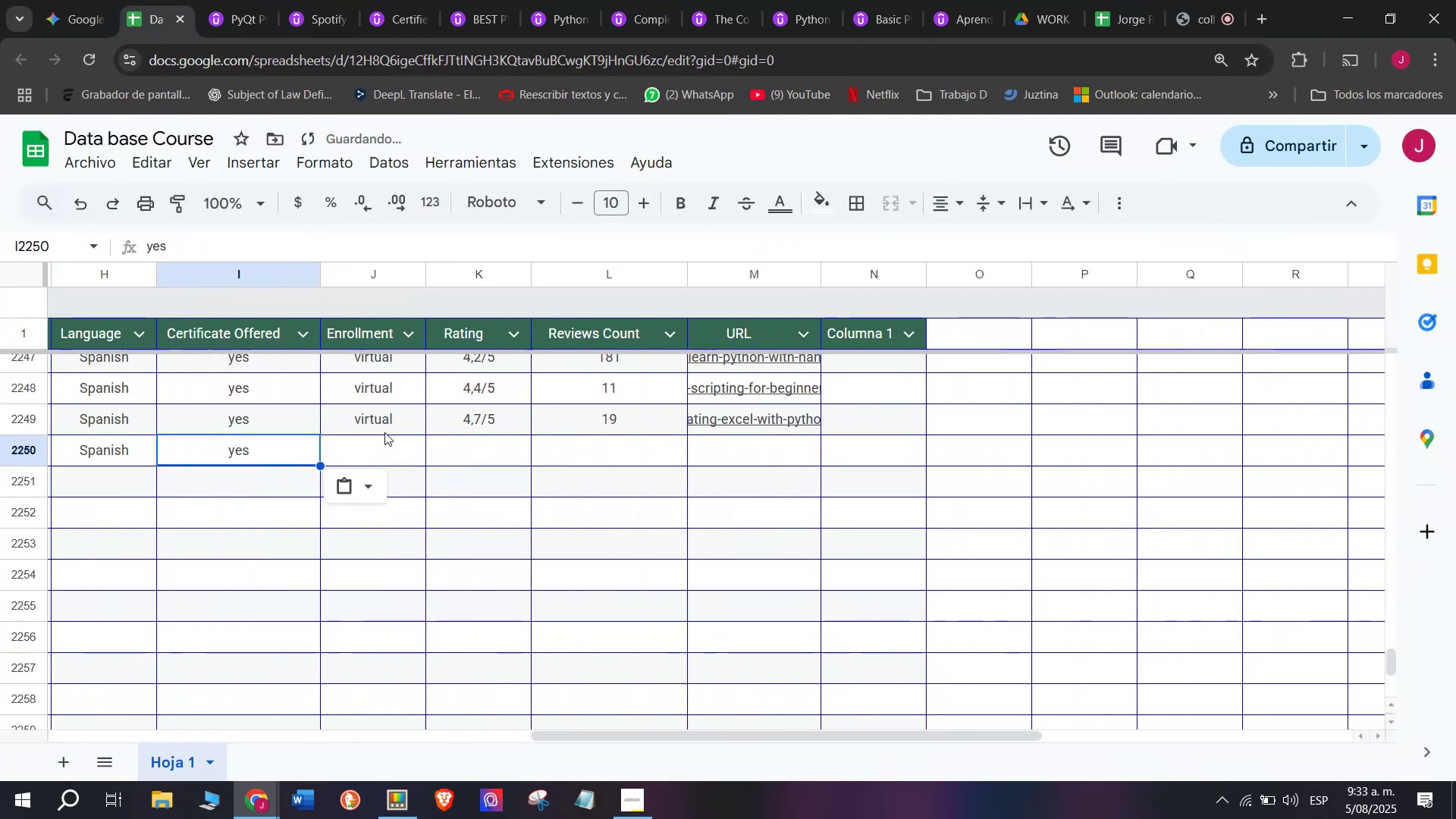 
key(Break)
 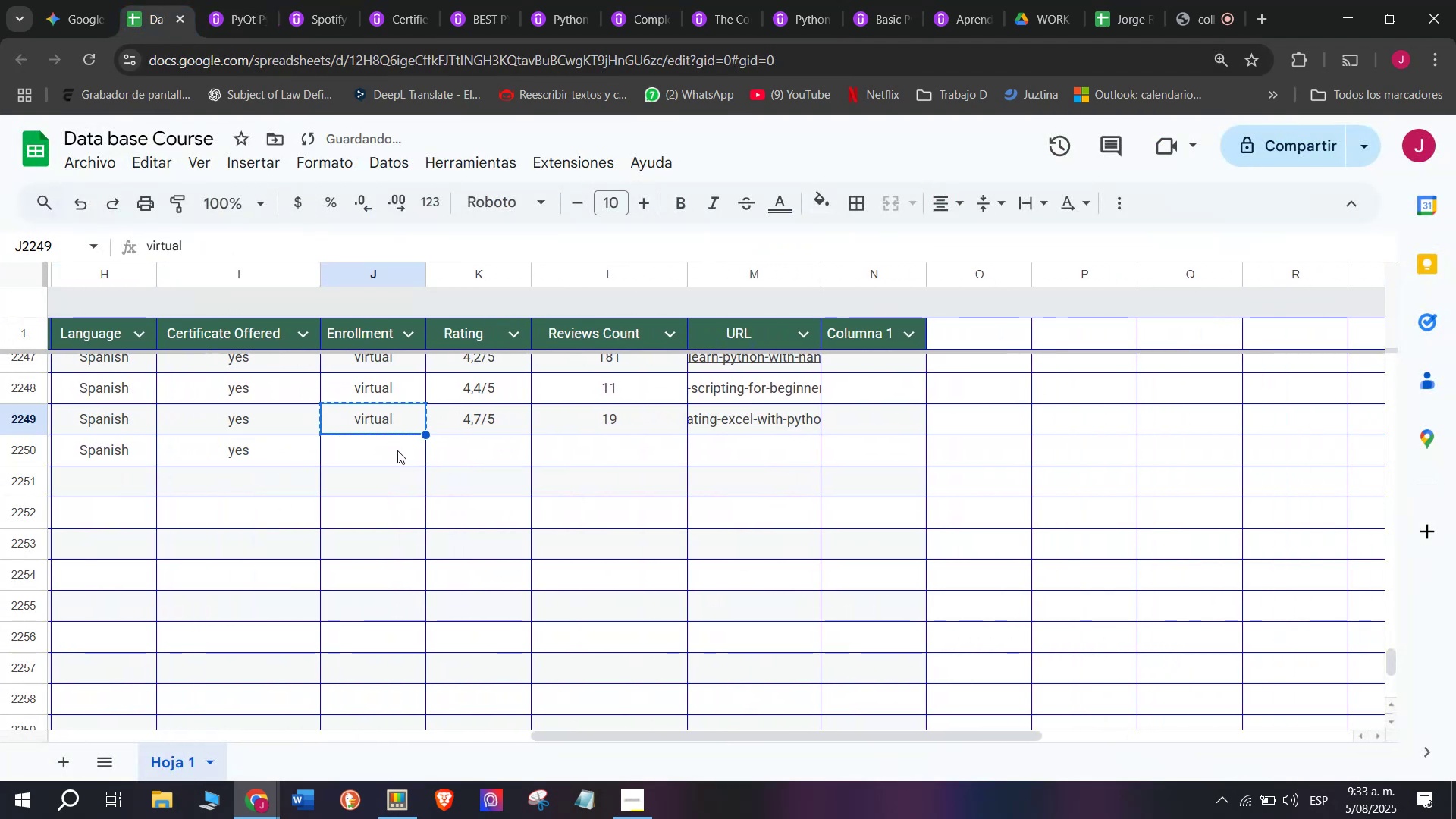 
key(Control+ControlLeft)
 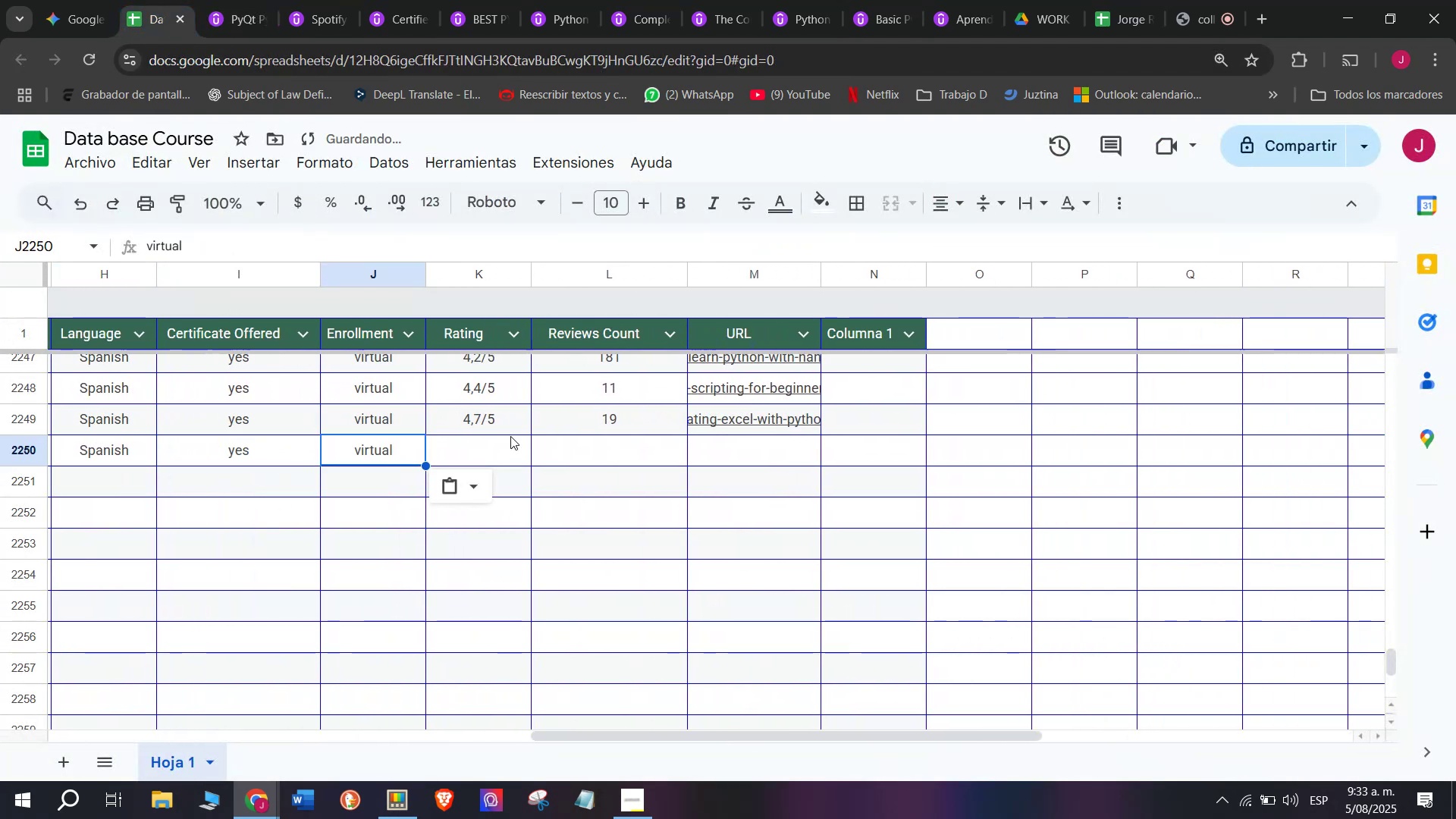 
key(Control+C)
 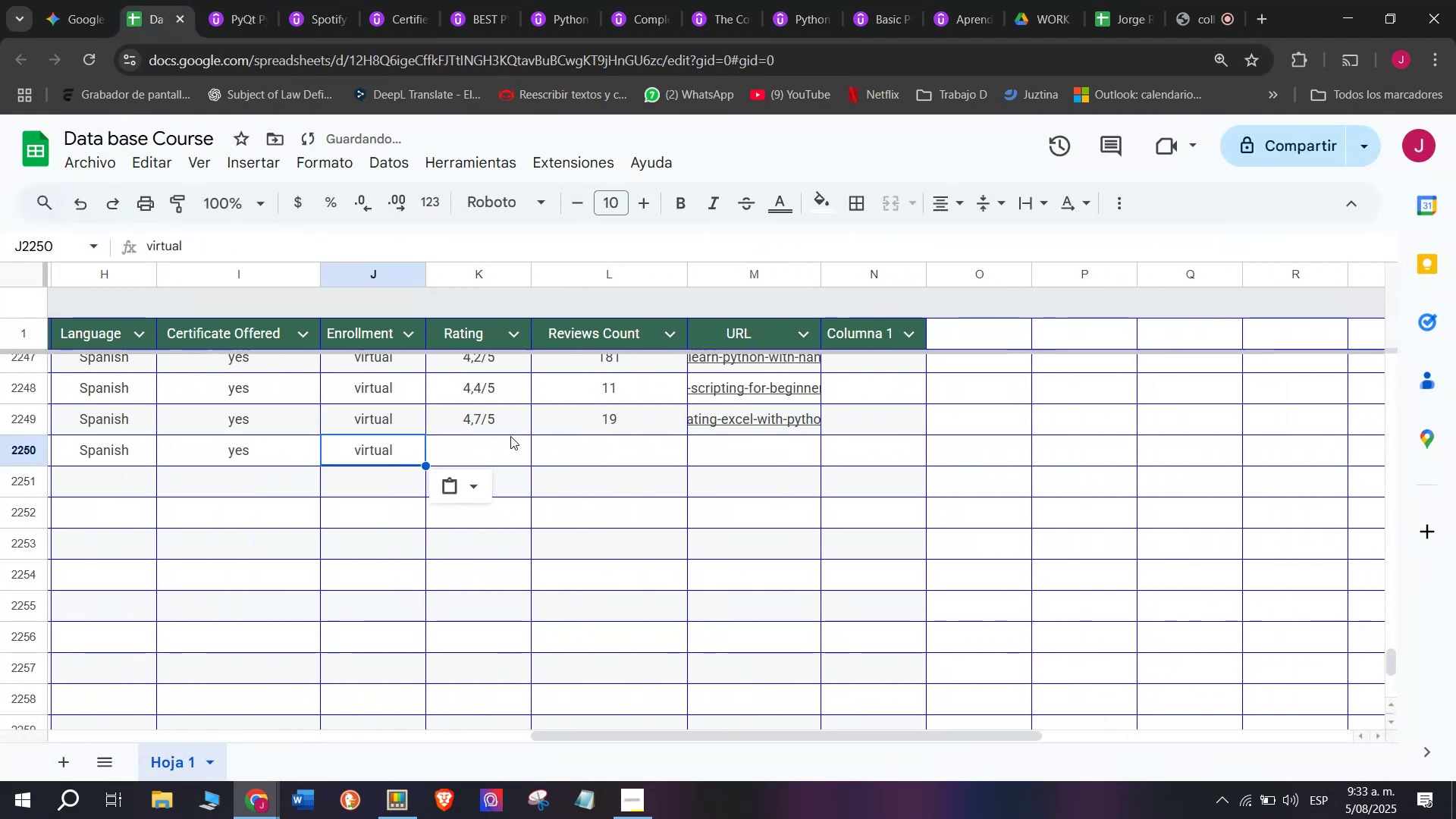 
key(Z)
 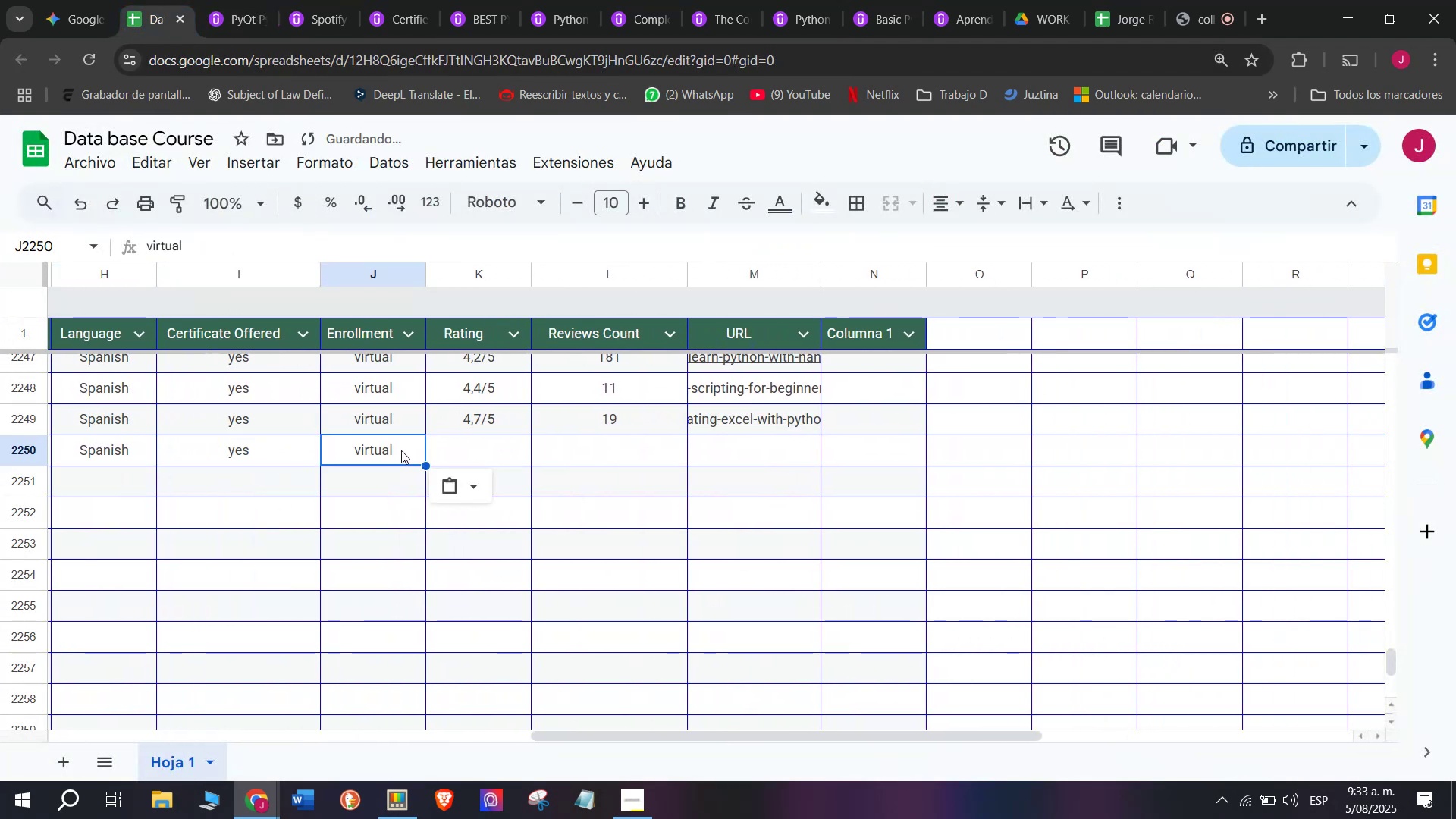 
key(Control+ControlLeft)
 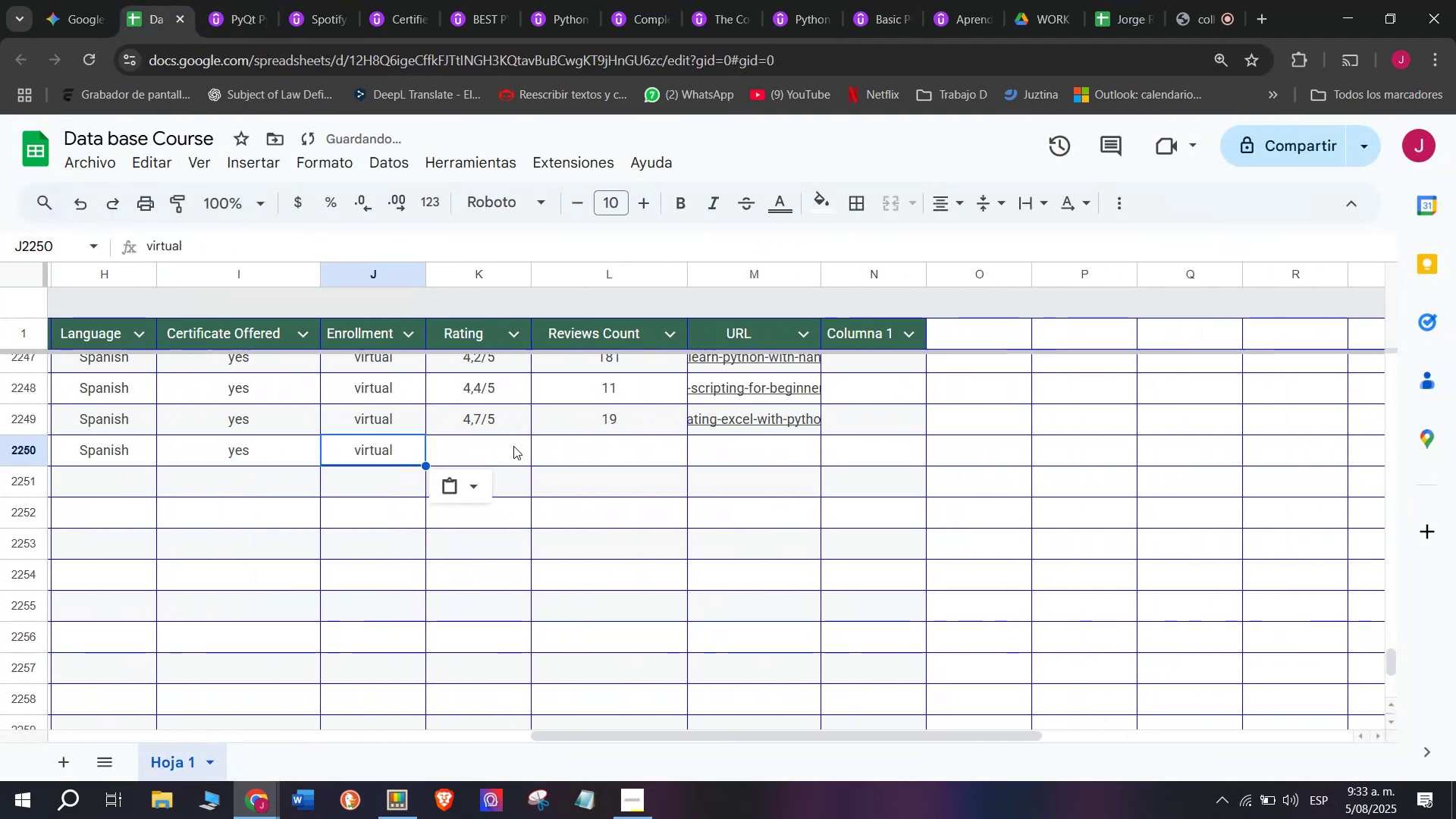 
key(Control+V)
 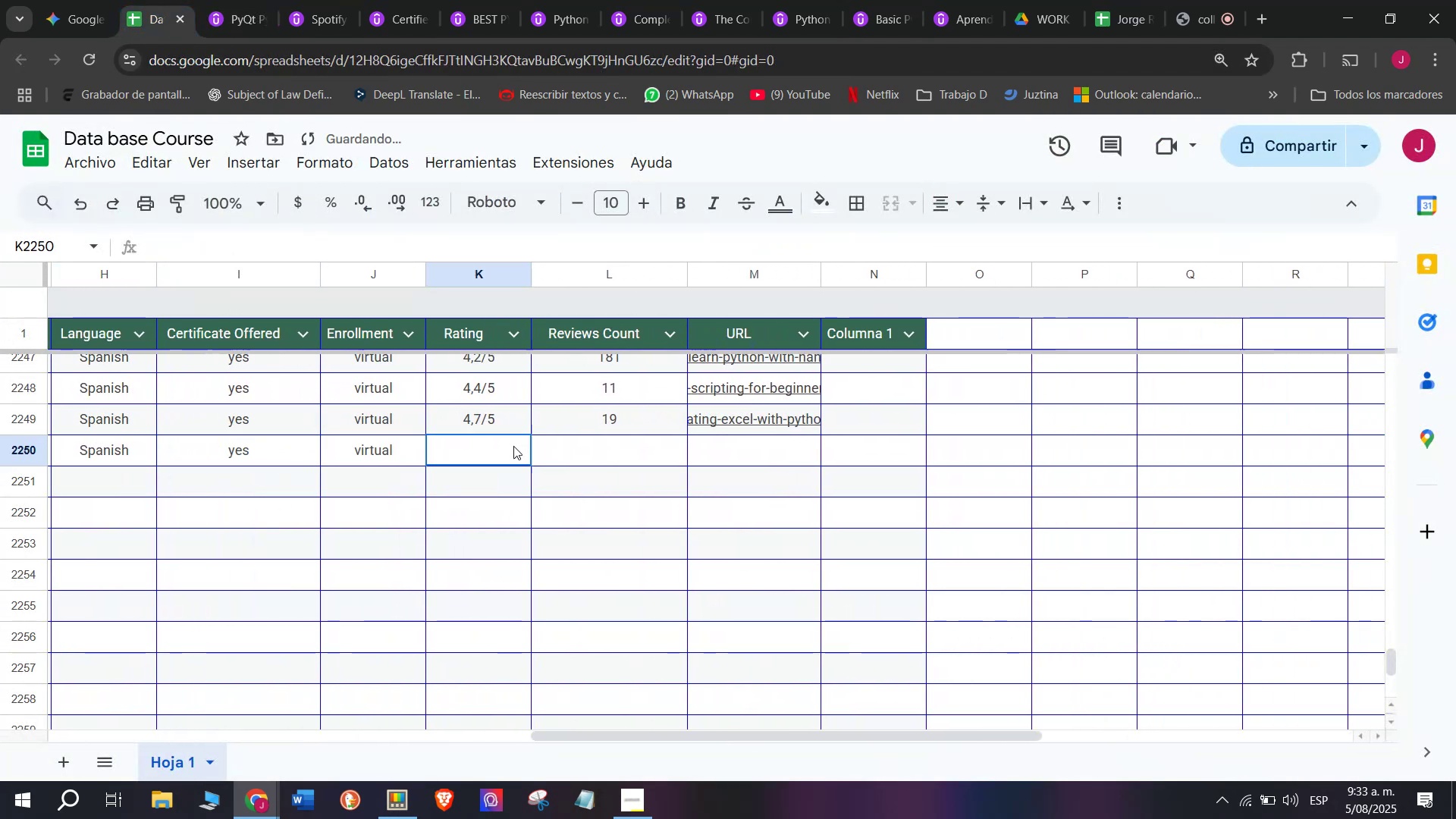 
left_click([513, 446])
 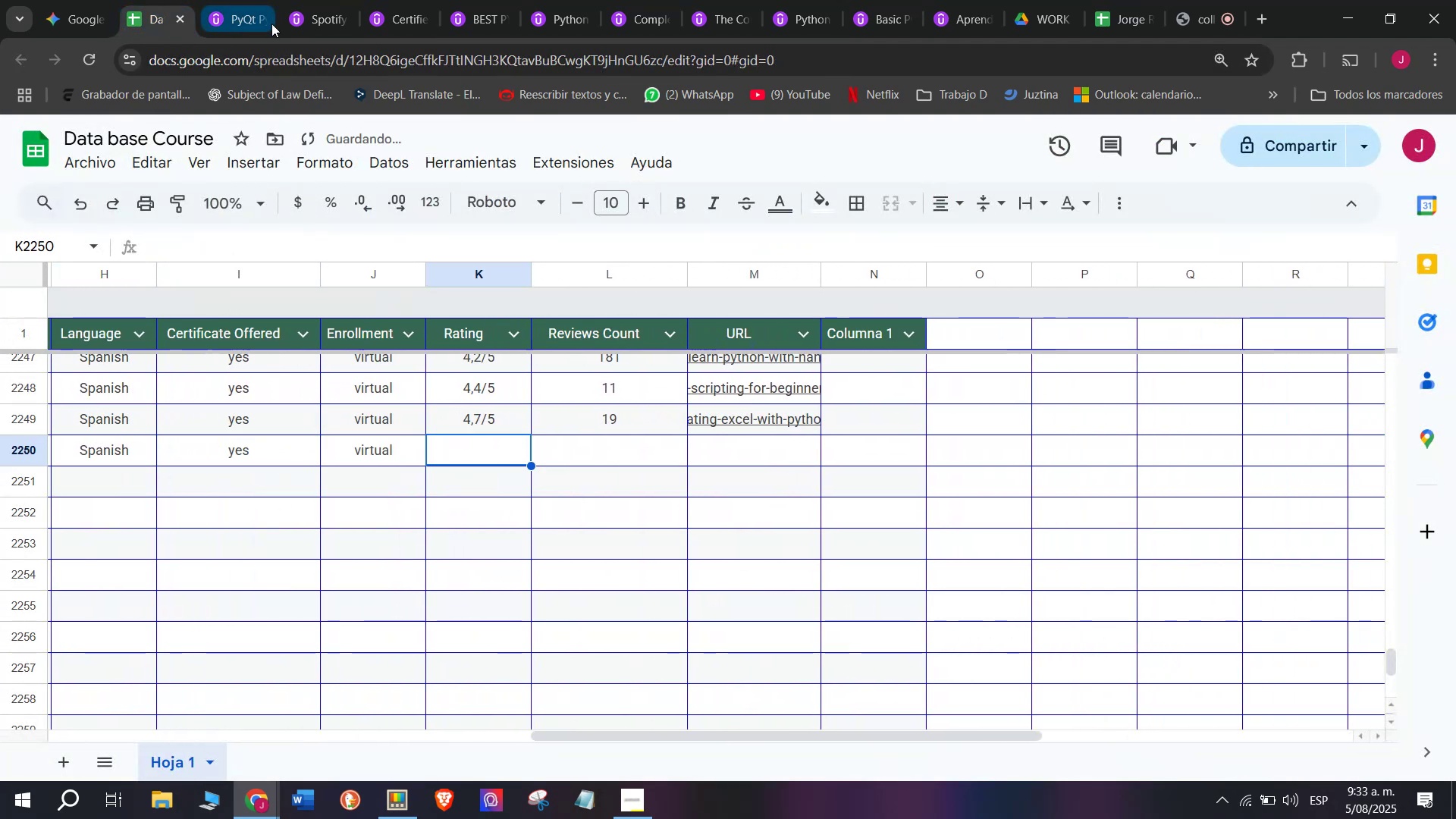 
left_click([227, 0])
 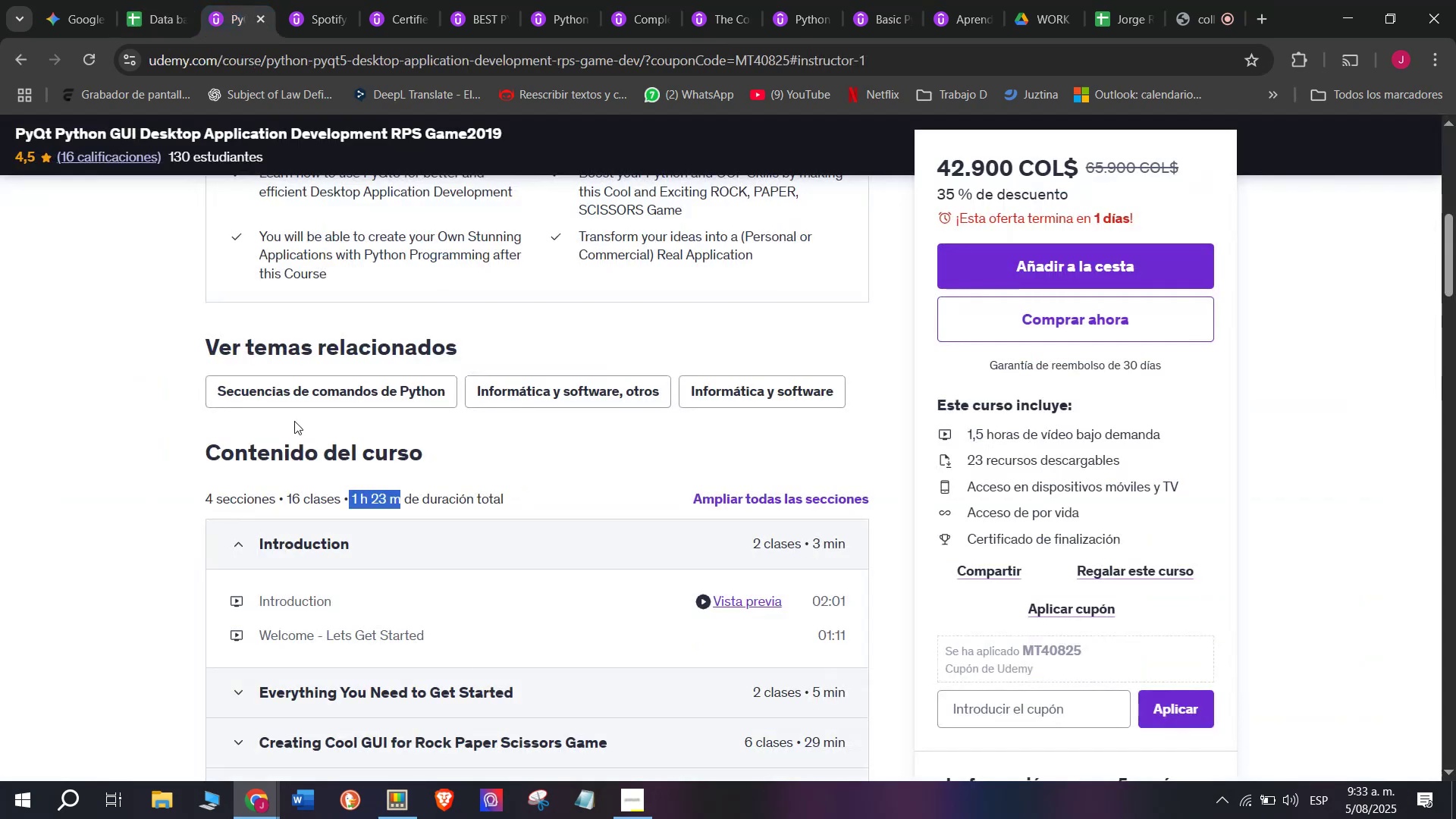 
scroll: coordinate [298, 452], scroll_direction: up, amount: 3.0
 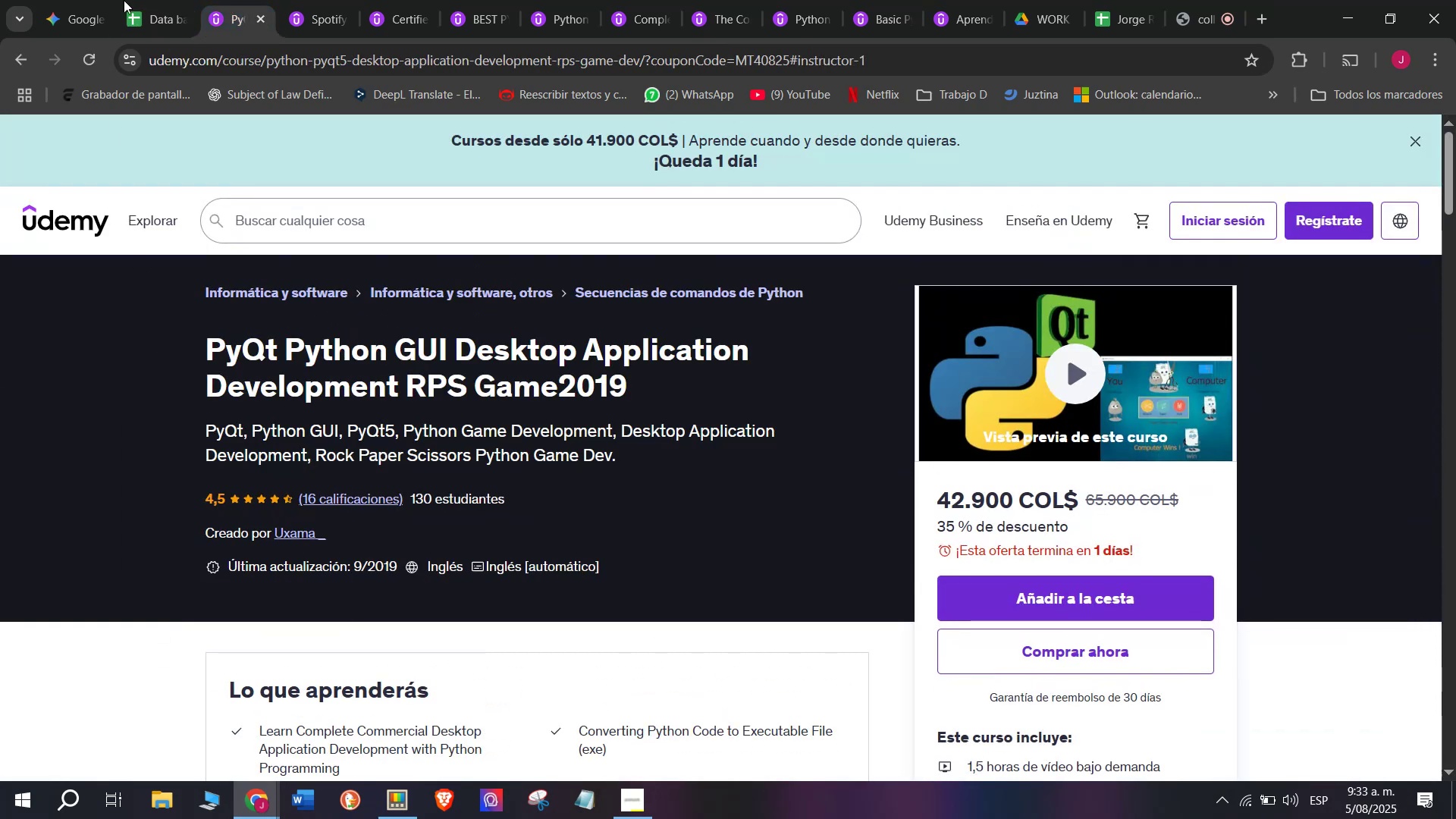 
left_click([129, 0])
 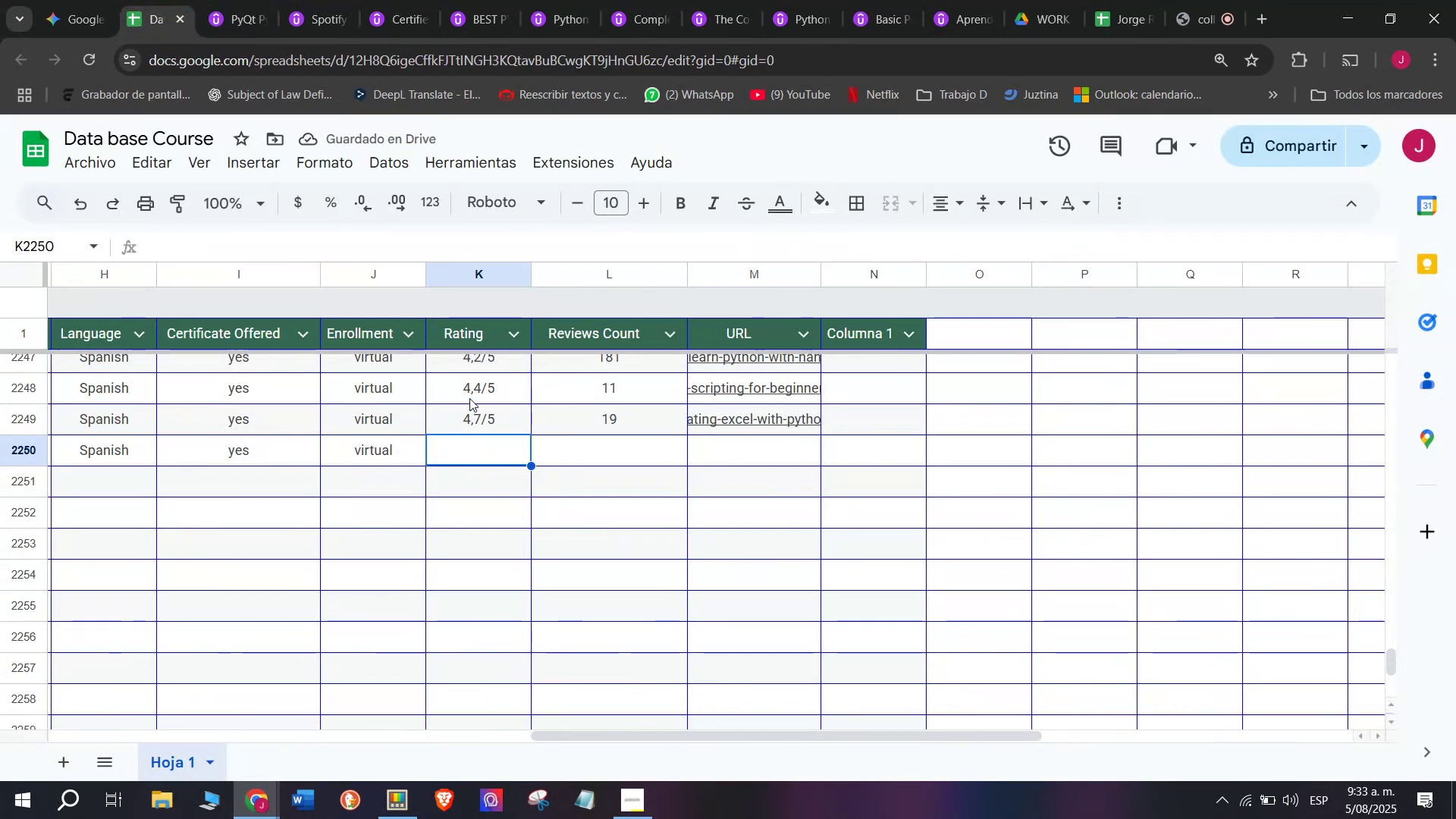 
key(Break)
 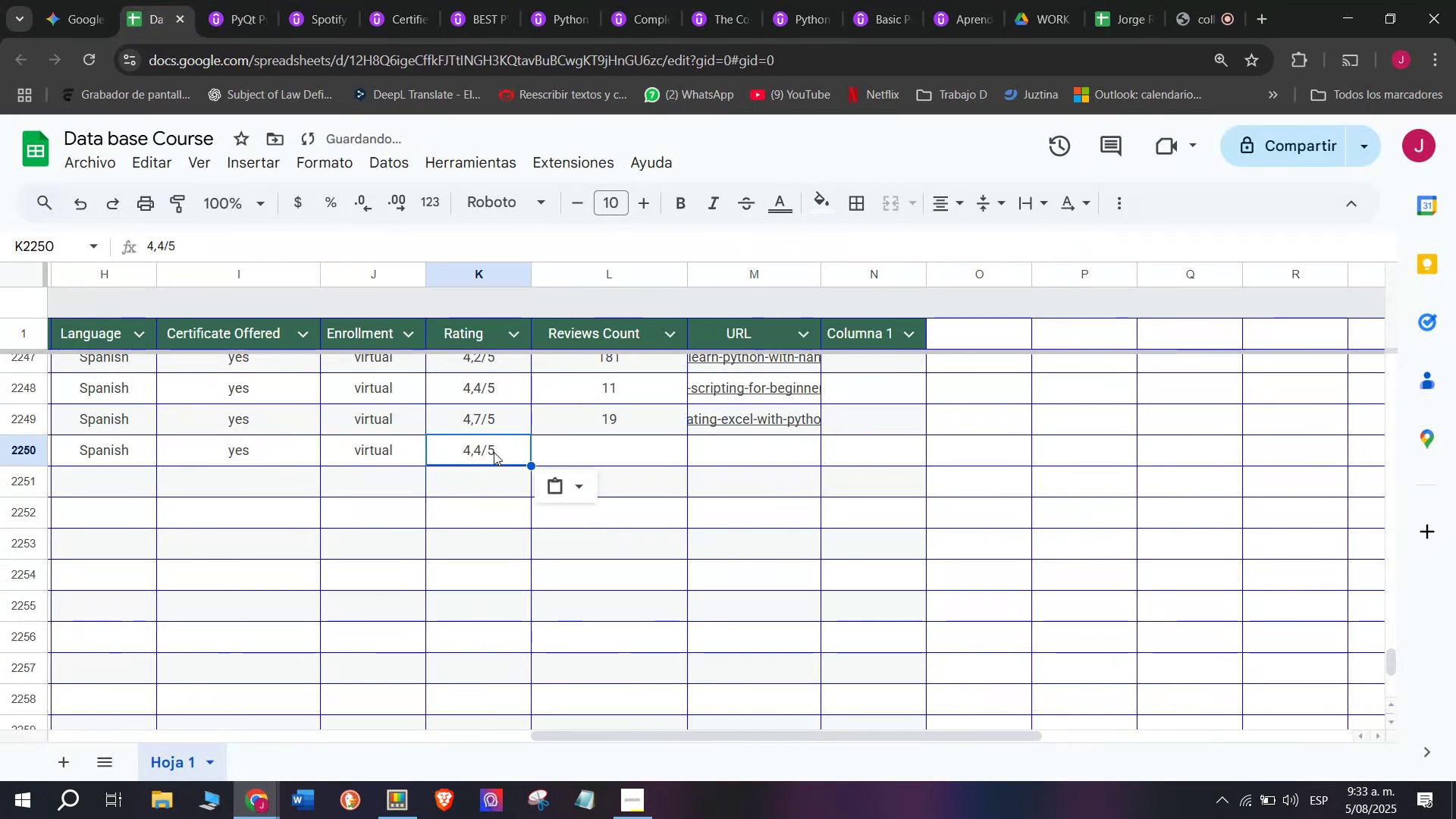 
key(Control+ControlLeft)
 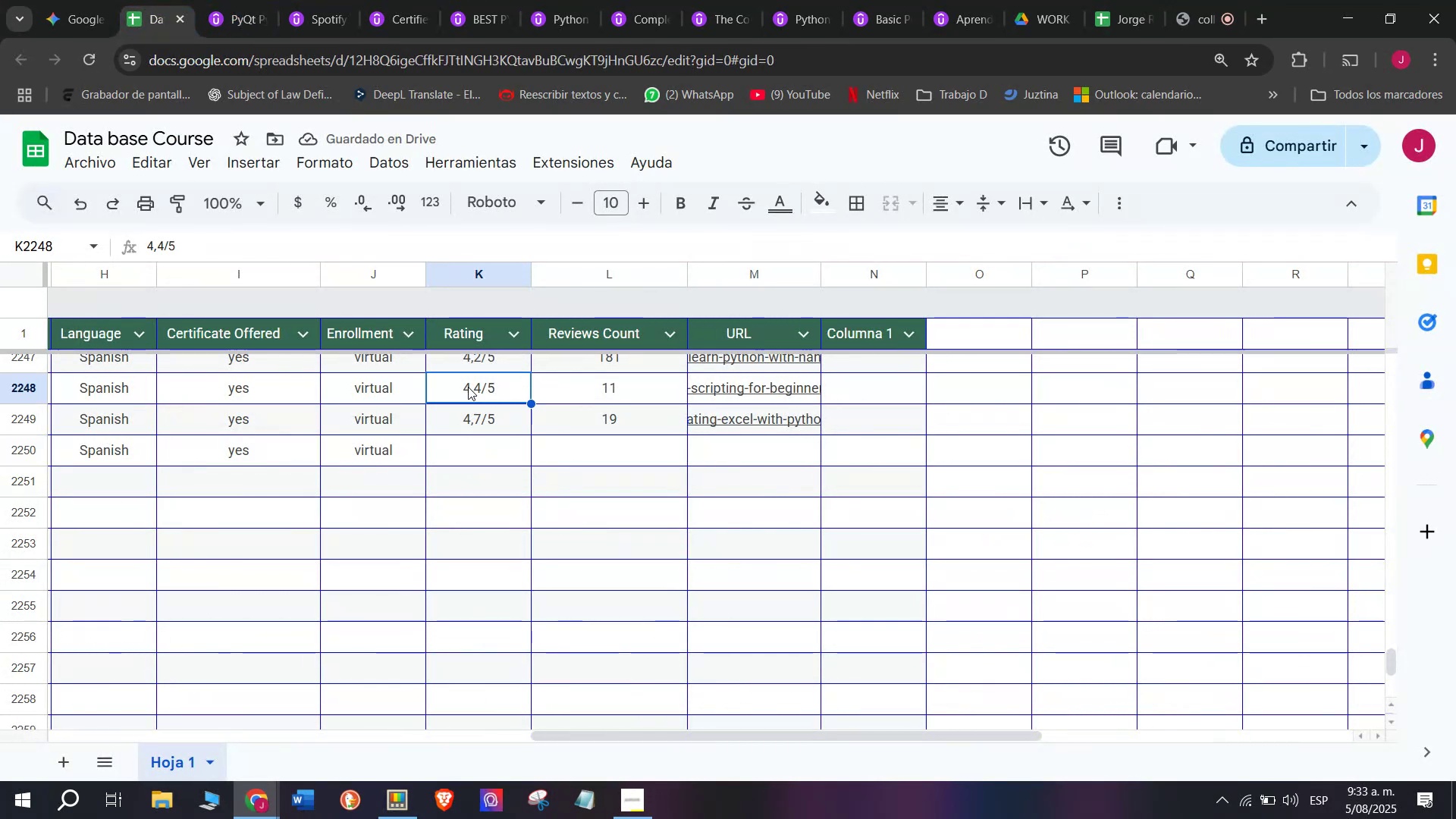 
key(Control+C)
 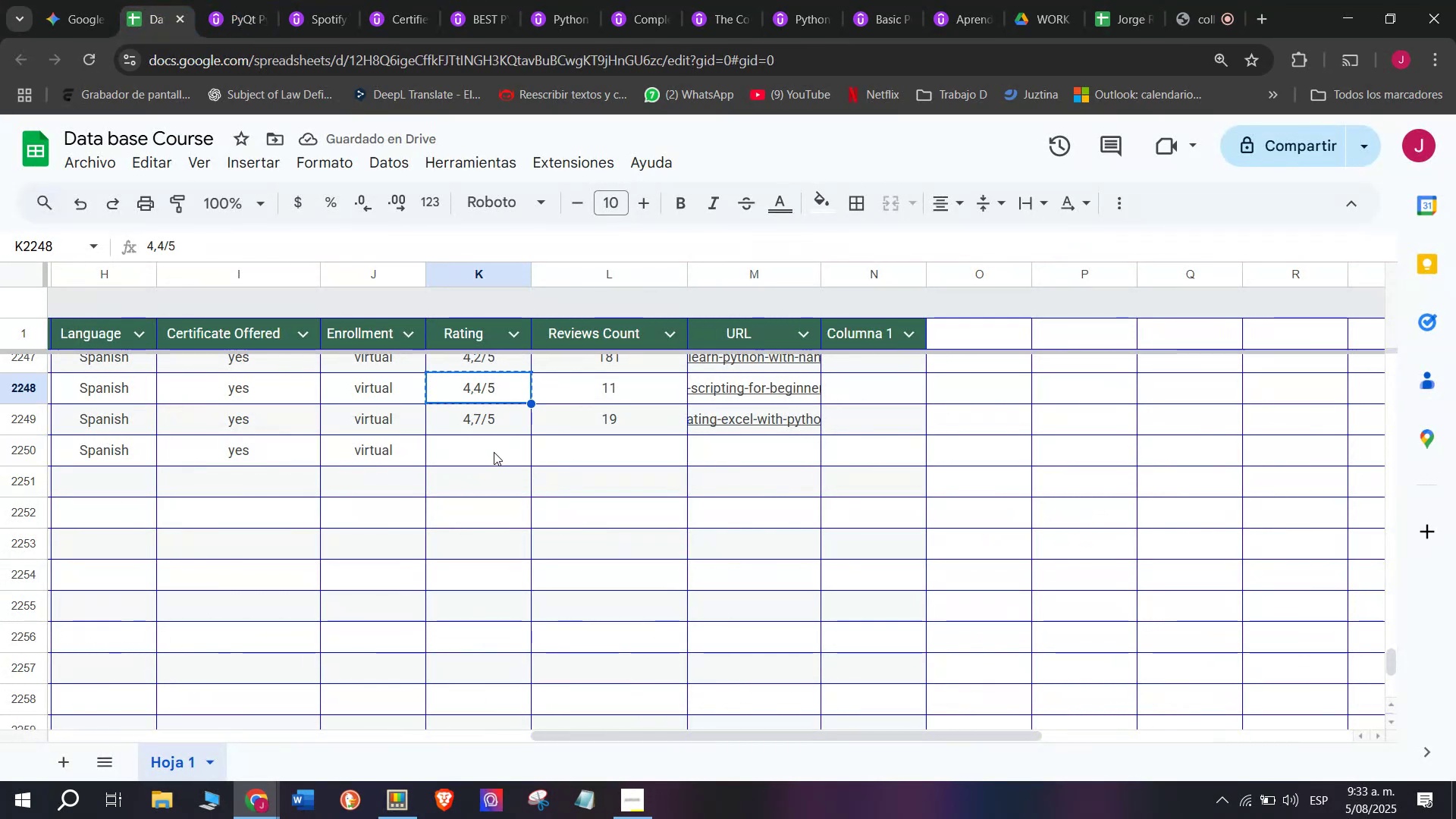 
double_click([494, 452])
 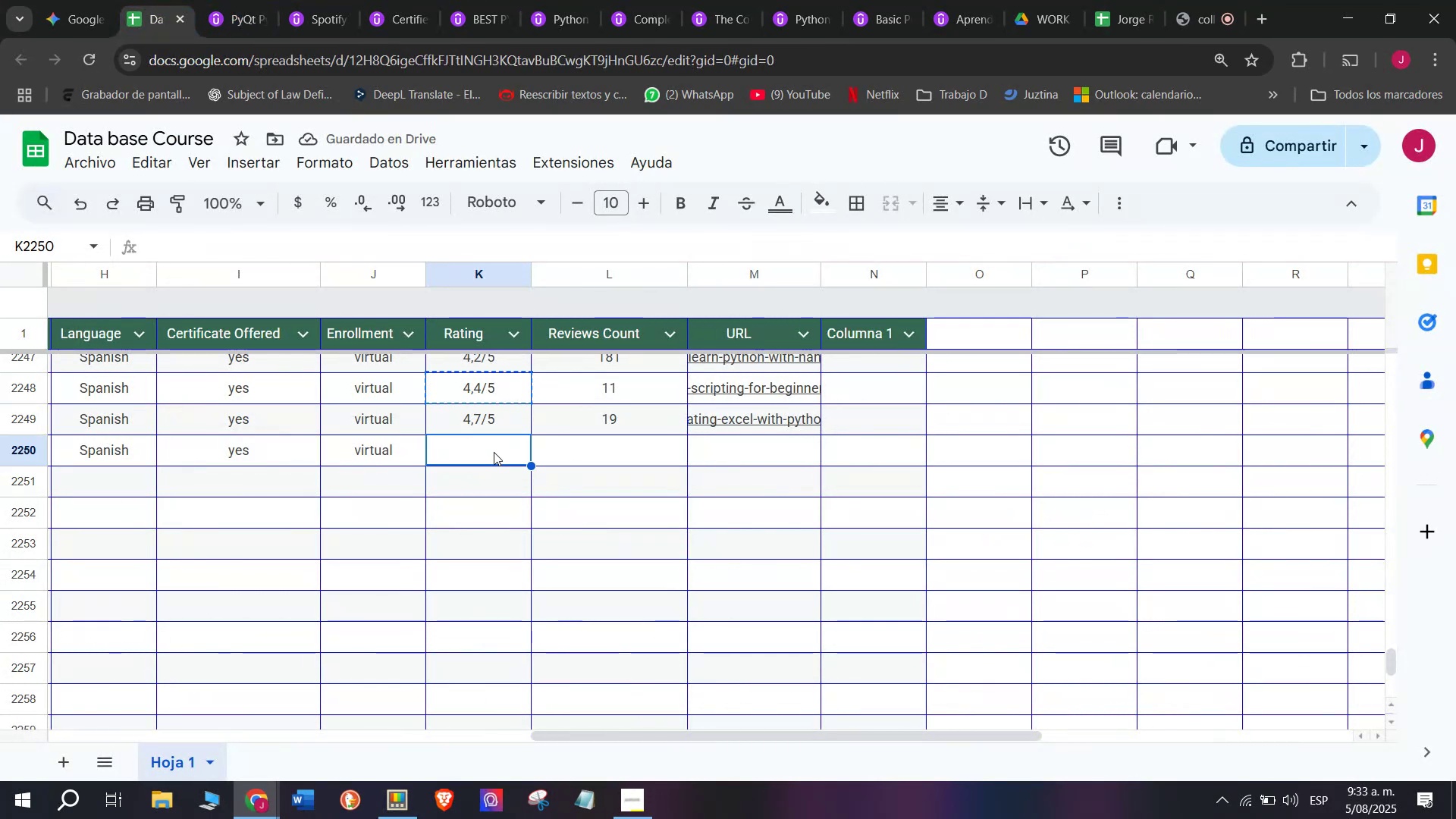 
key(Control+ControlLeft)
 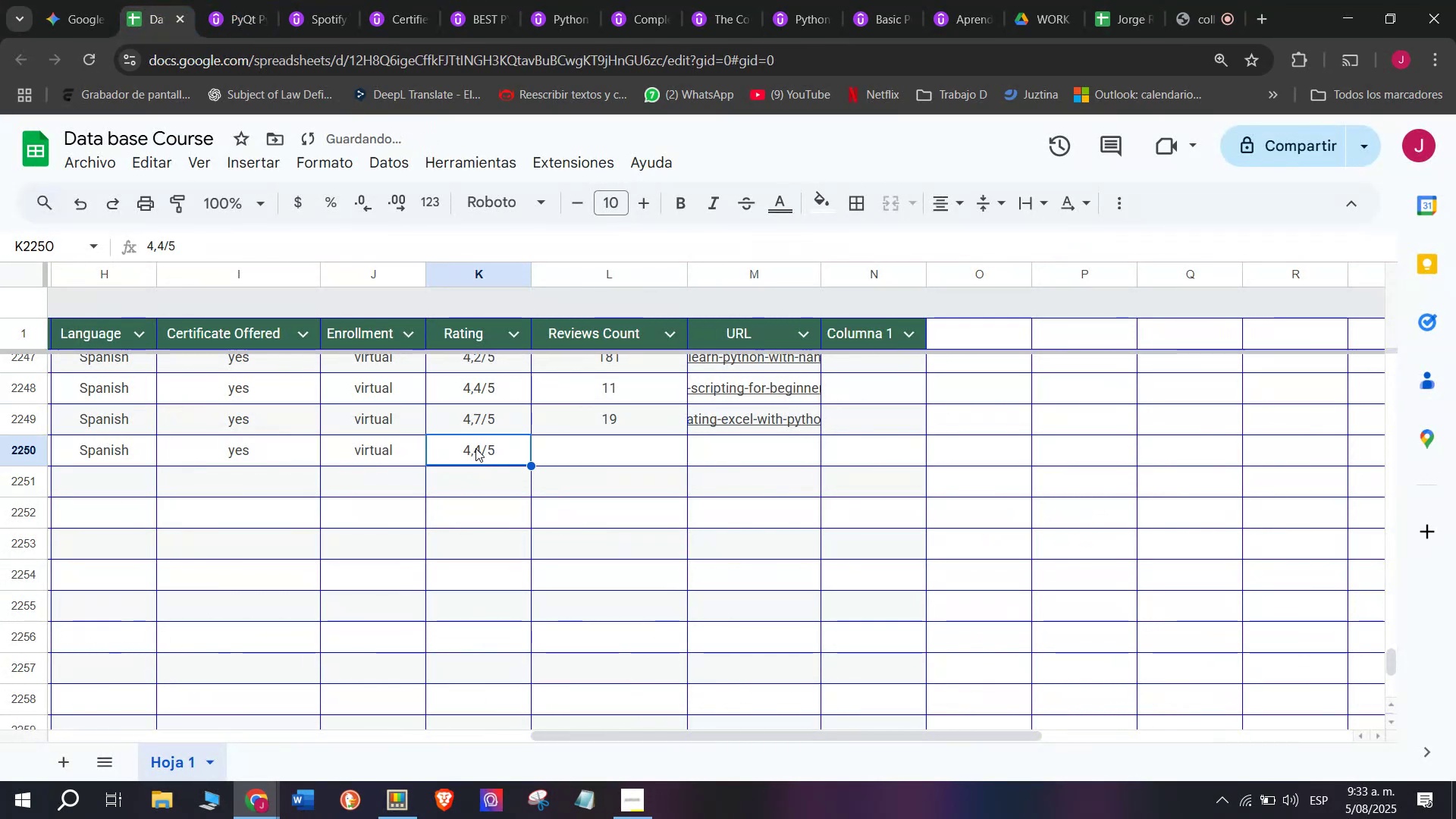 
key(Z)
 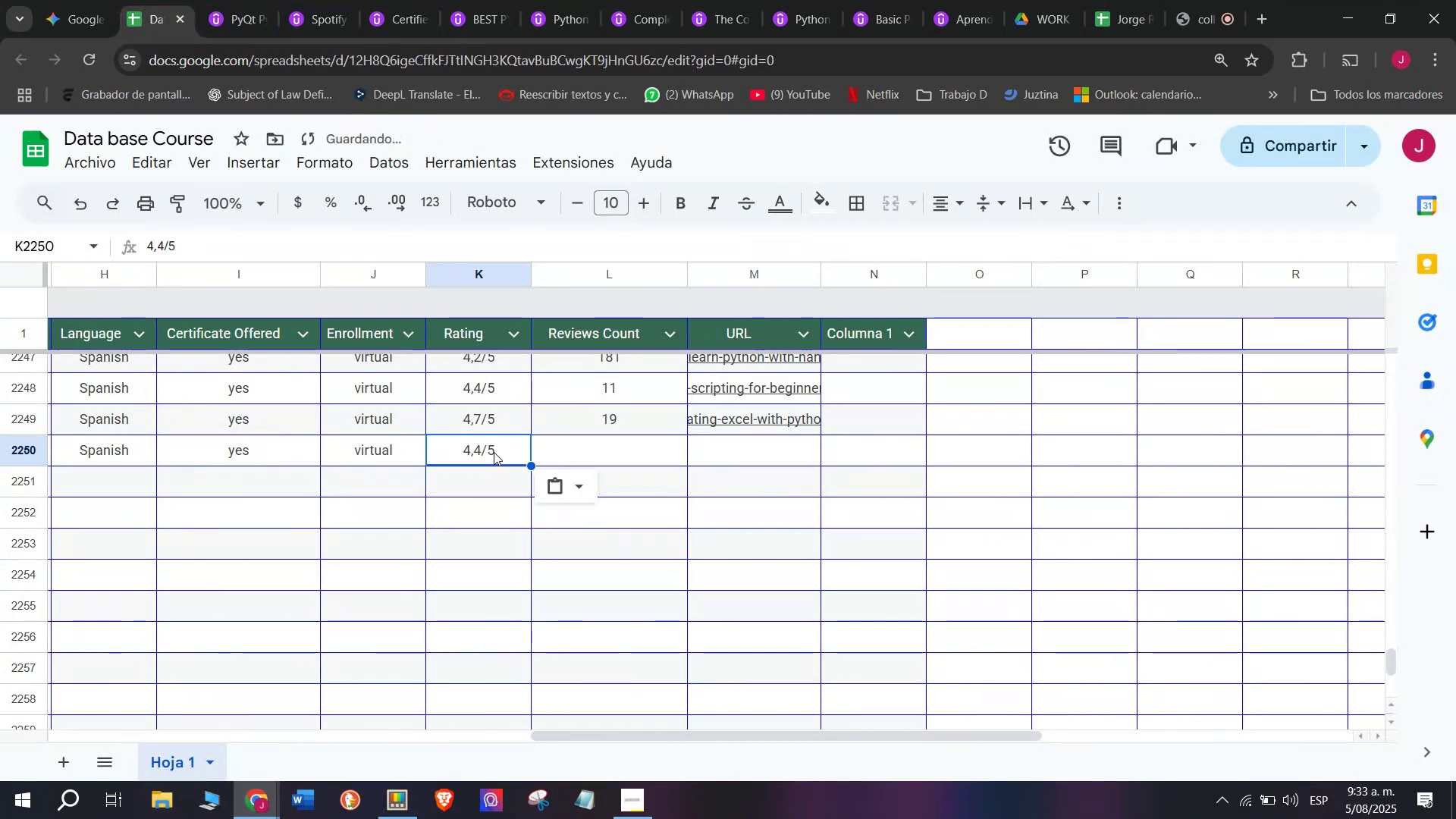 
key(Control+V)
 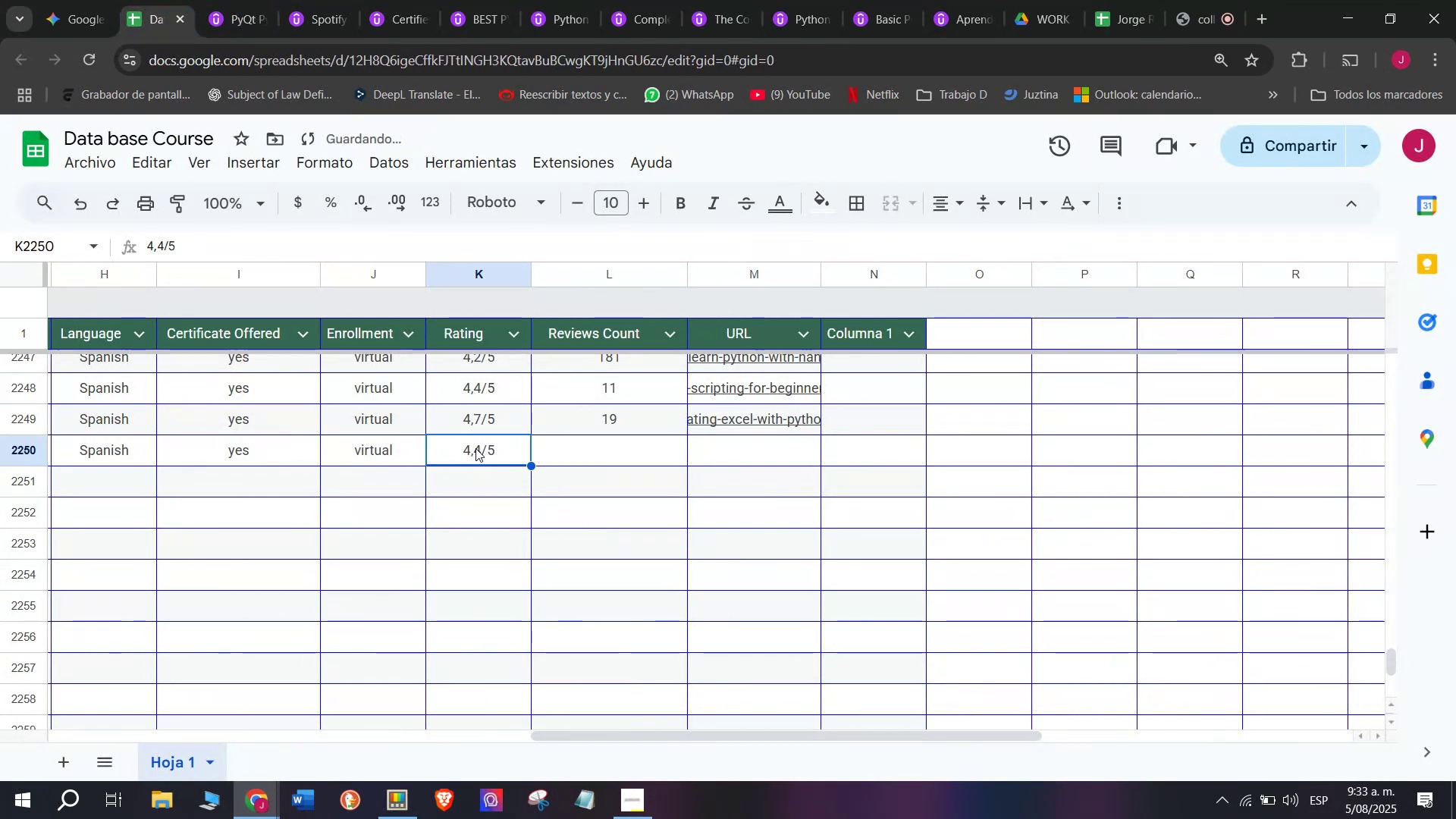 
triple_click([475, 448])
 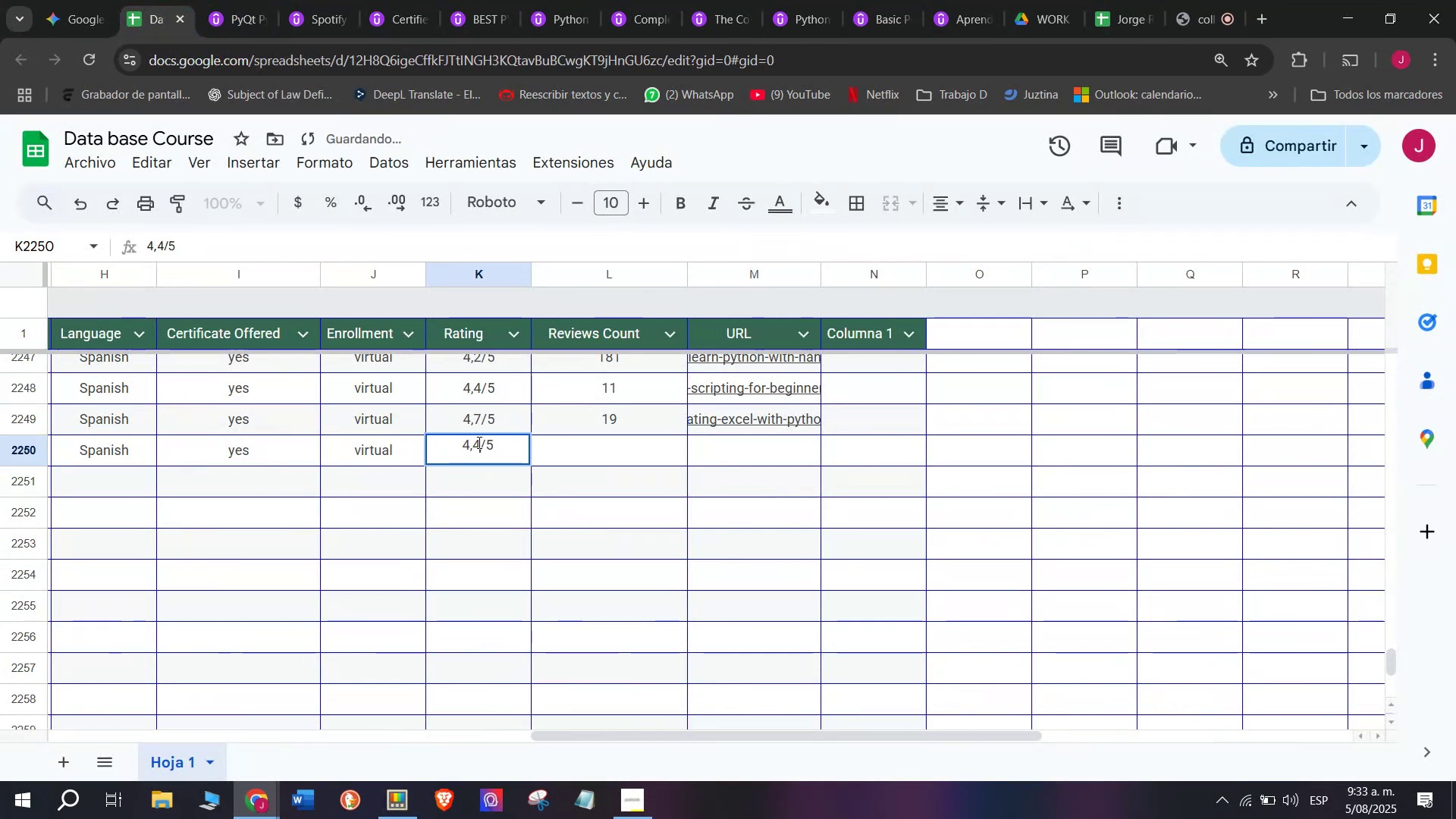 
key(Backspace)
type(q5)
 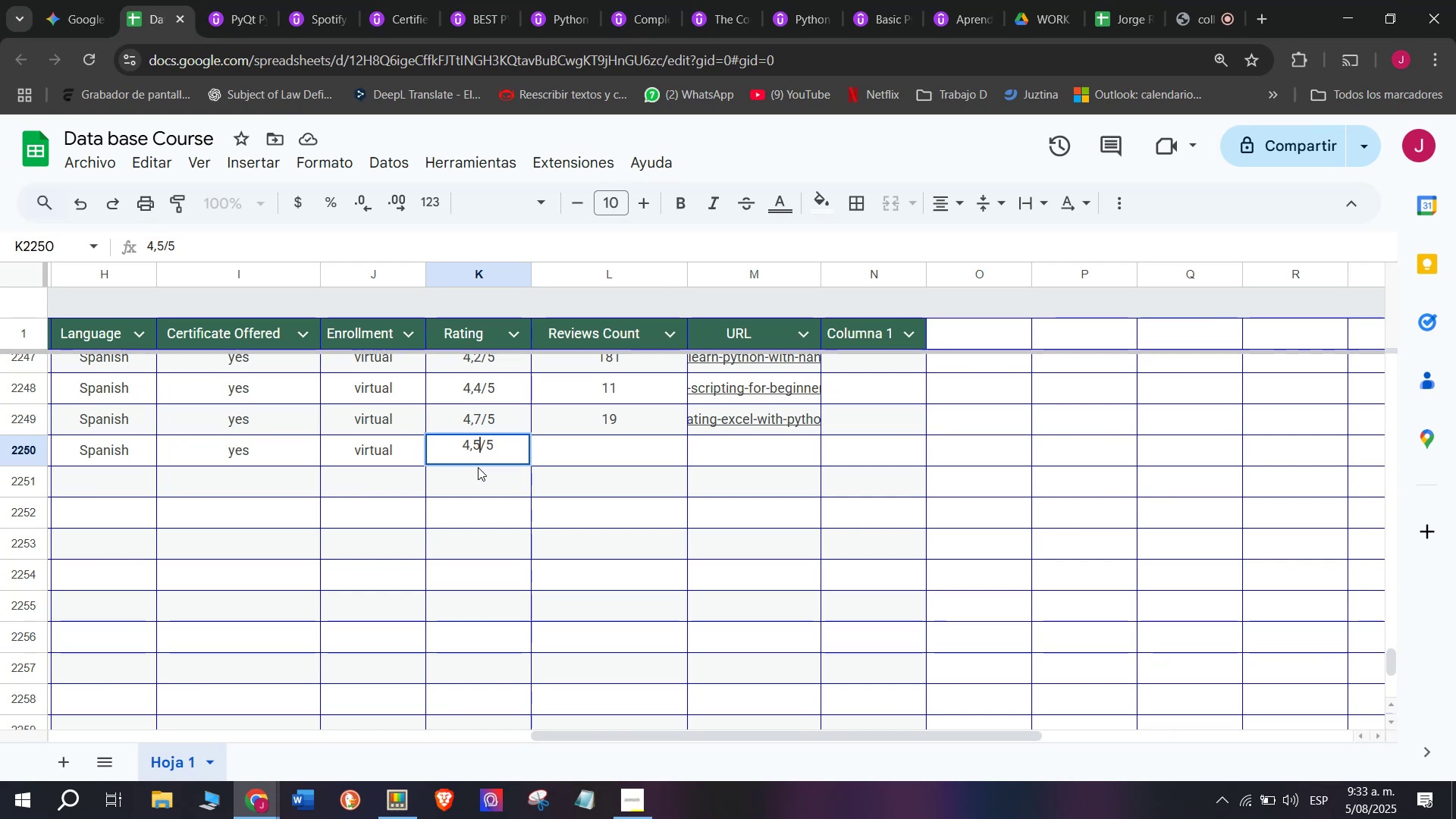 
wait(36.0)
 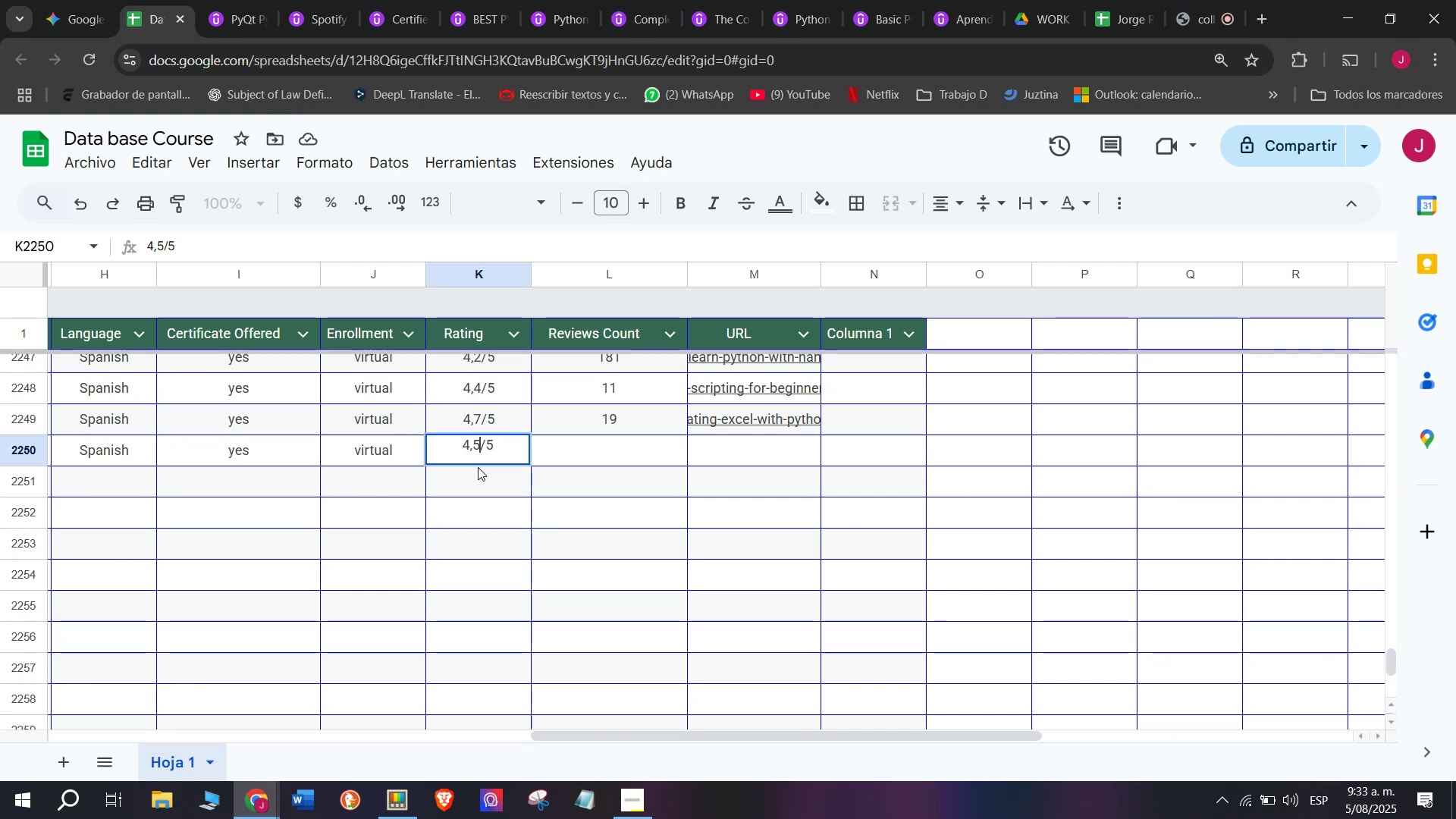 
left_click([210, 0])
 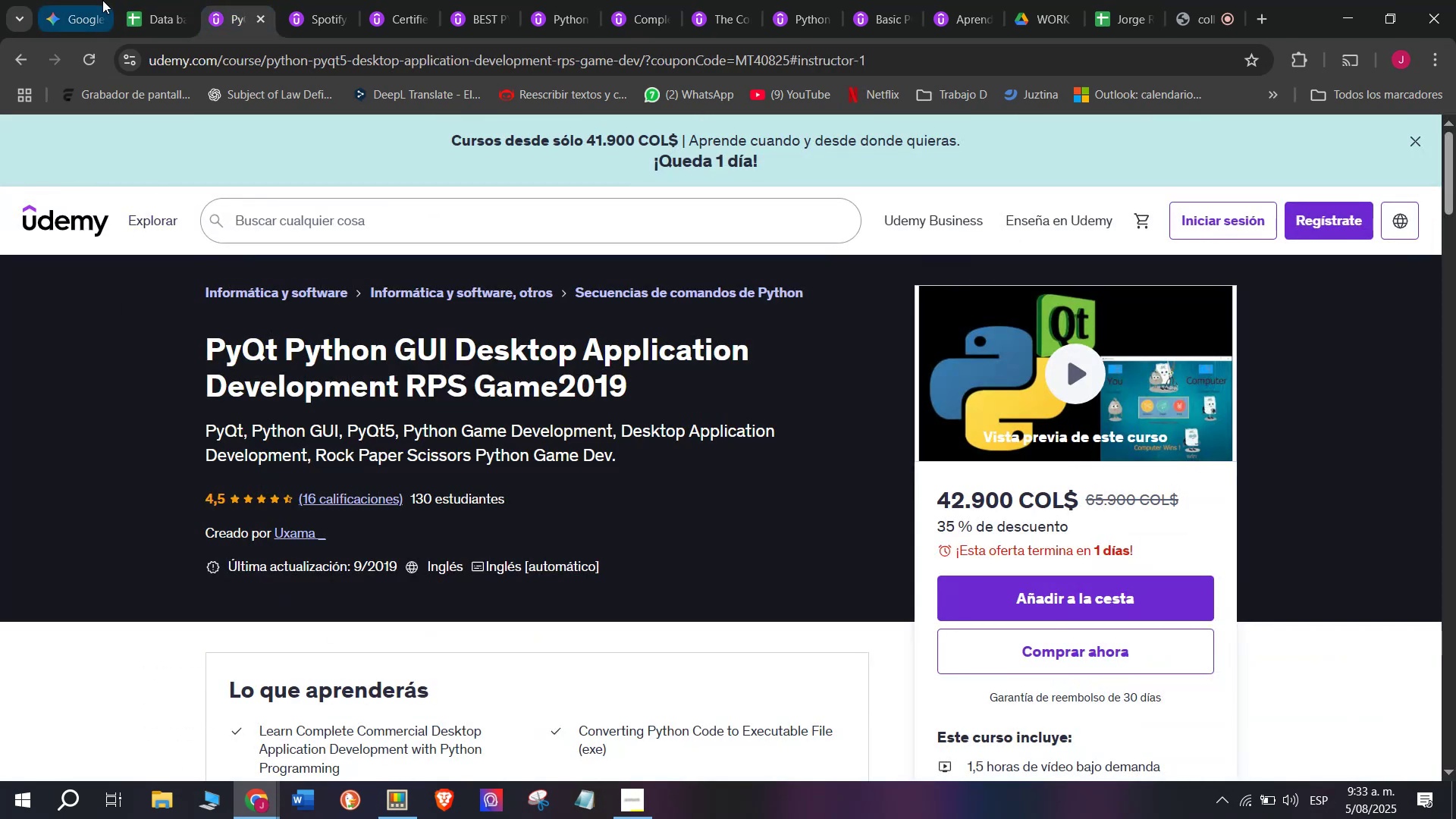 
left_click([144, 0])
 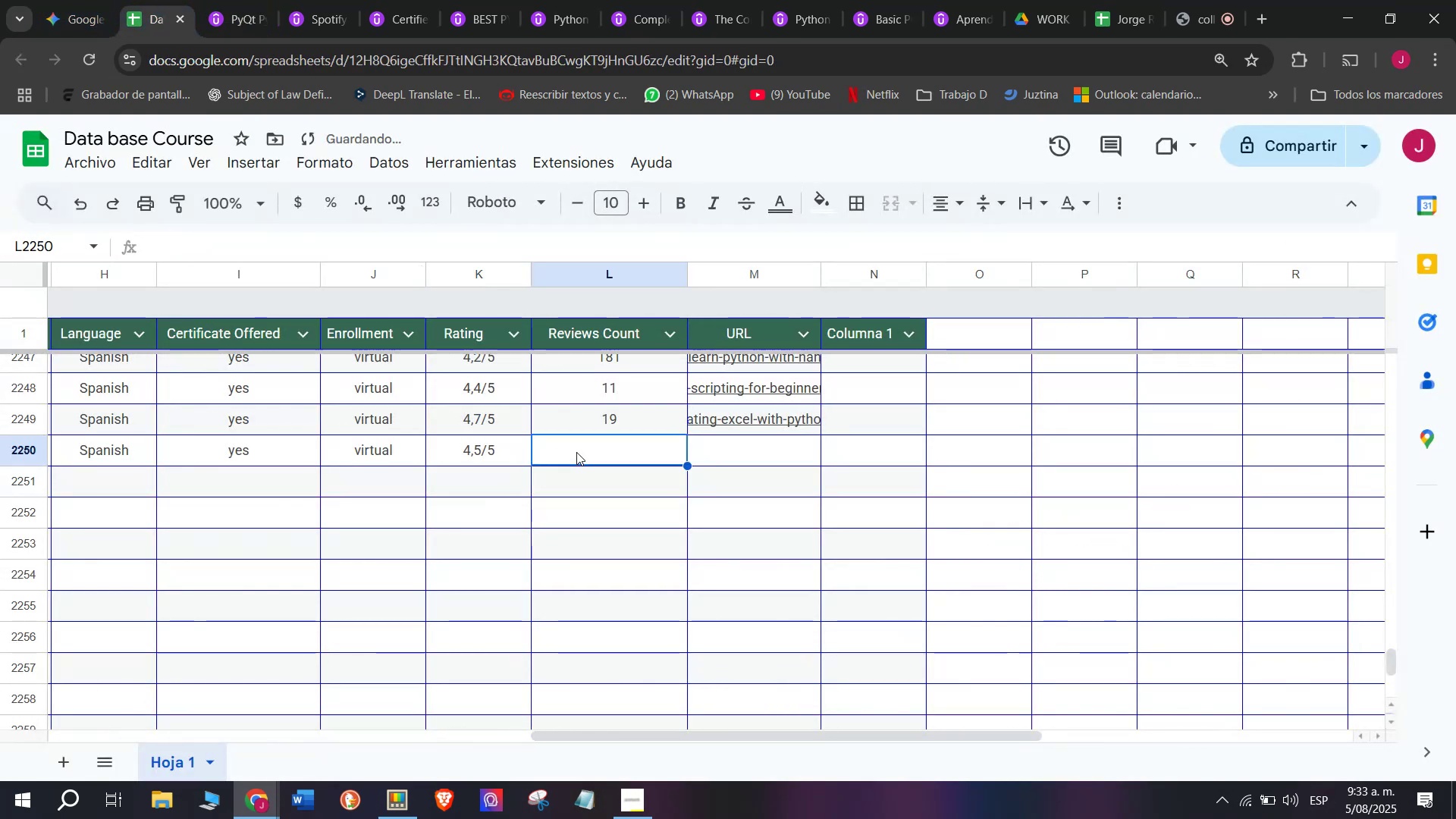 
type(16)
 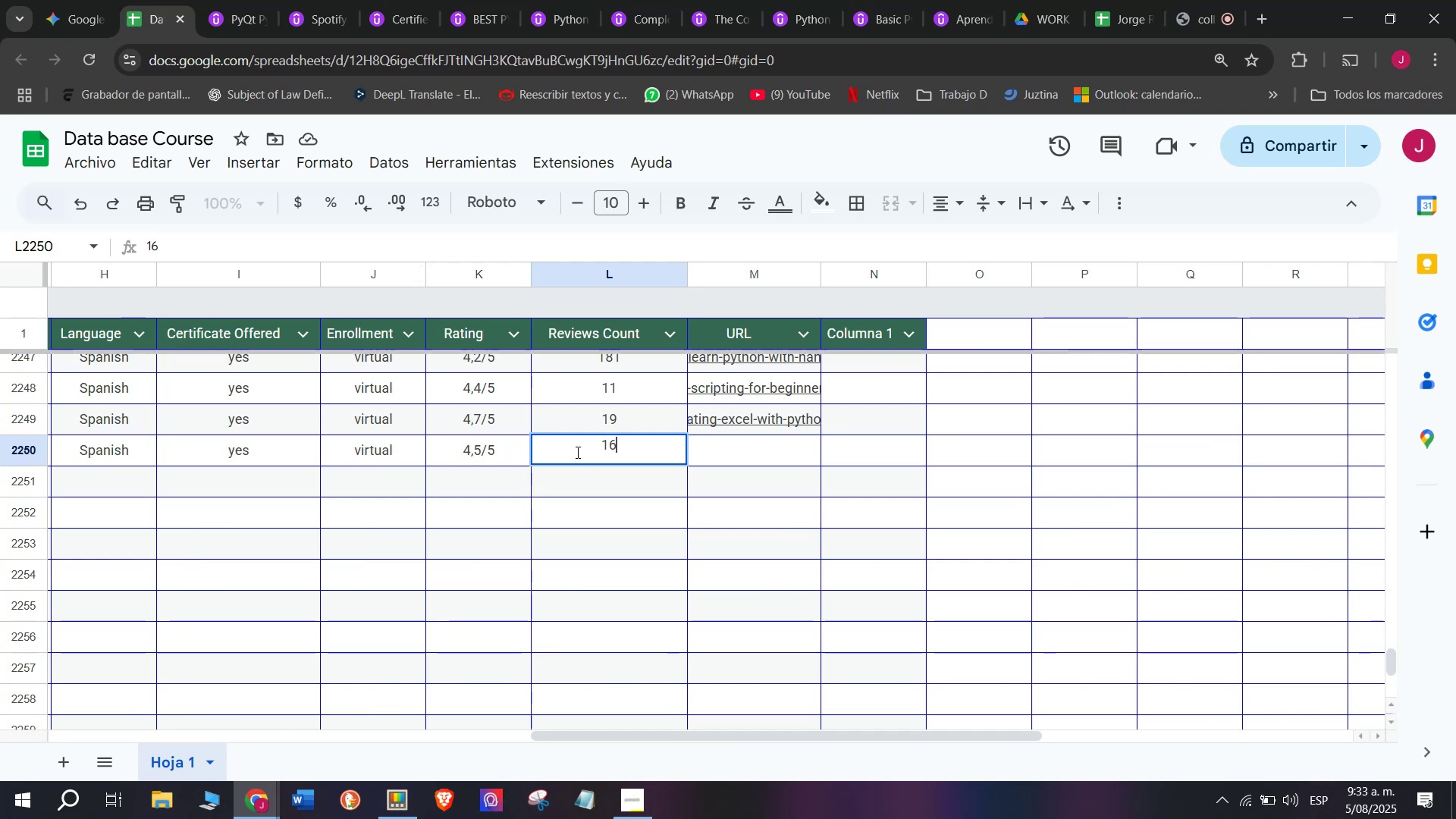 
wait(10.82)
 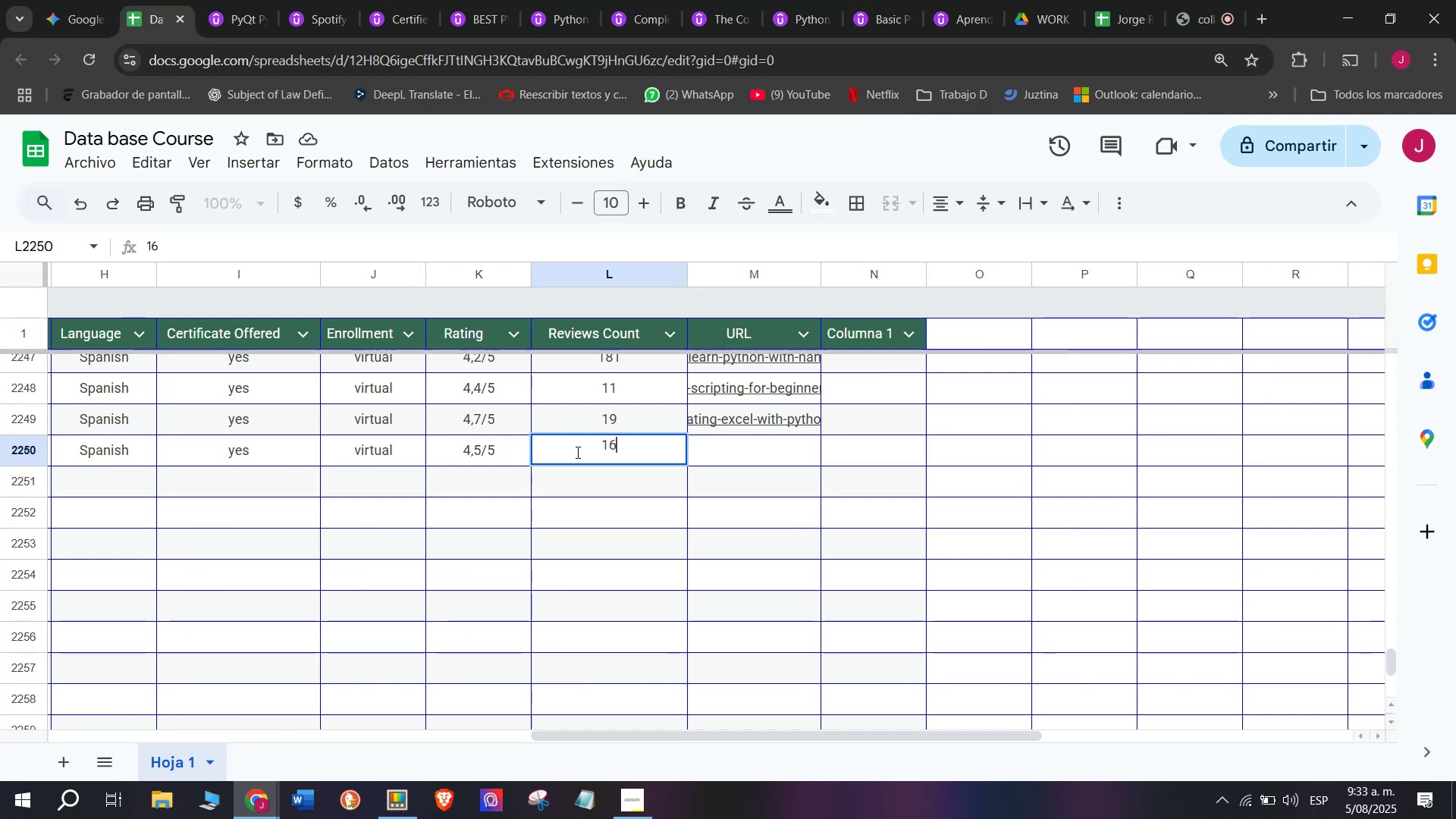 
left_click([262, 64])
 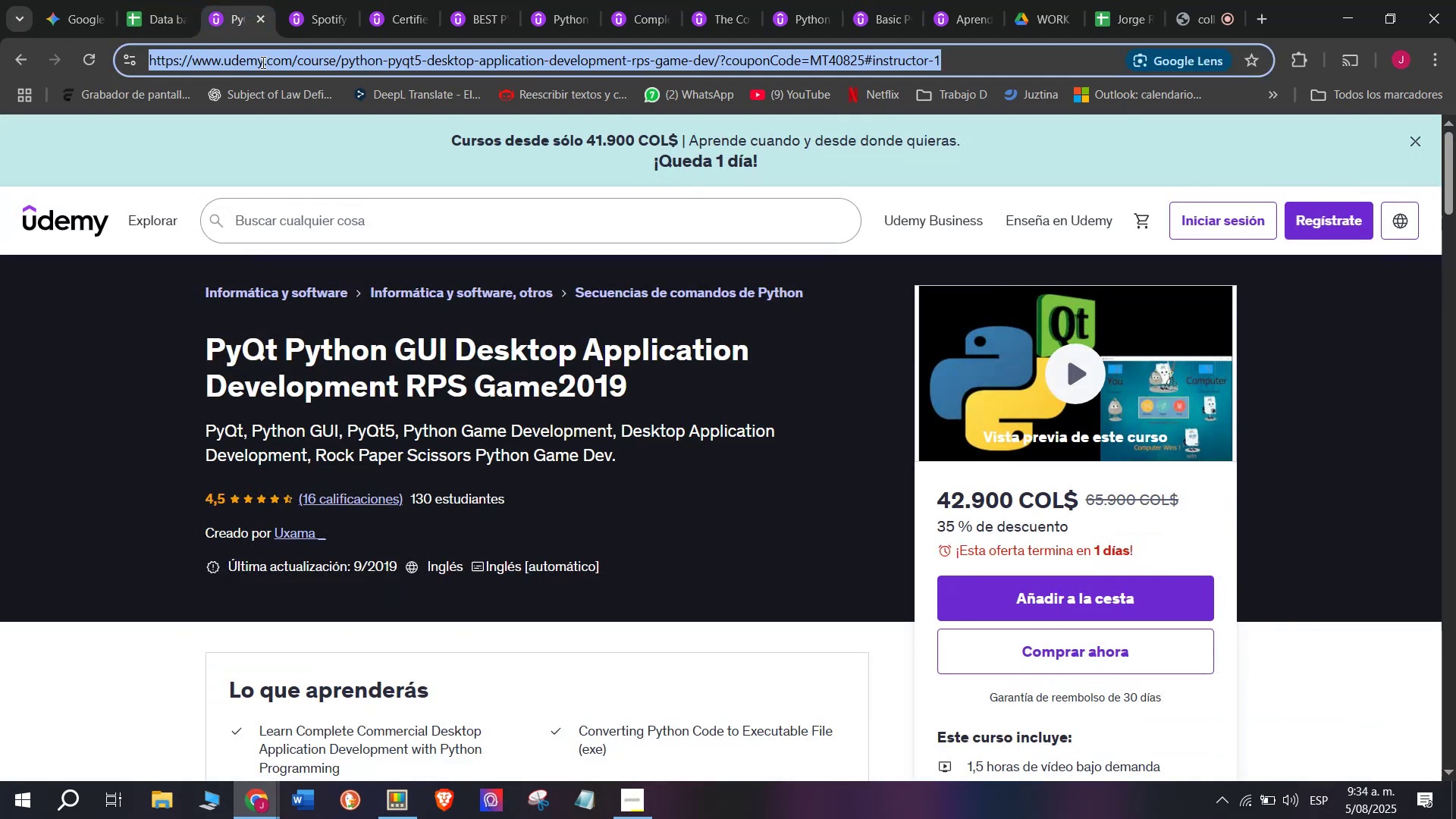 
triple_click([262, 62])
 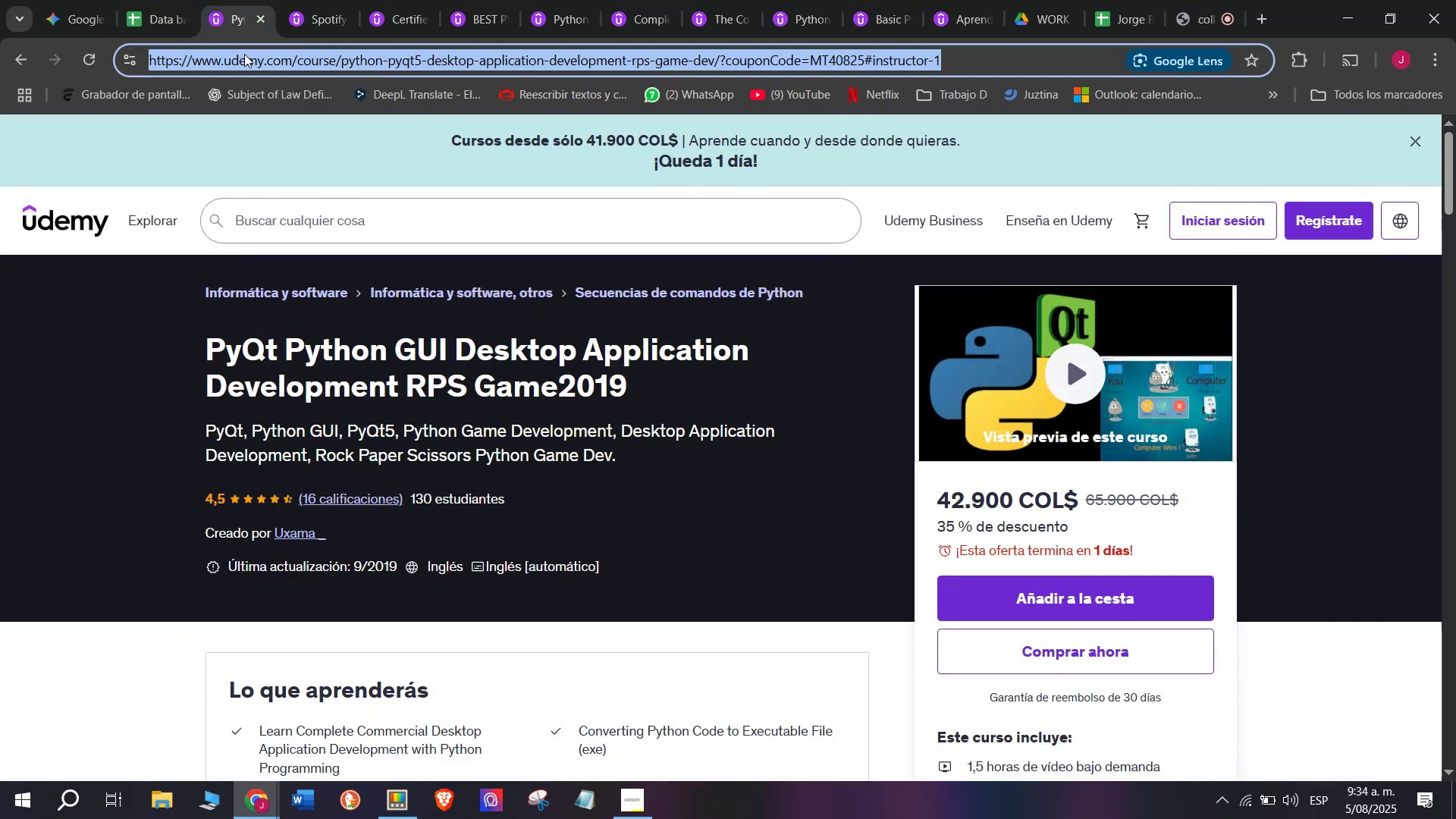 
key(Control+ControlLeft)
 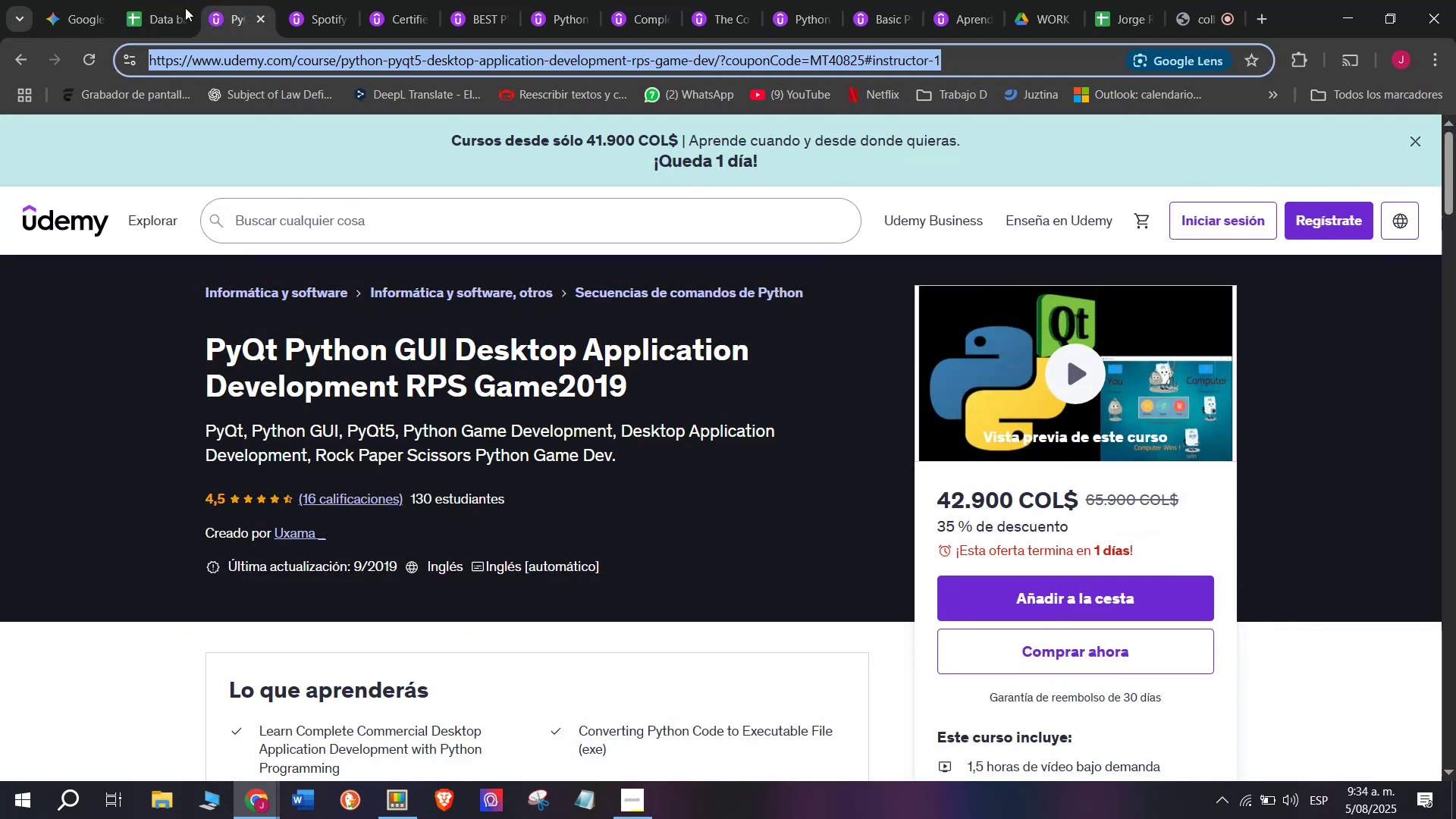 
key(Break)
 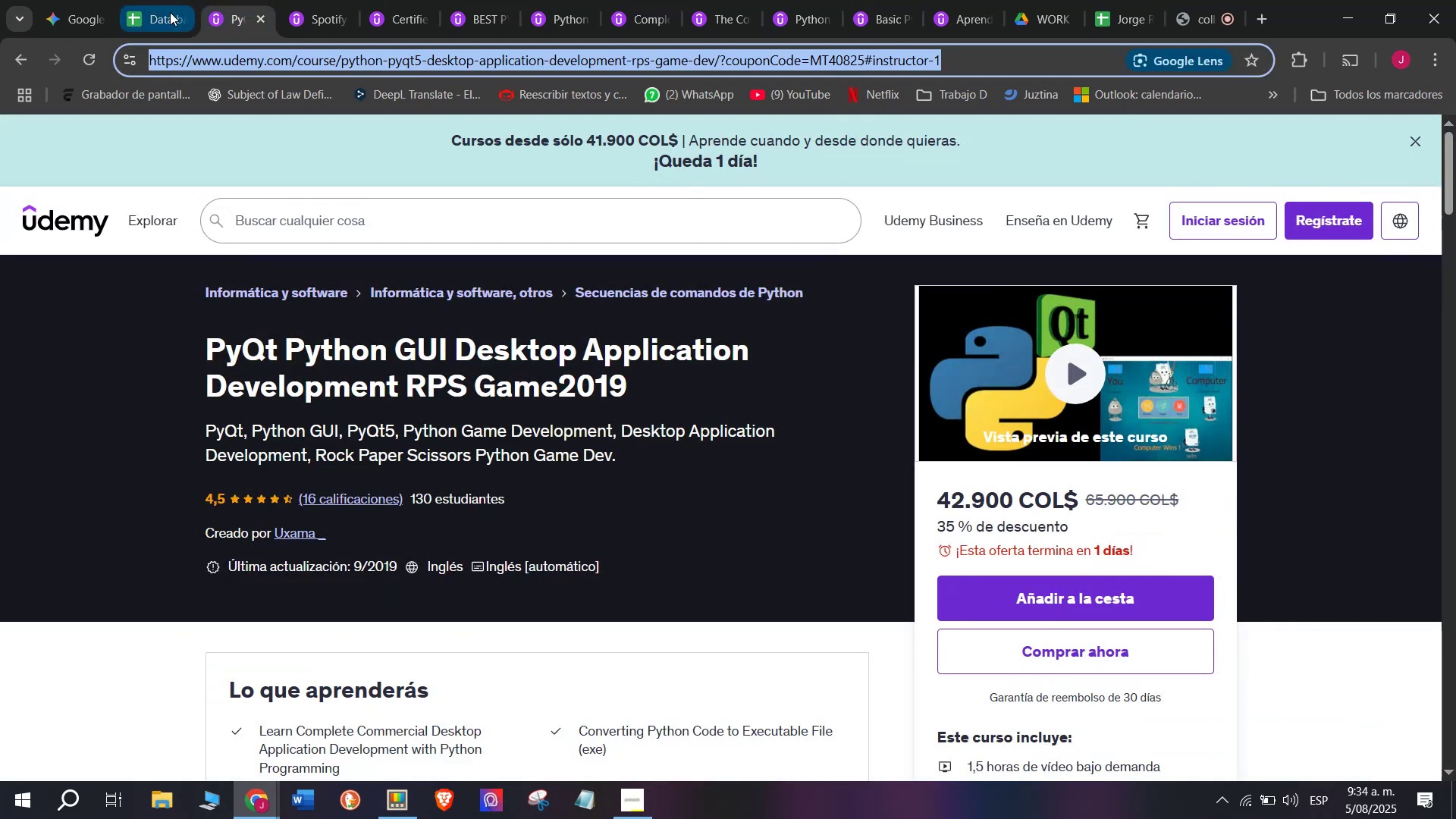 
key(Control+C)
 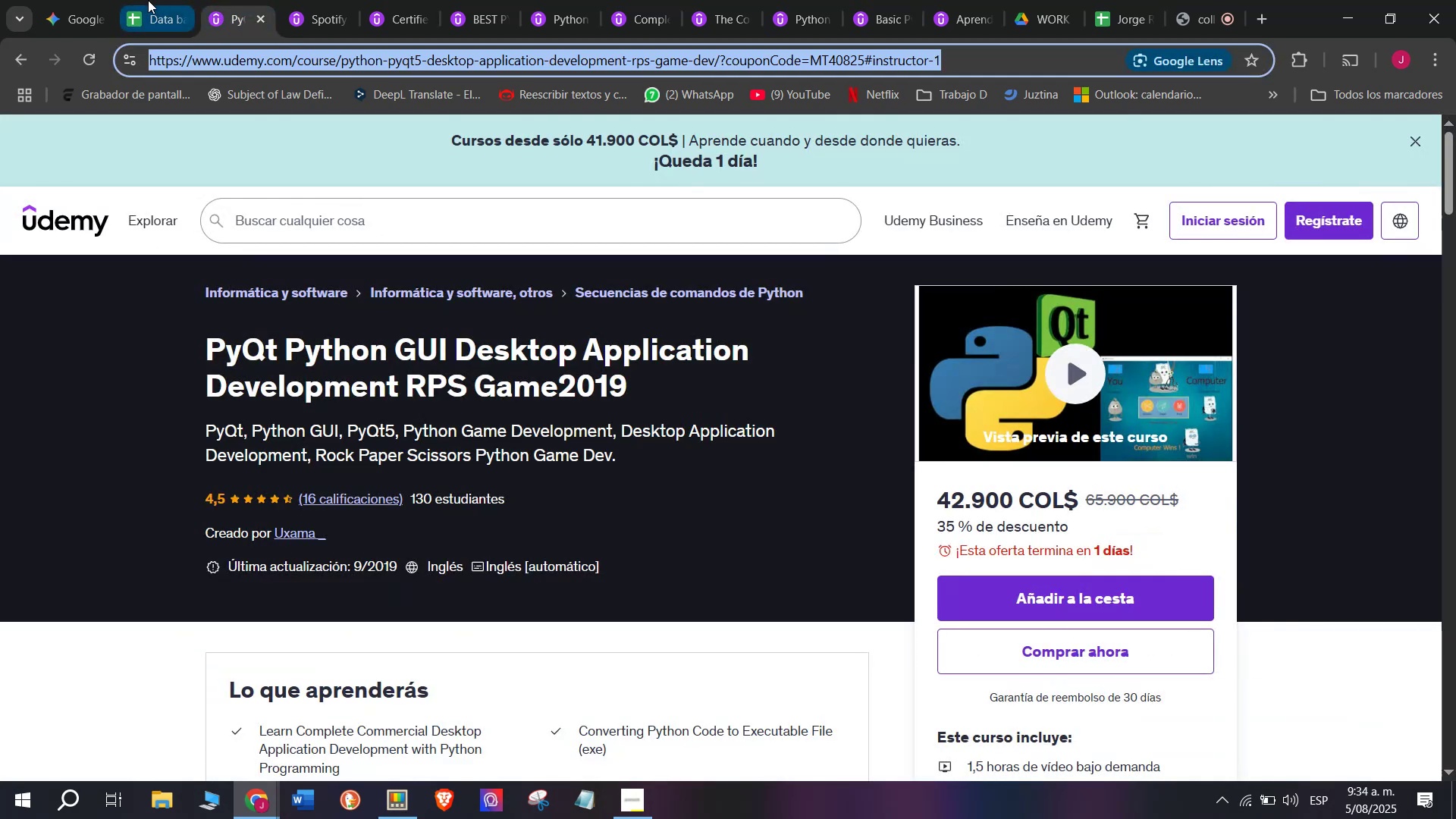 
triple_click([148, 0])
 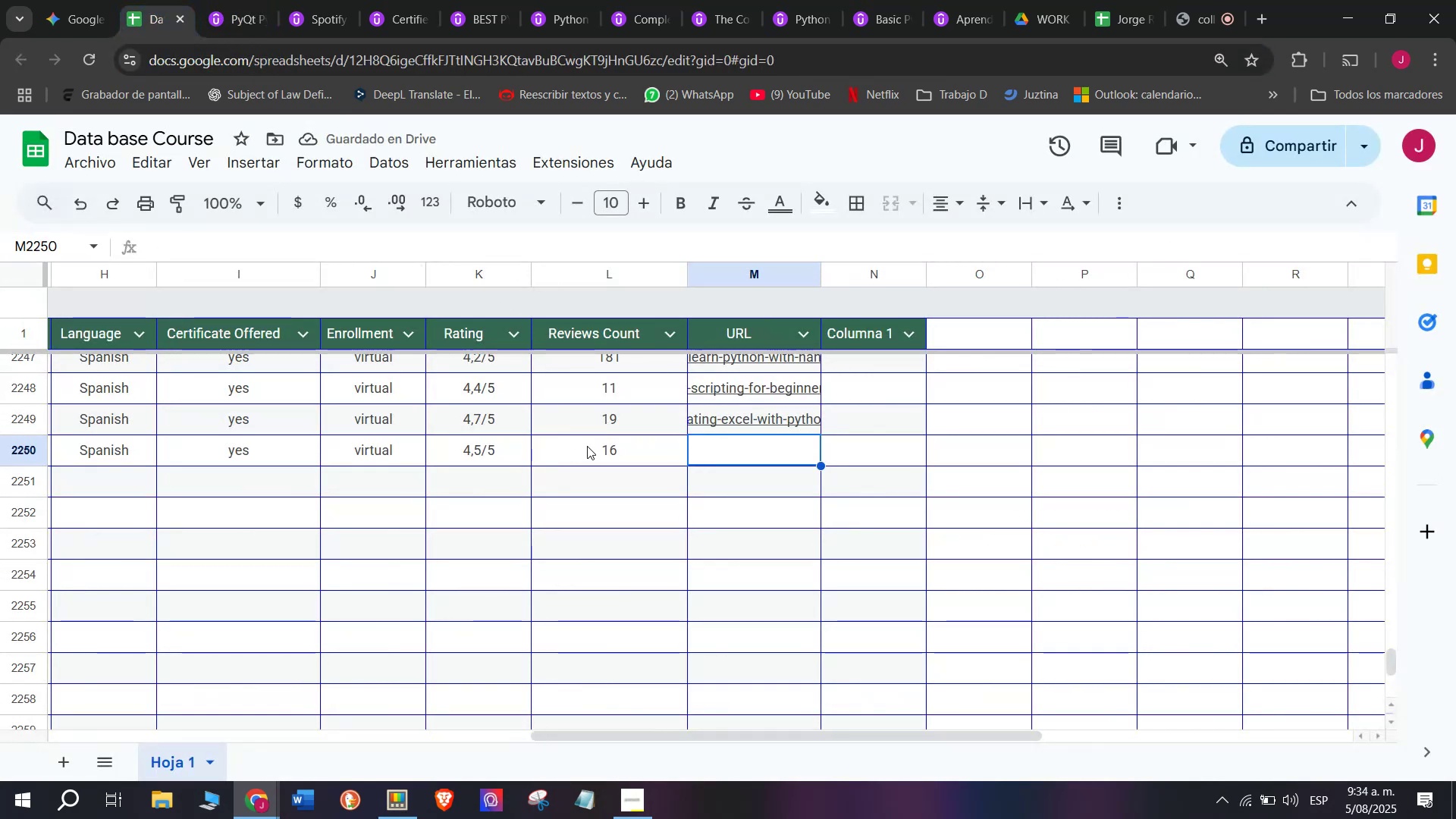 
key(Z)
 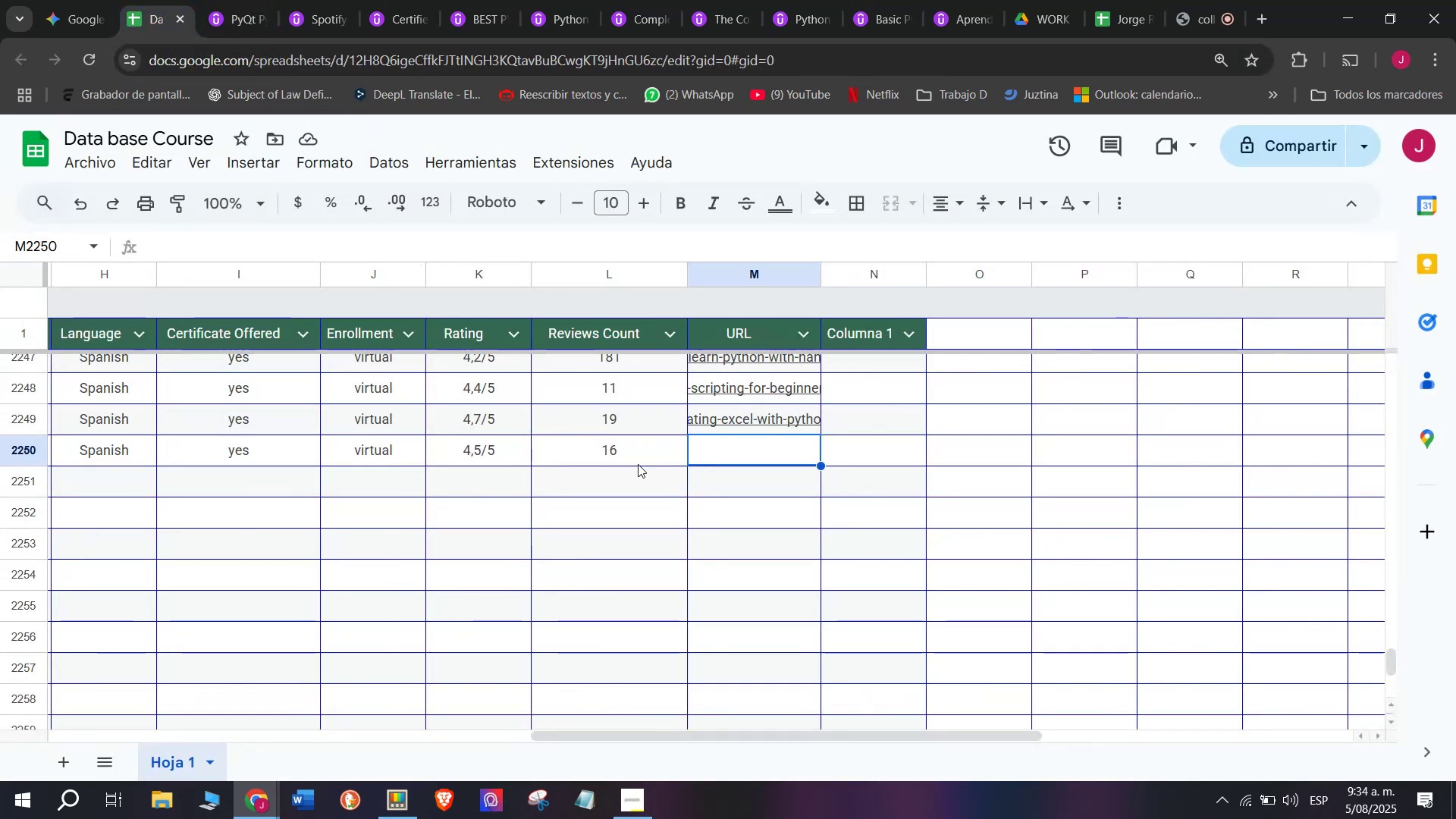 
key(Control+ControlLeft)
 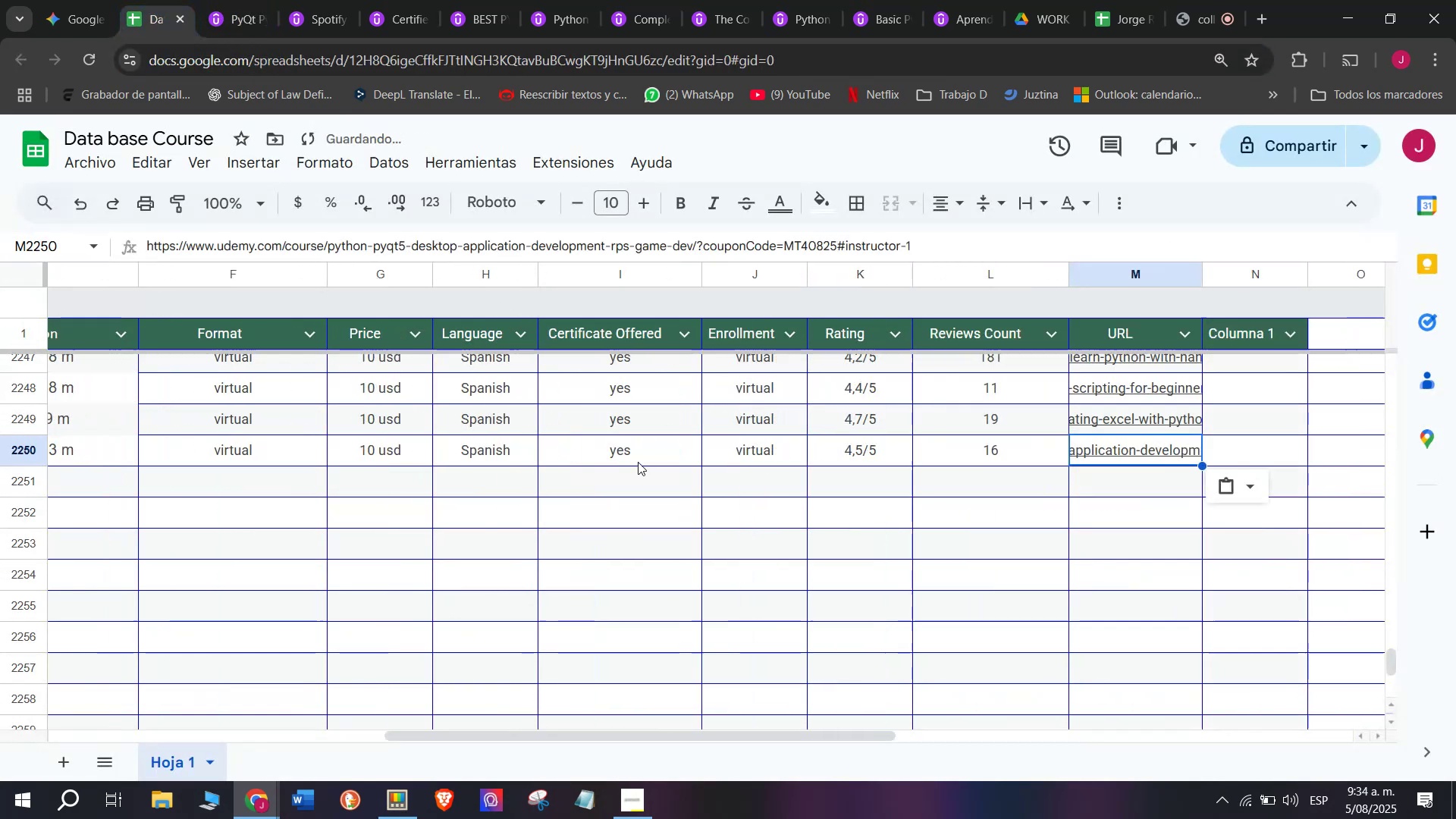 
key(Control+V)
 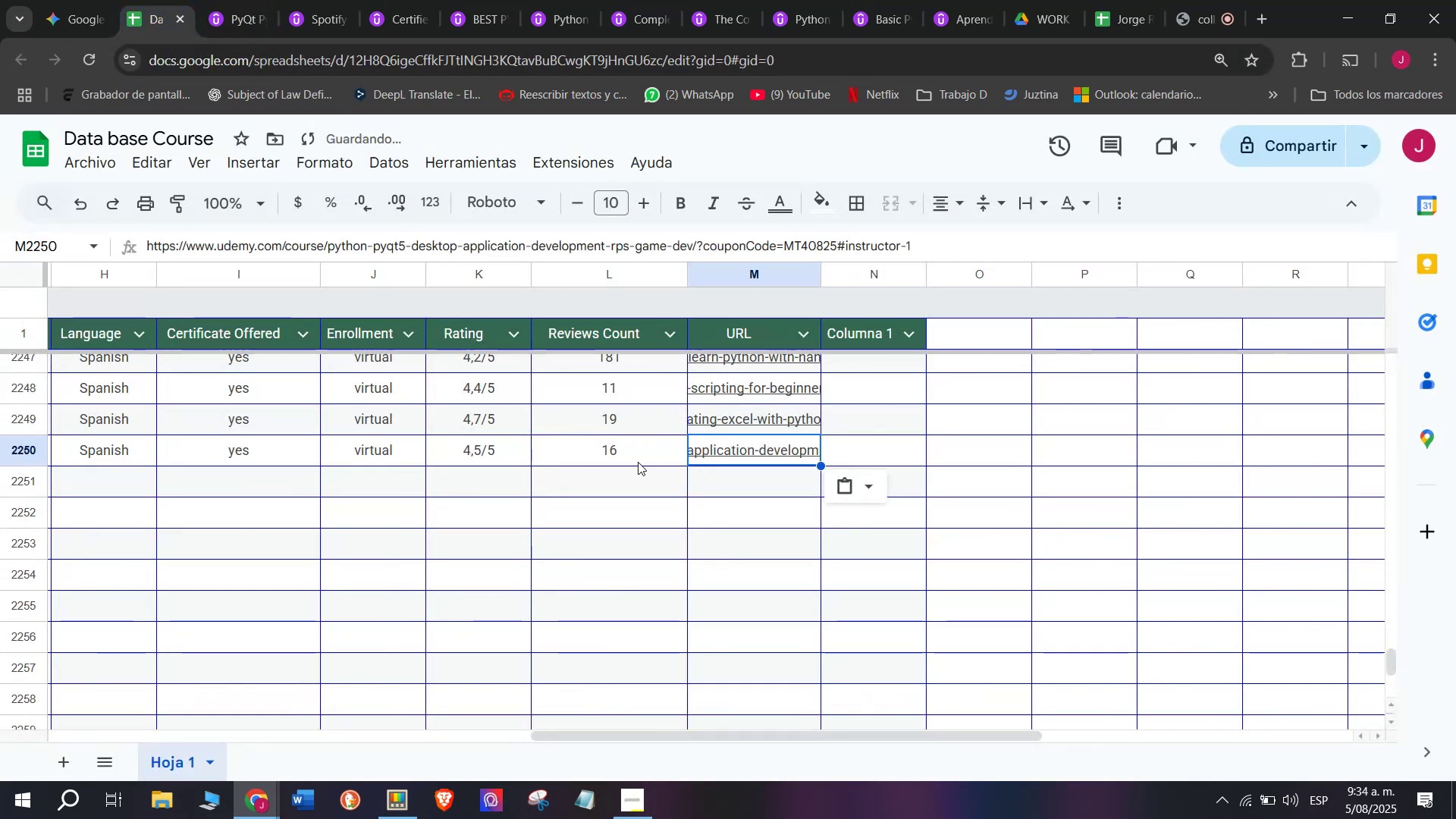 
scroll: coordinate [240, 457], scroll_direction: up, amount: 6.0
 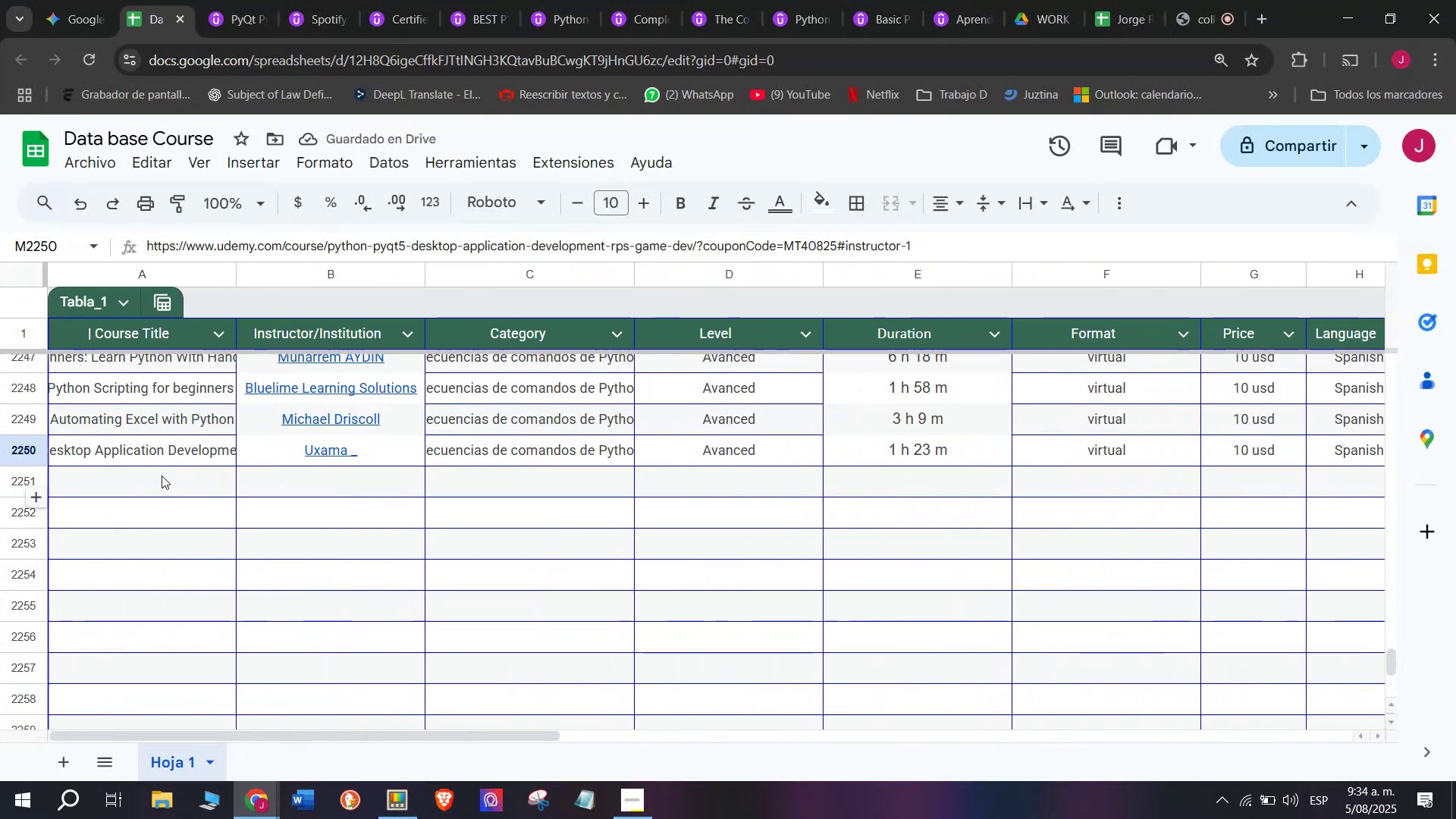 
left_click([162, 475])
 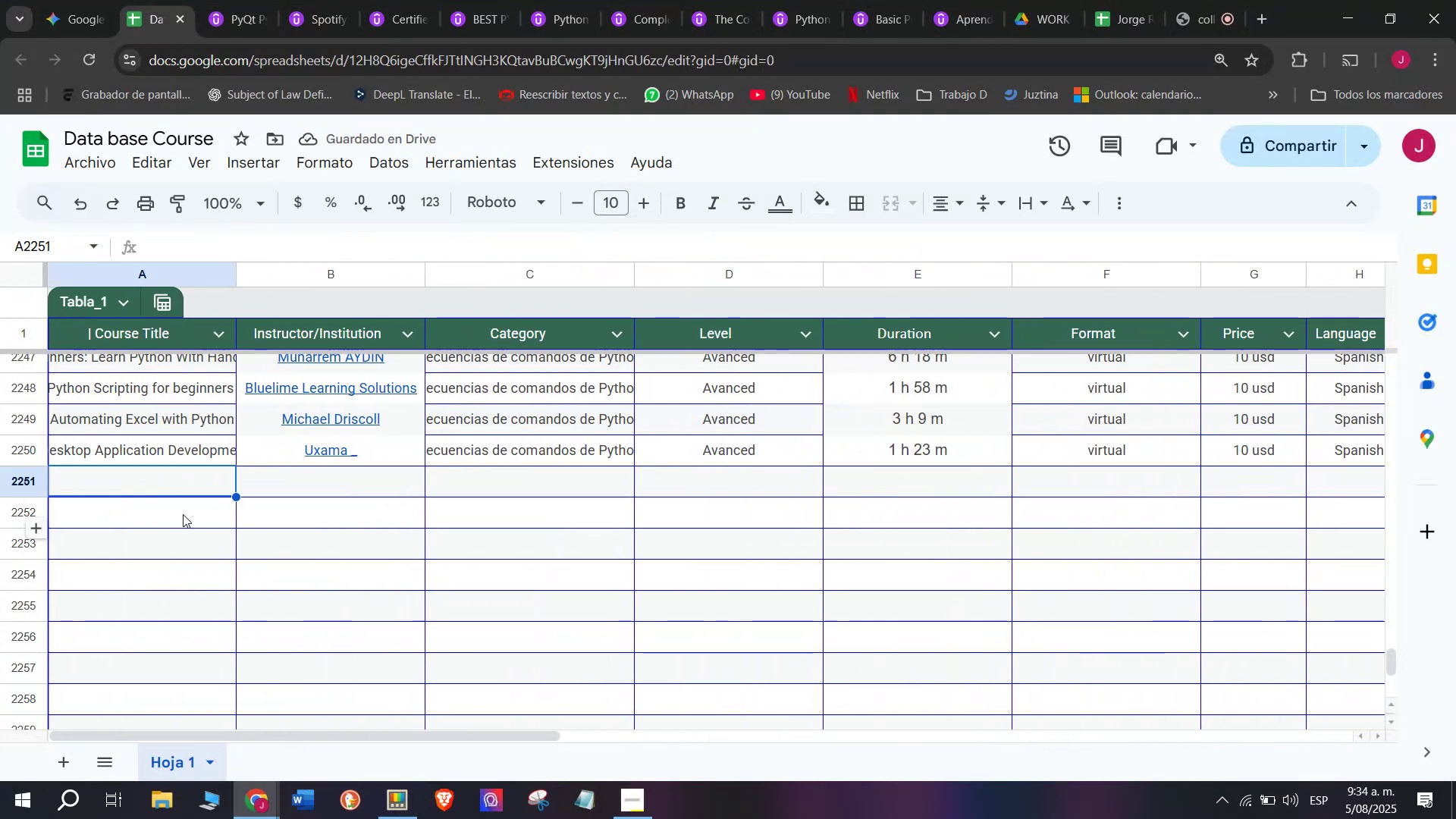 
left_click([234, 0])
 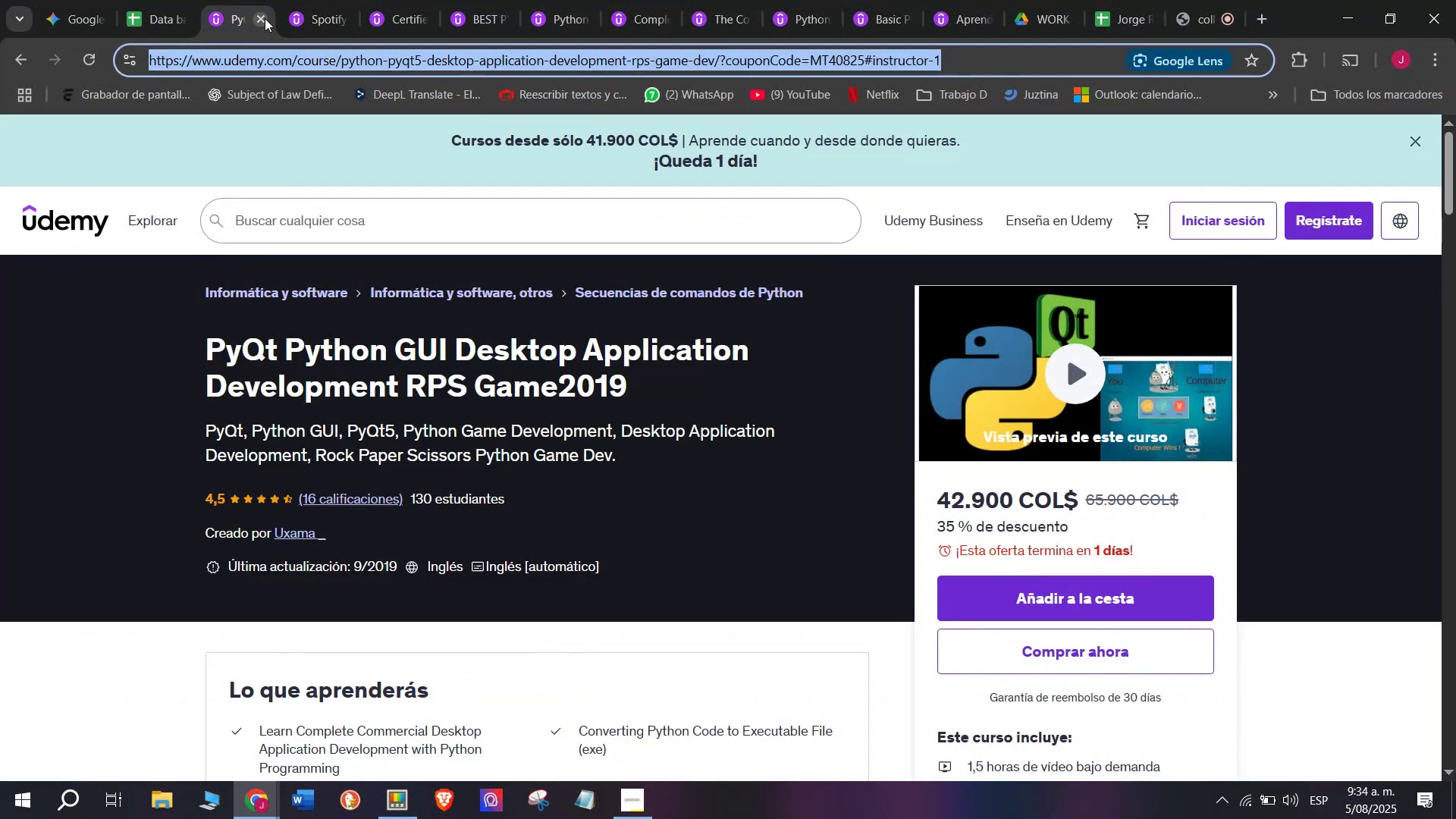 
left_click([265, 18])
 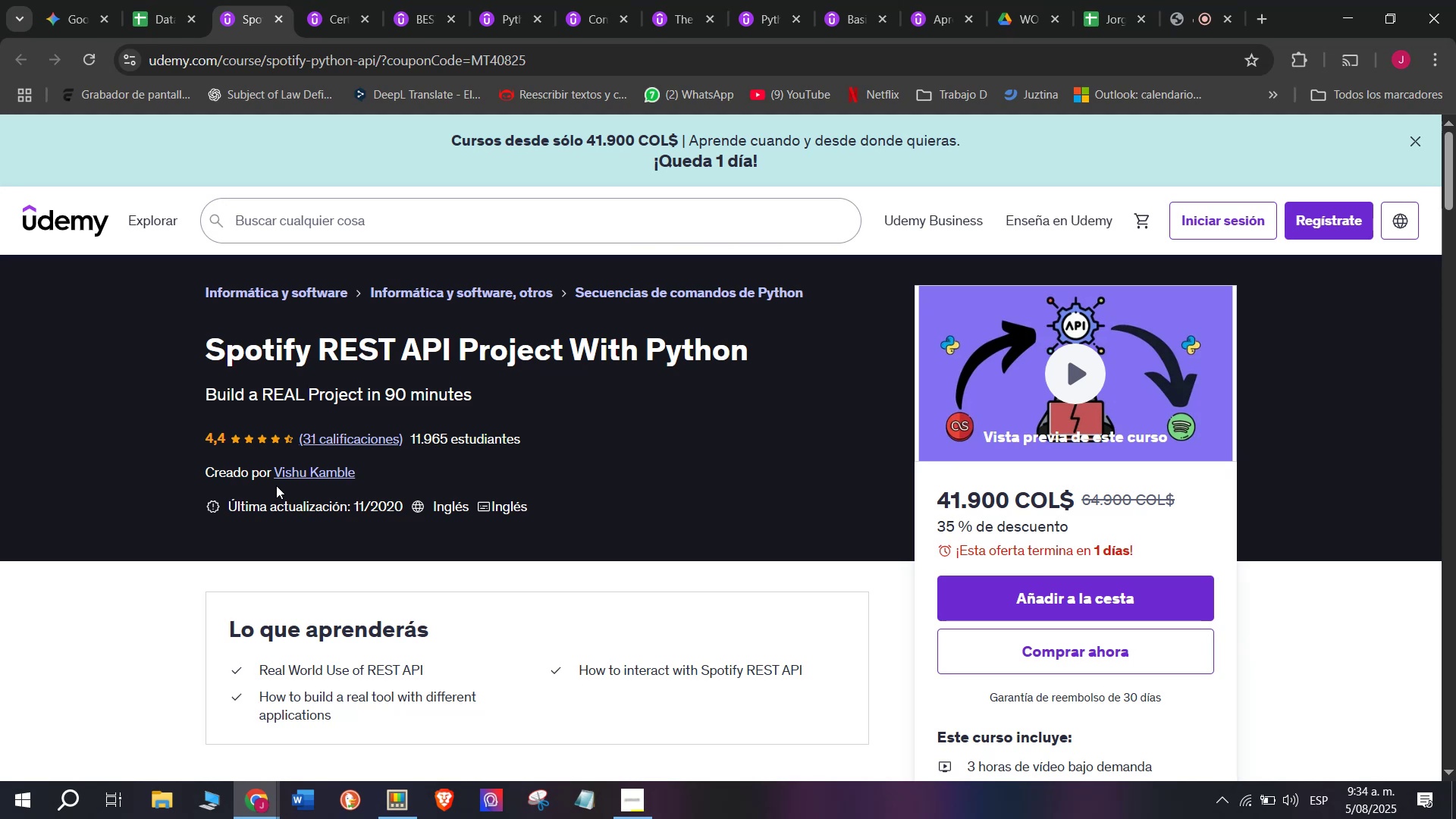 
wait(10.27)
 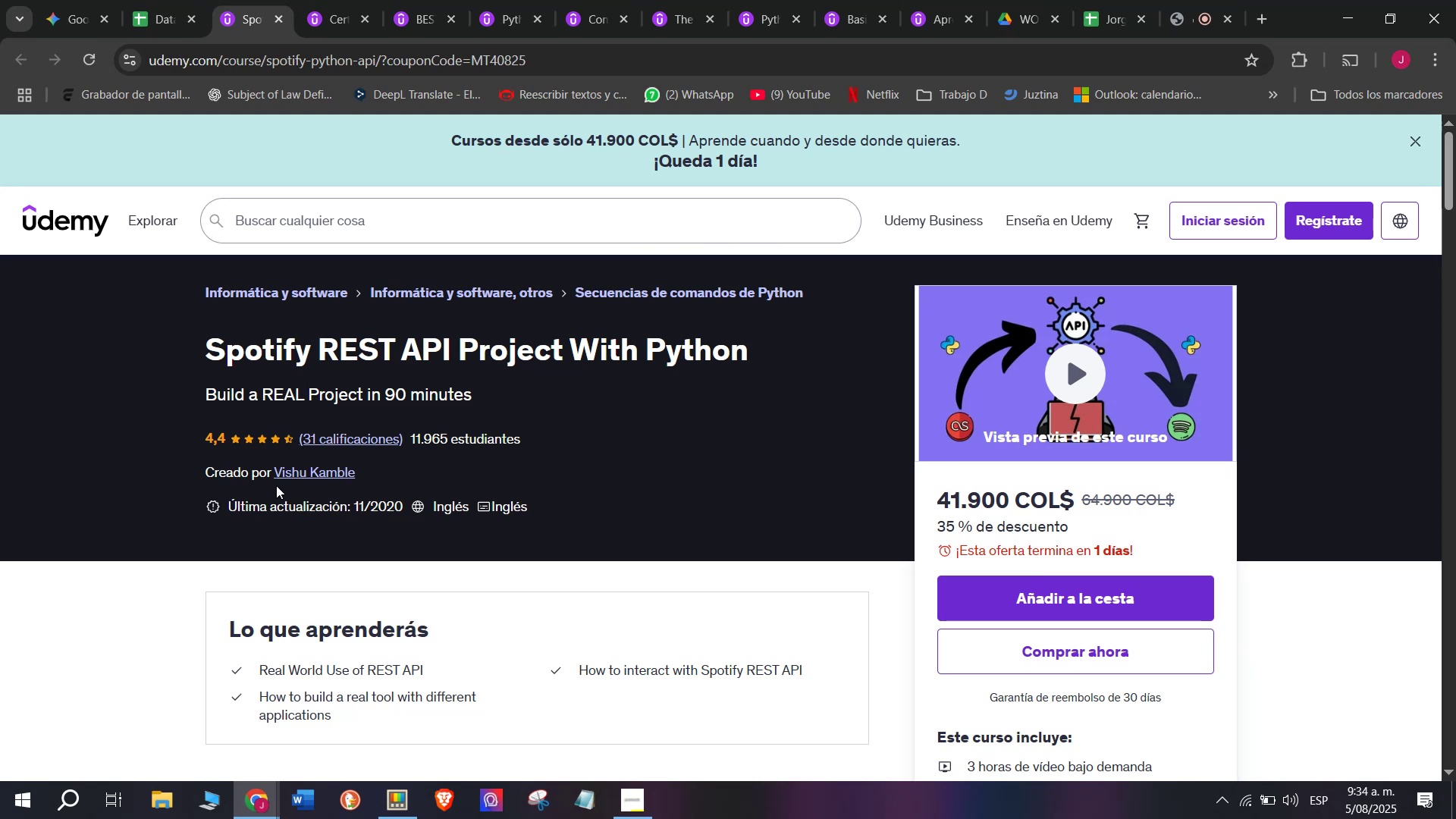 
left_click_drag(start_coordinate=[181, 362], to_coordinate=[774, 356])
 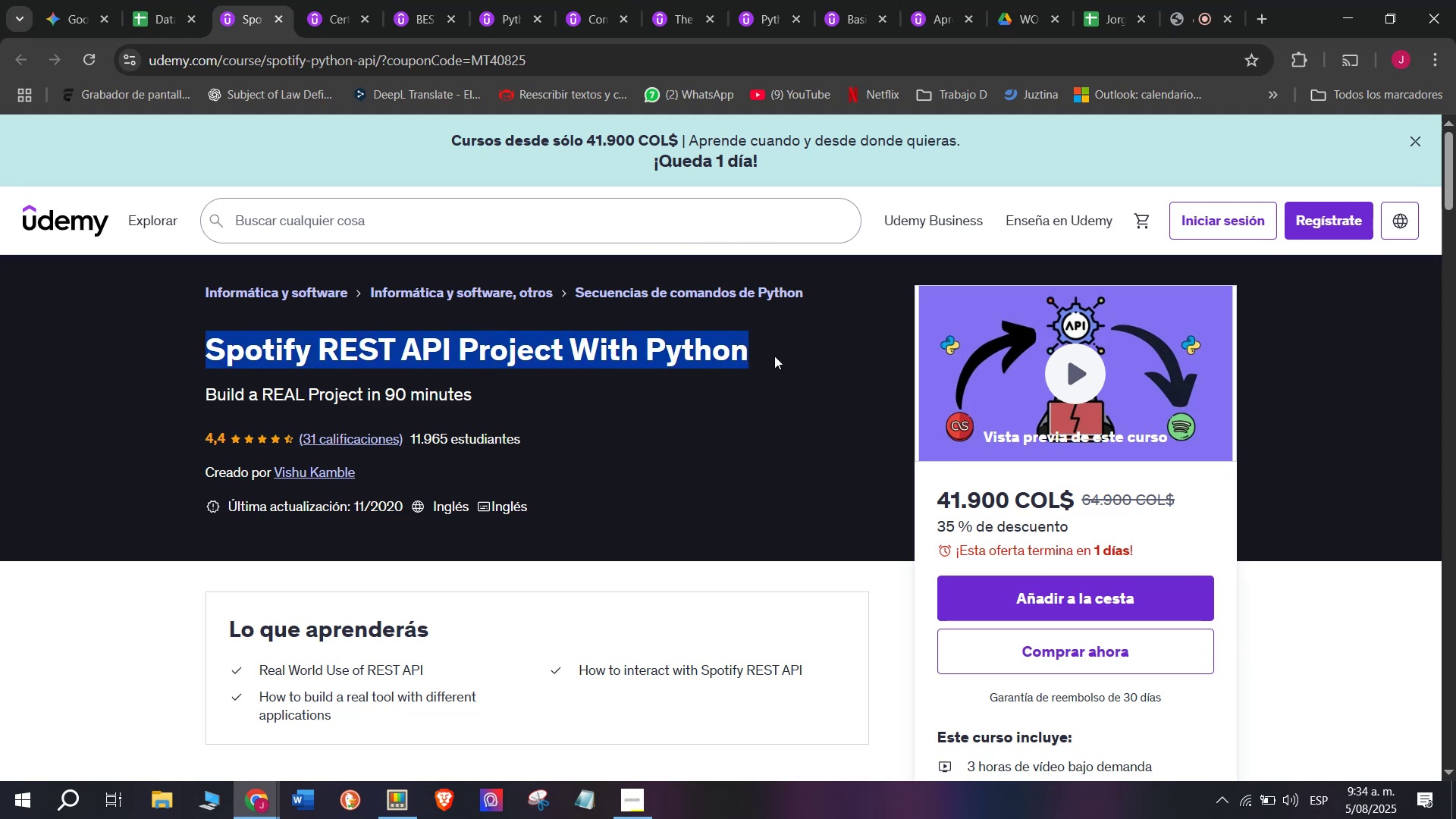 
key(Break)
 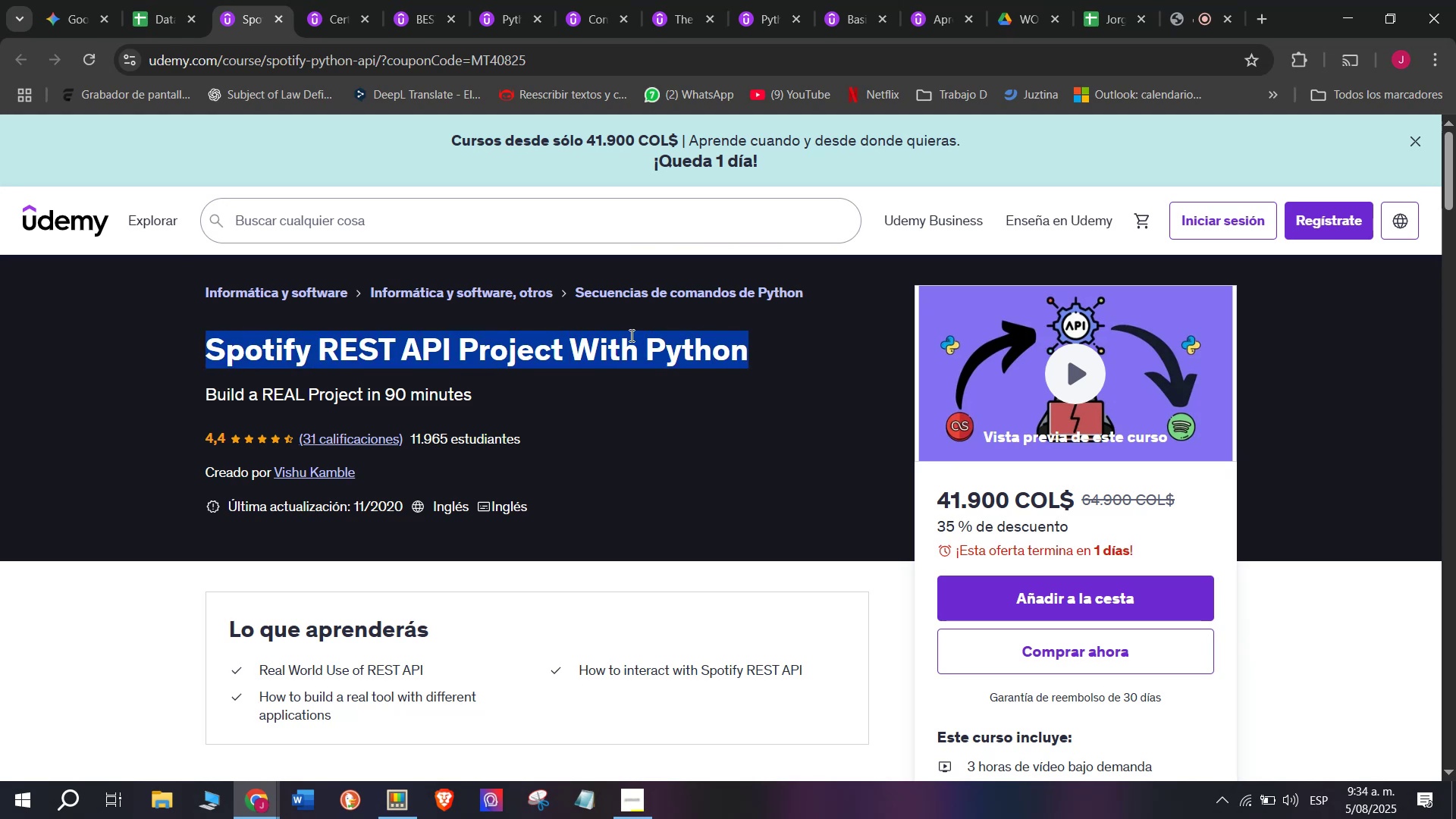 
key(Control+ControlLeft)
 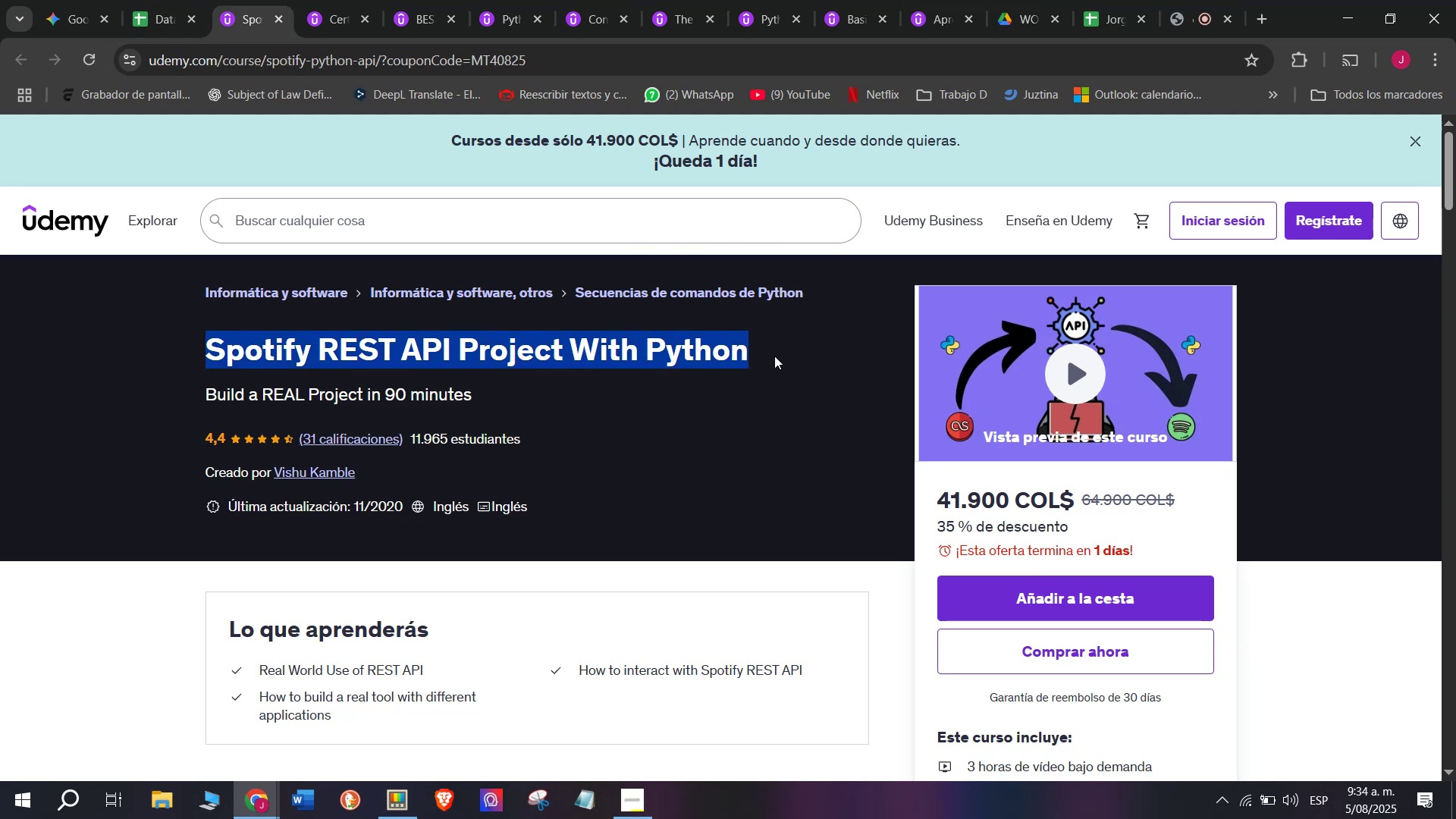 
key(Control+C)
 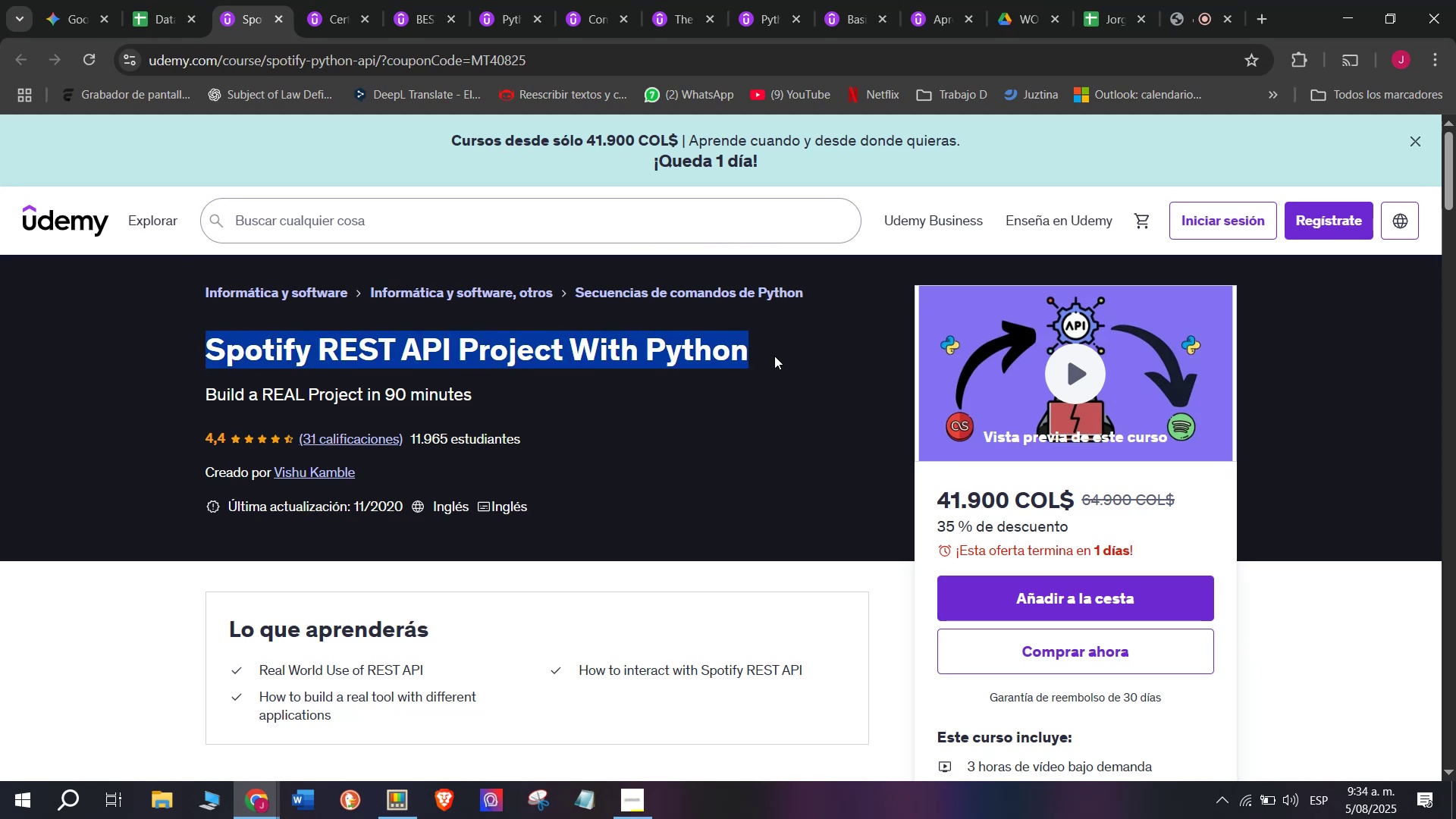 
key(Break)
 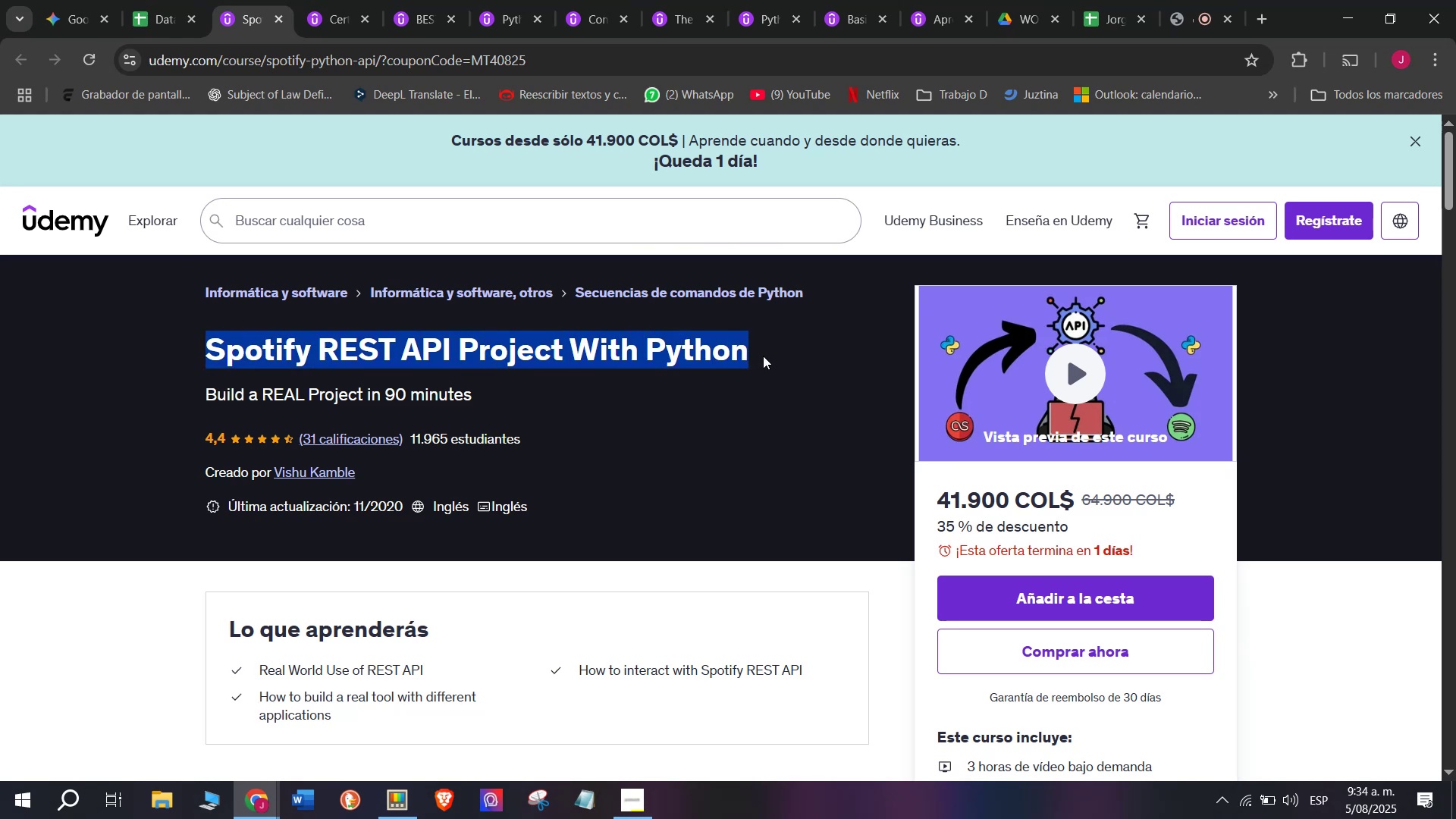 
key(Control+ControlLeft)
 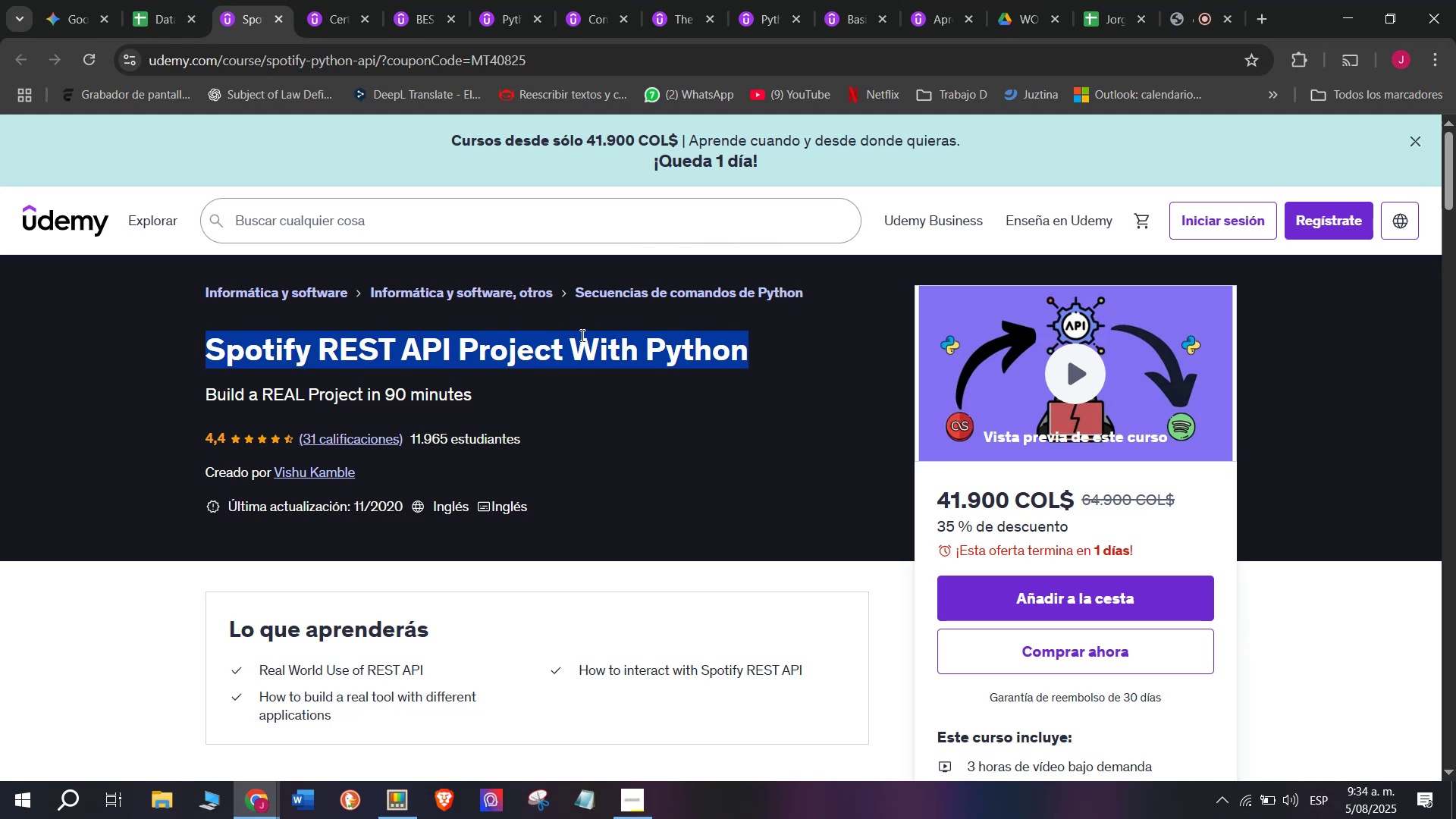 
key(Control+C)
 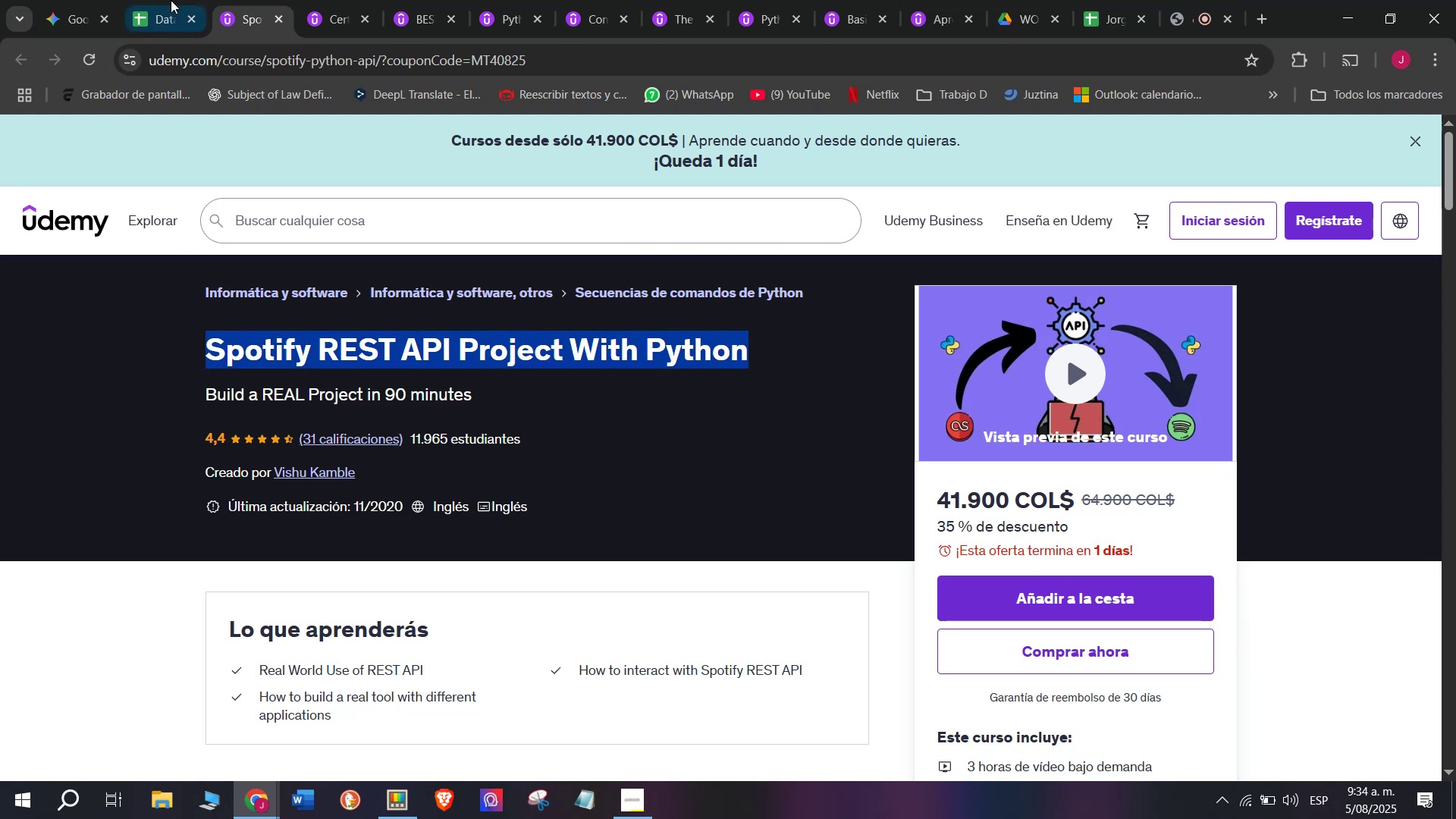 
left_click([160, 0])
 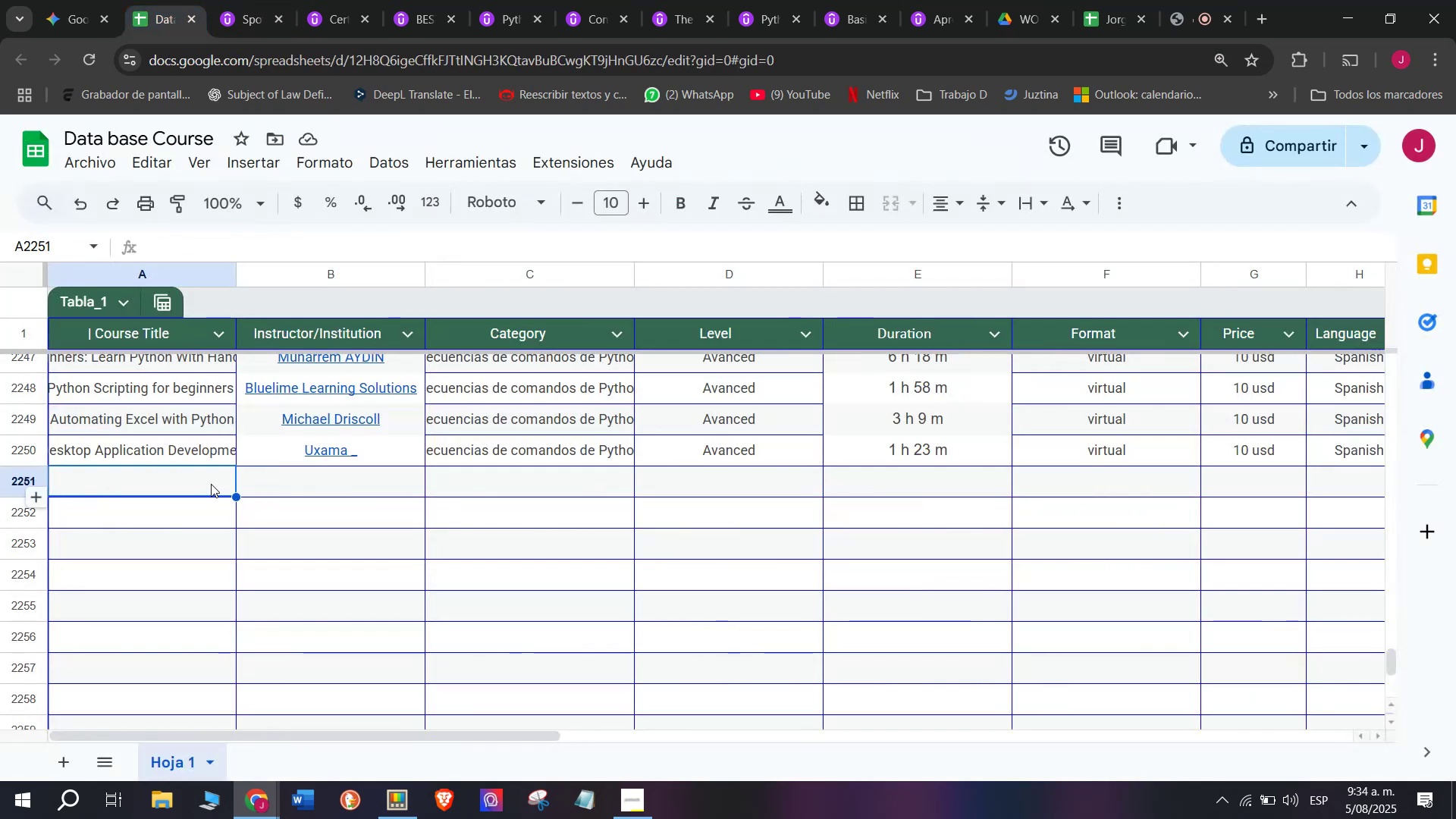 
key(Z)
 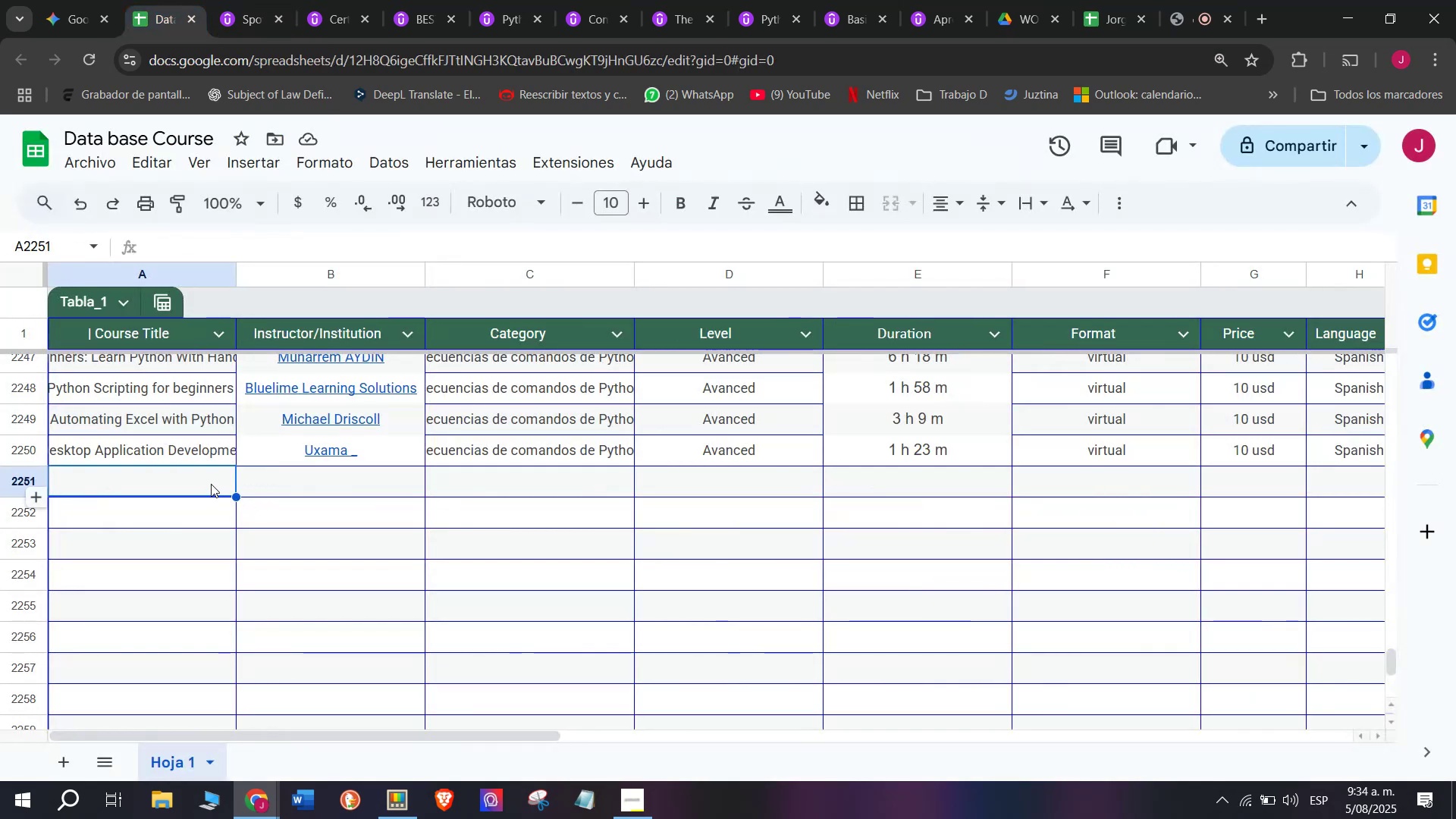 
key(Control+ControlLeft)
 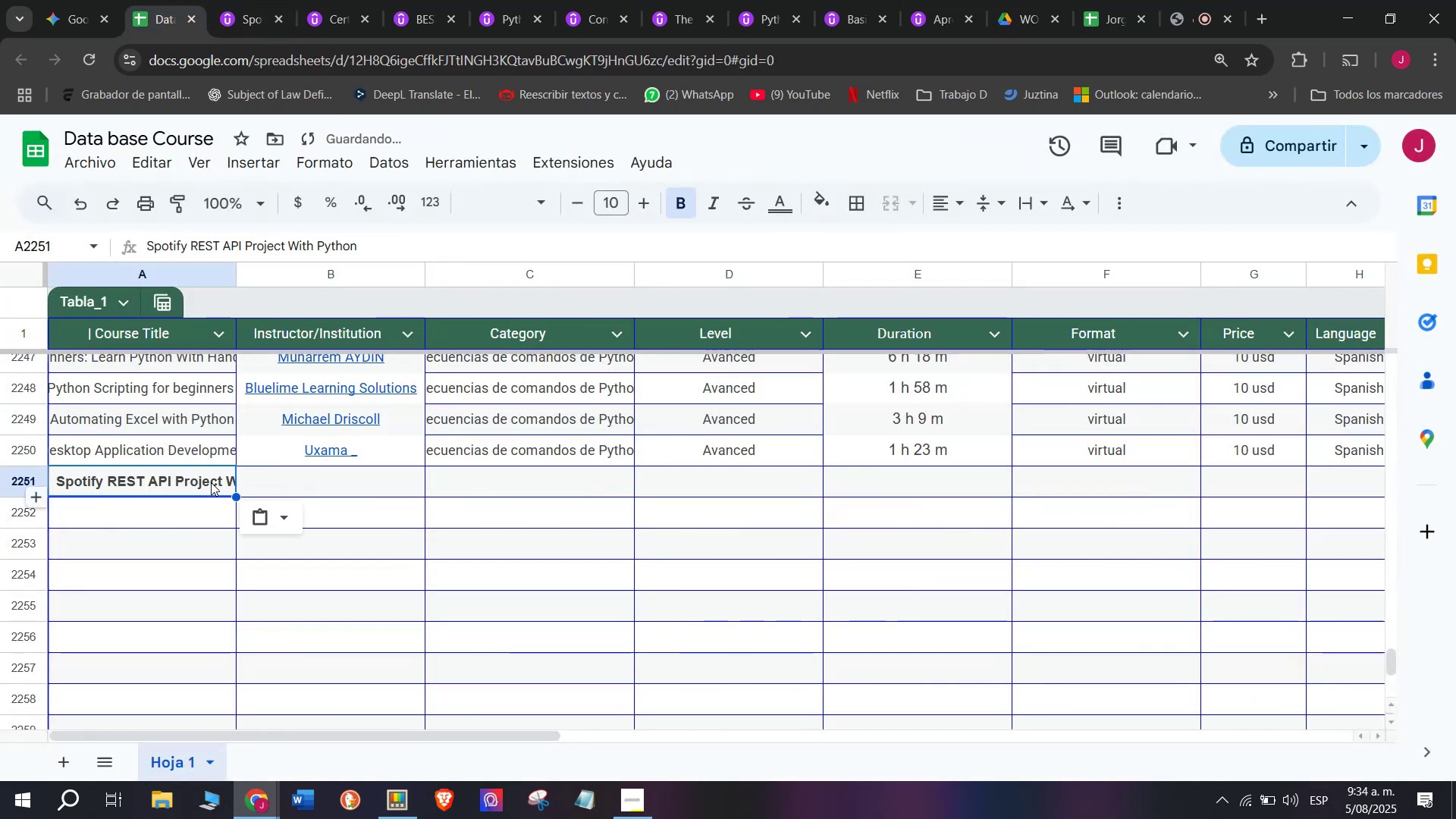 
key(Control+V)
 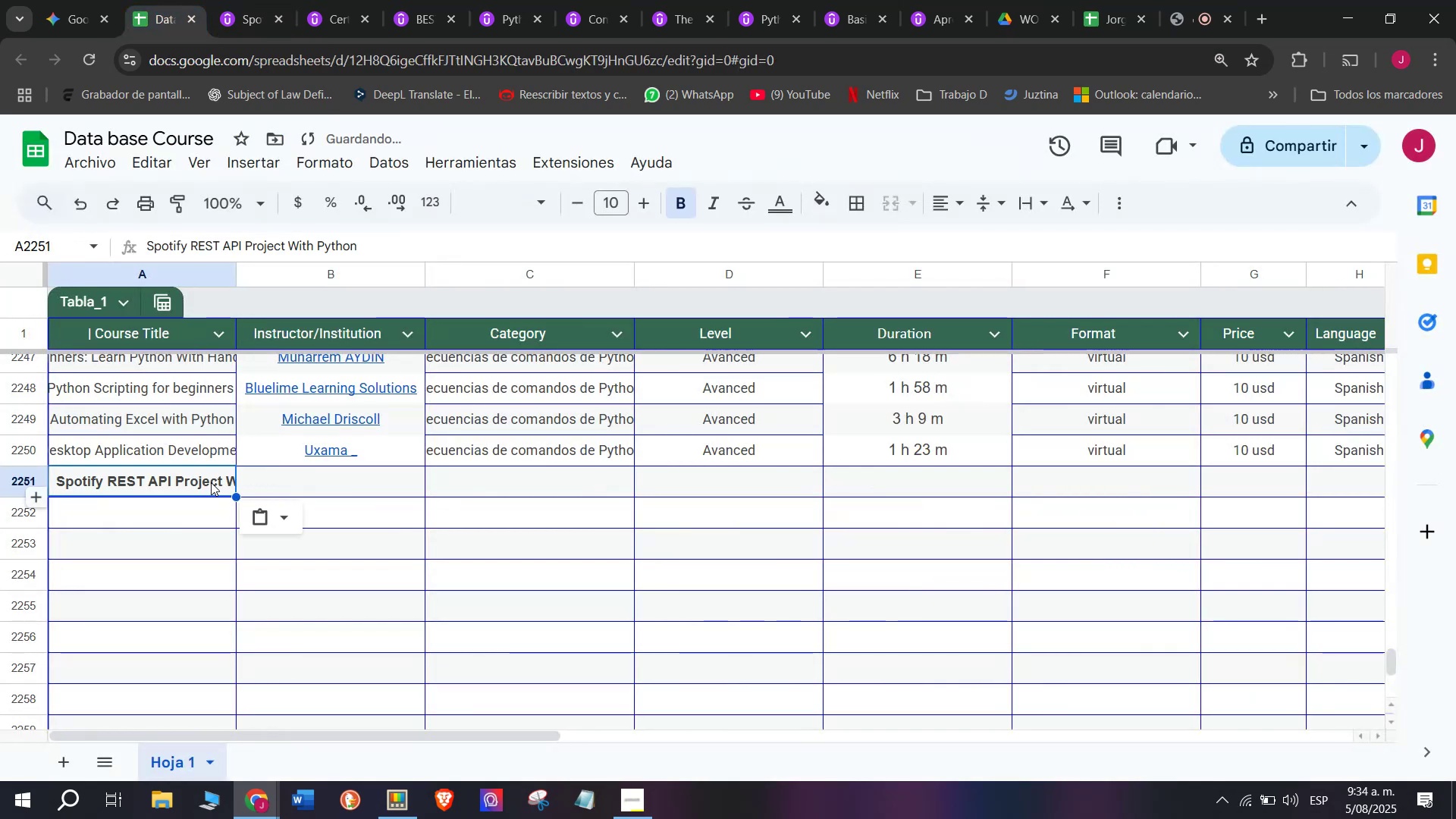 
key(Shift+ShiftLeft)
 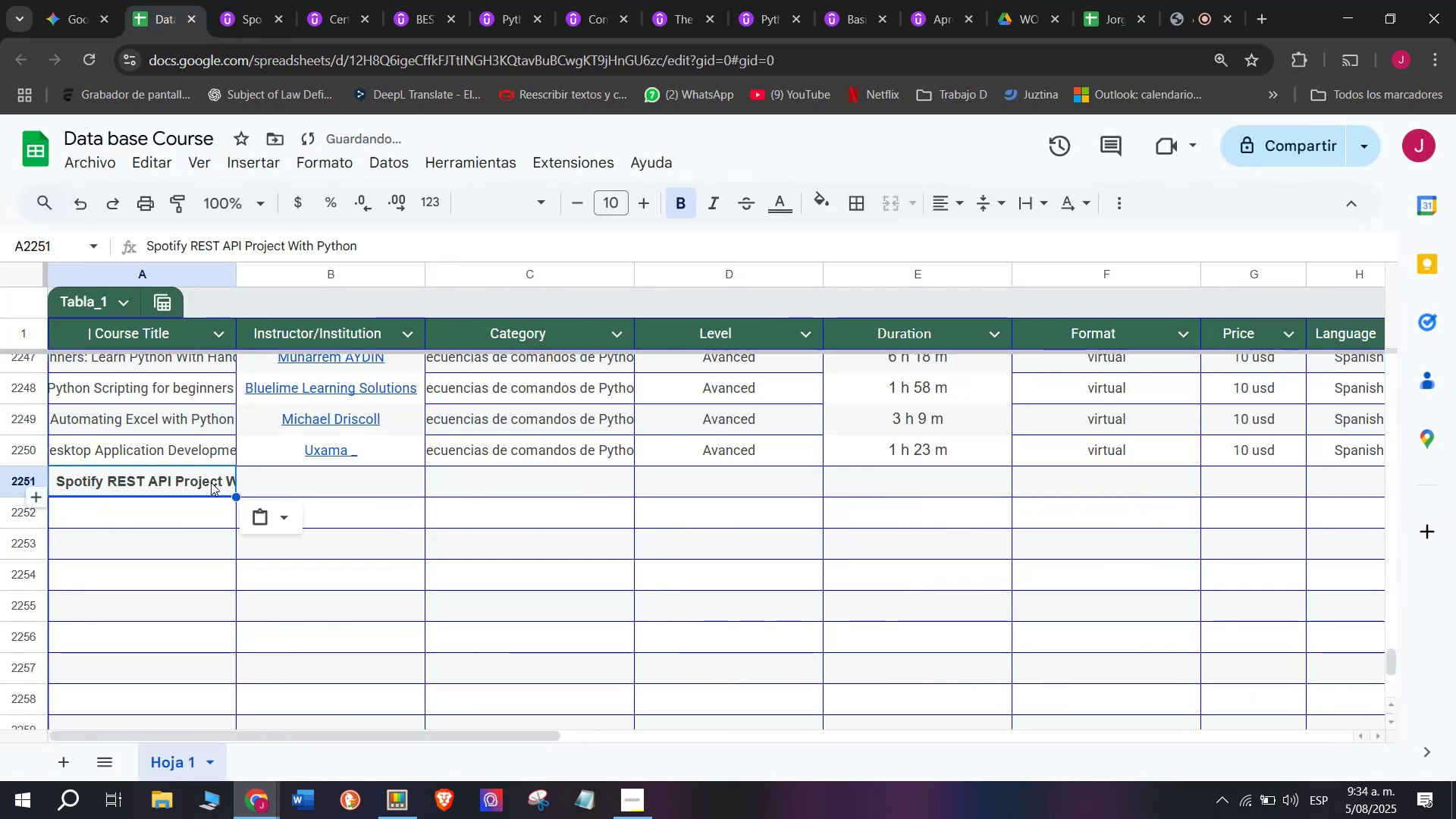 
key(Control+Shift+ControlLeft)
 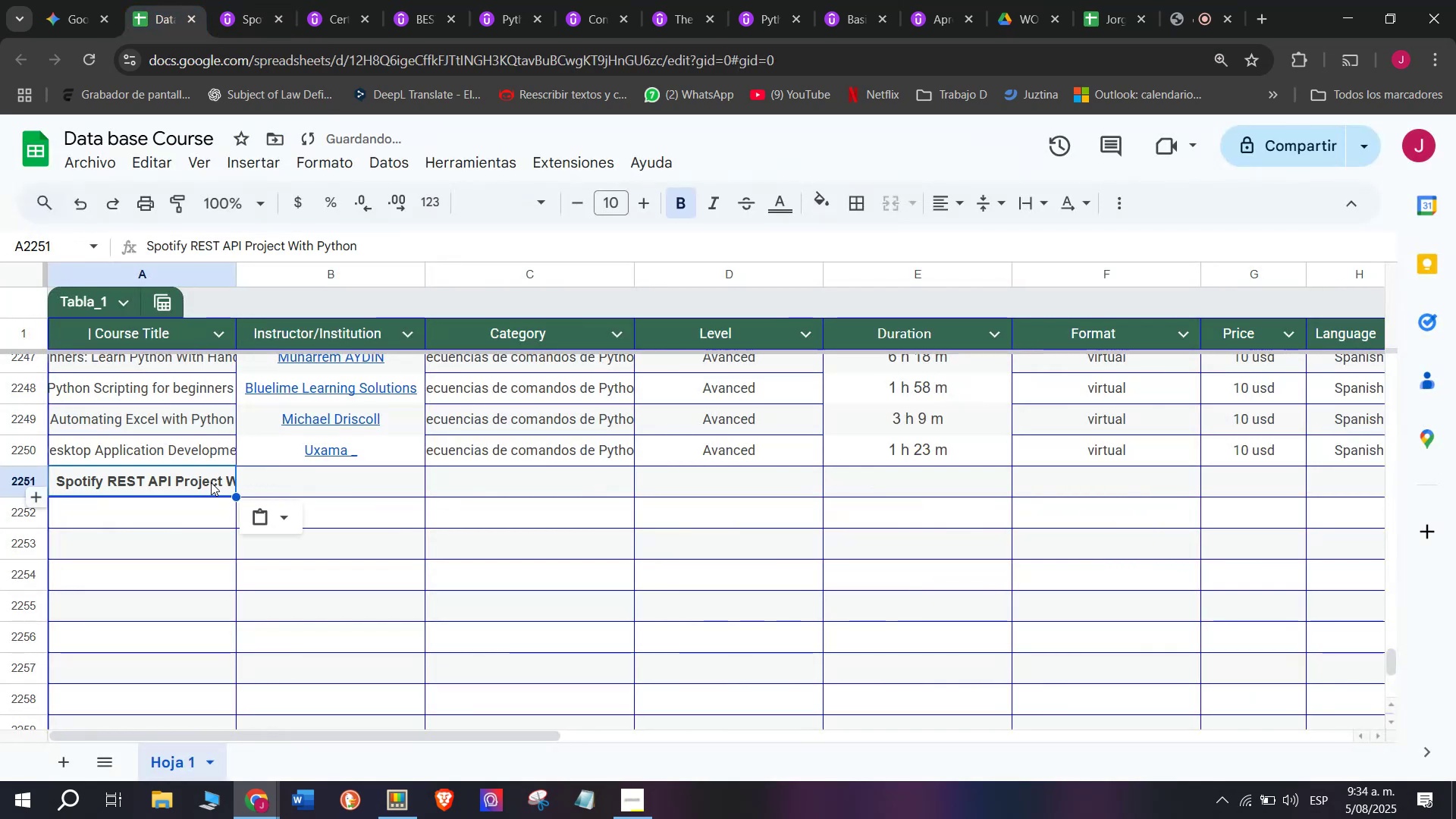 
key(Control+Shift+Z)
 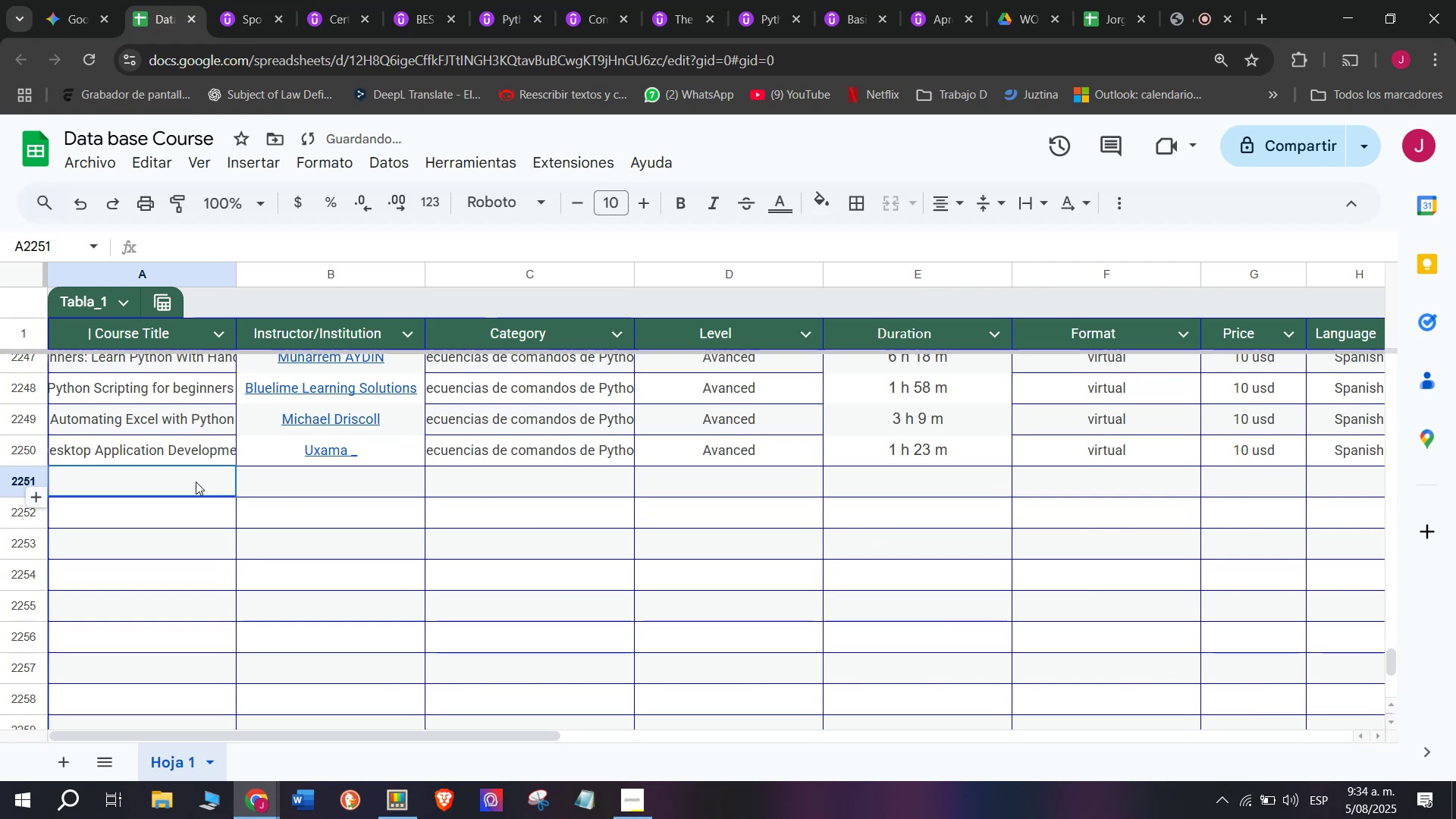 
double_click([196, 482])
 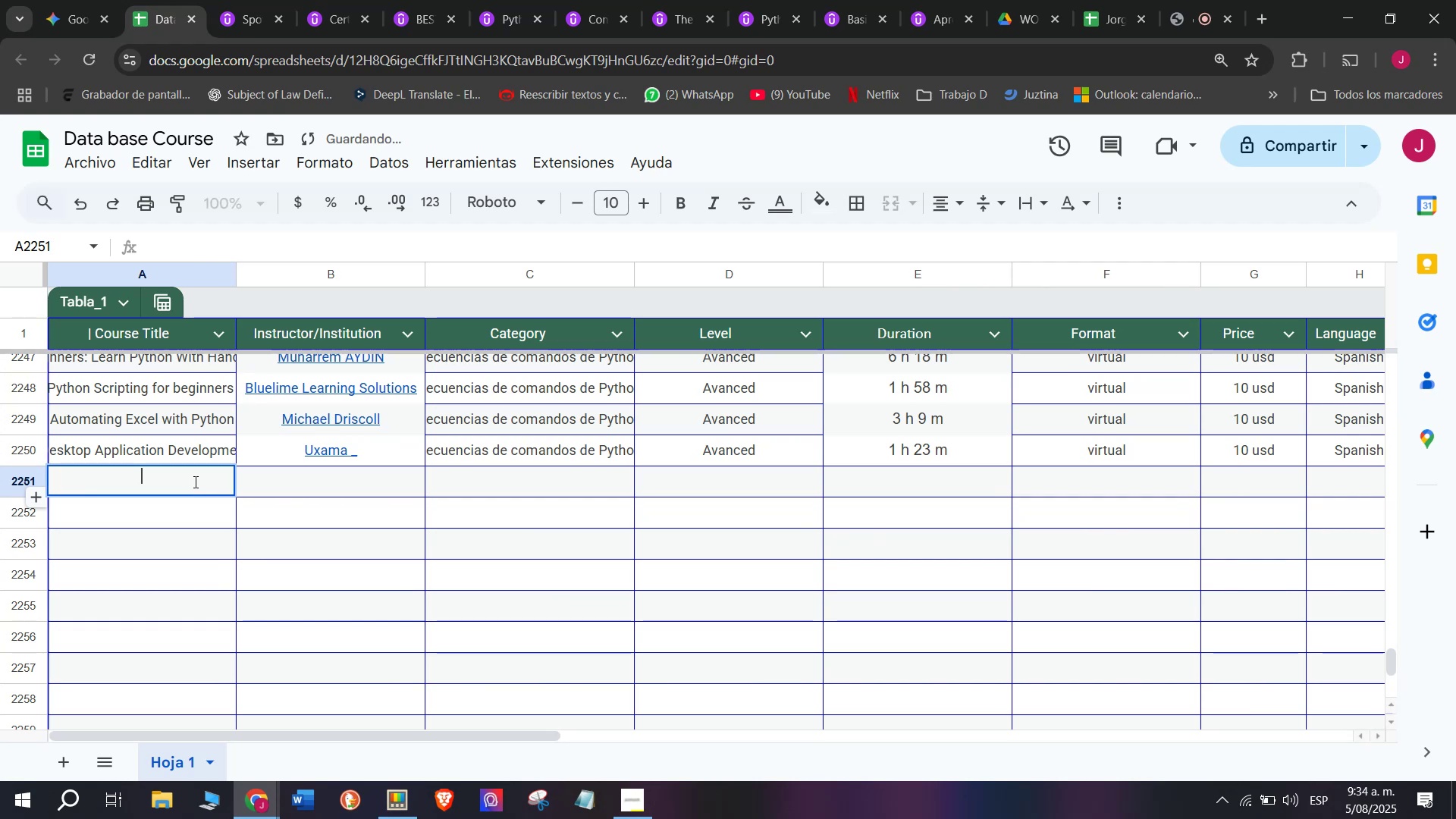 
key(Z)
 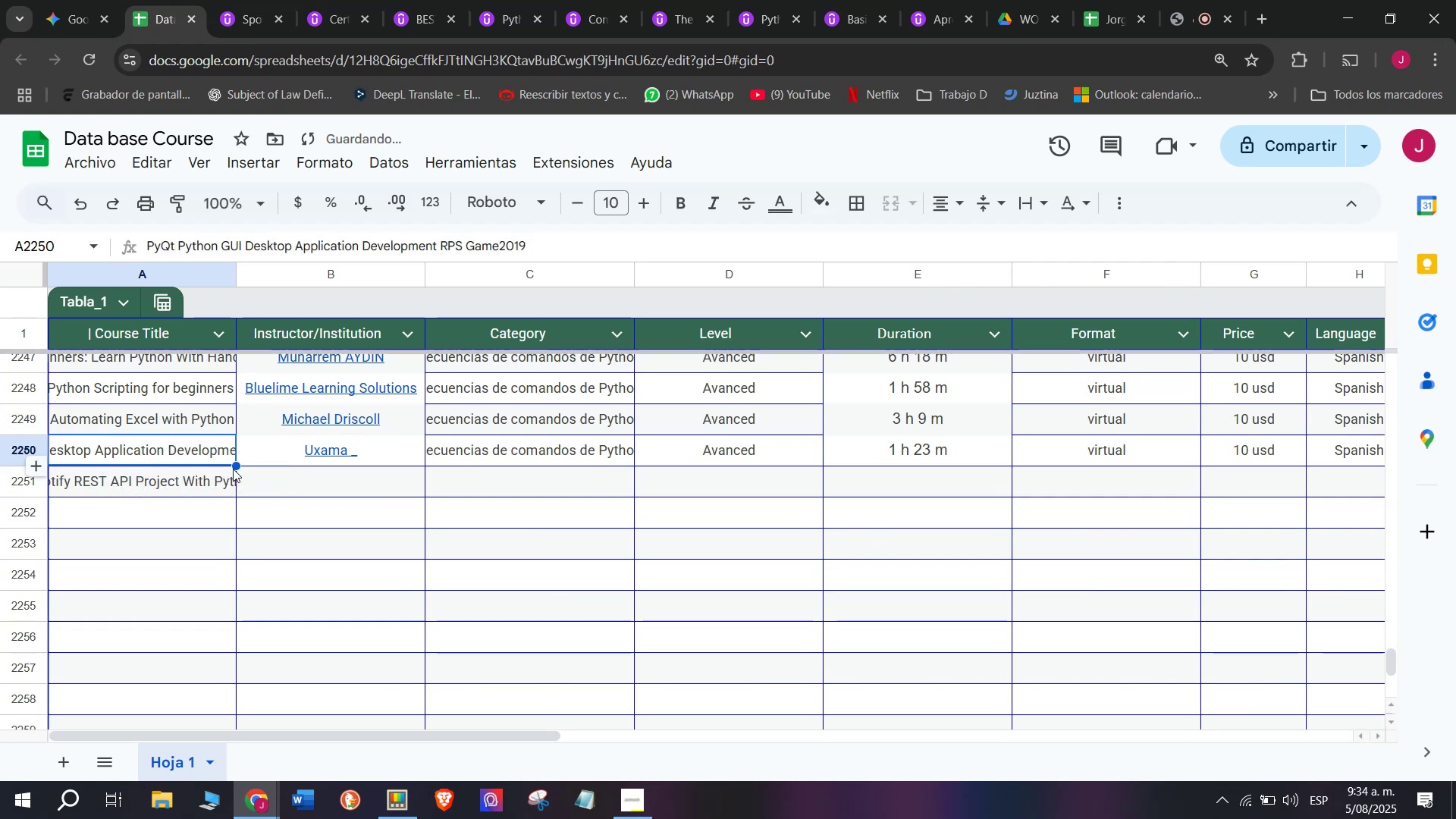 
key(Control+ControlLeft)
 